 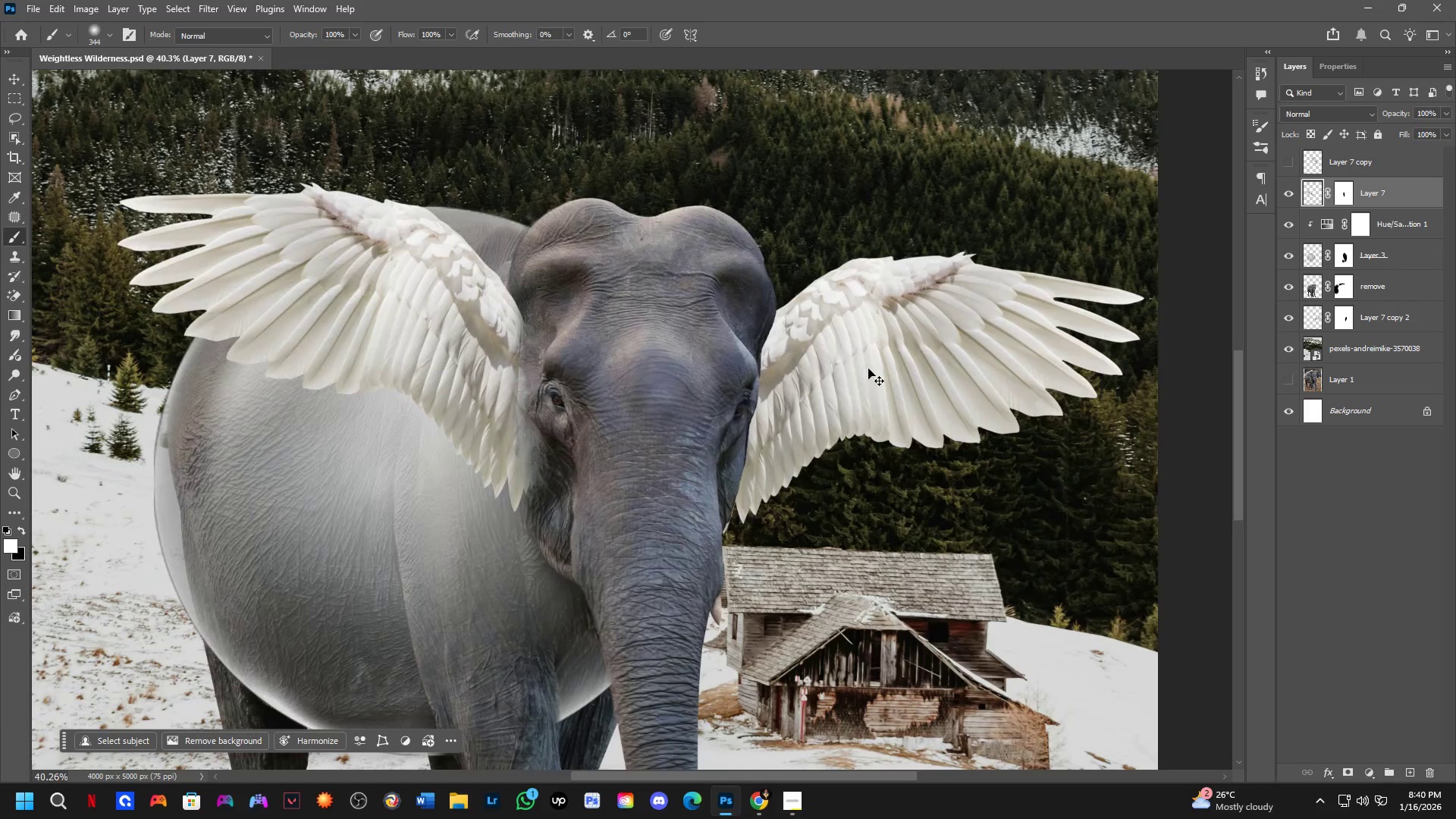 
hold_key(key=ControlLeft, duration=0.31)
left_click([868, 368])
 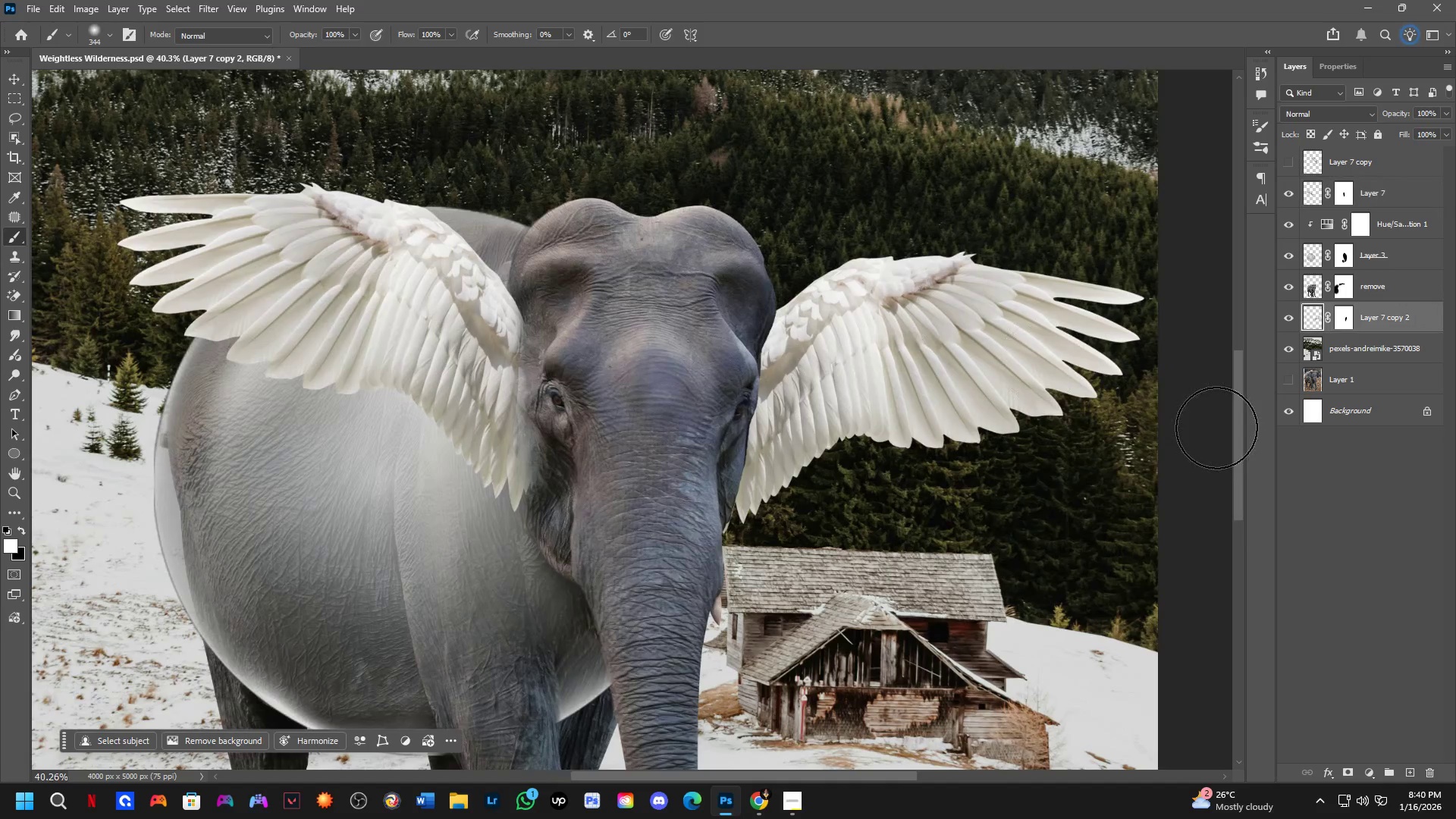 
scroll: coordinate [821, 381], scroll_direction: up, amount: 8.0
 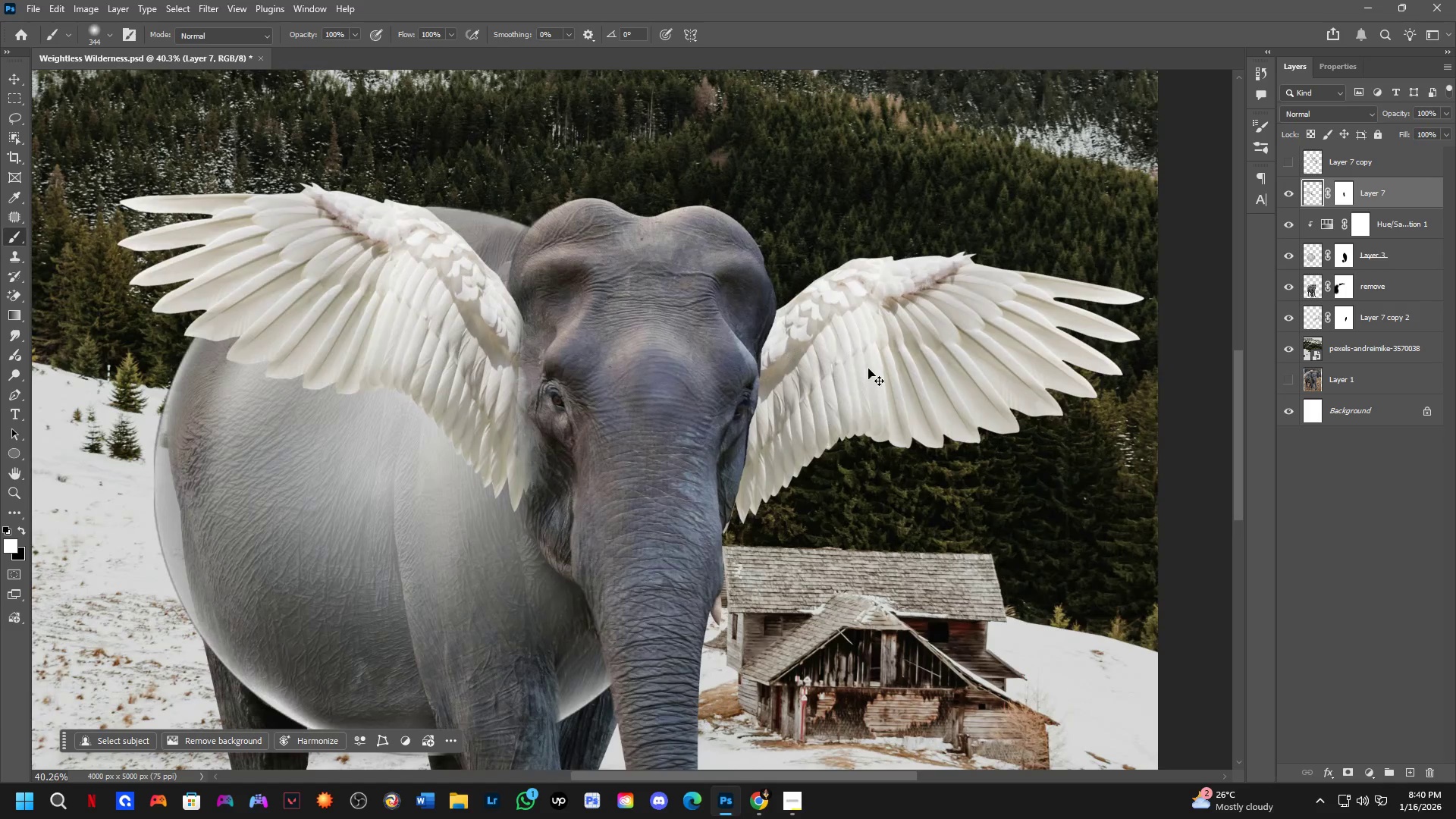 
scroll: coordinate [1231, 698], scroll_direction: down, amount: 5.0
 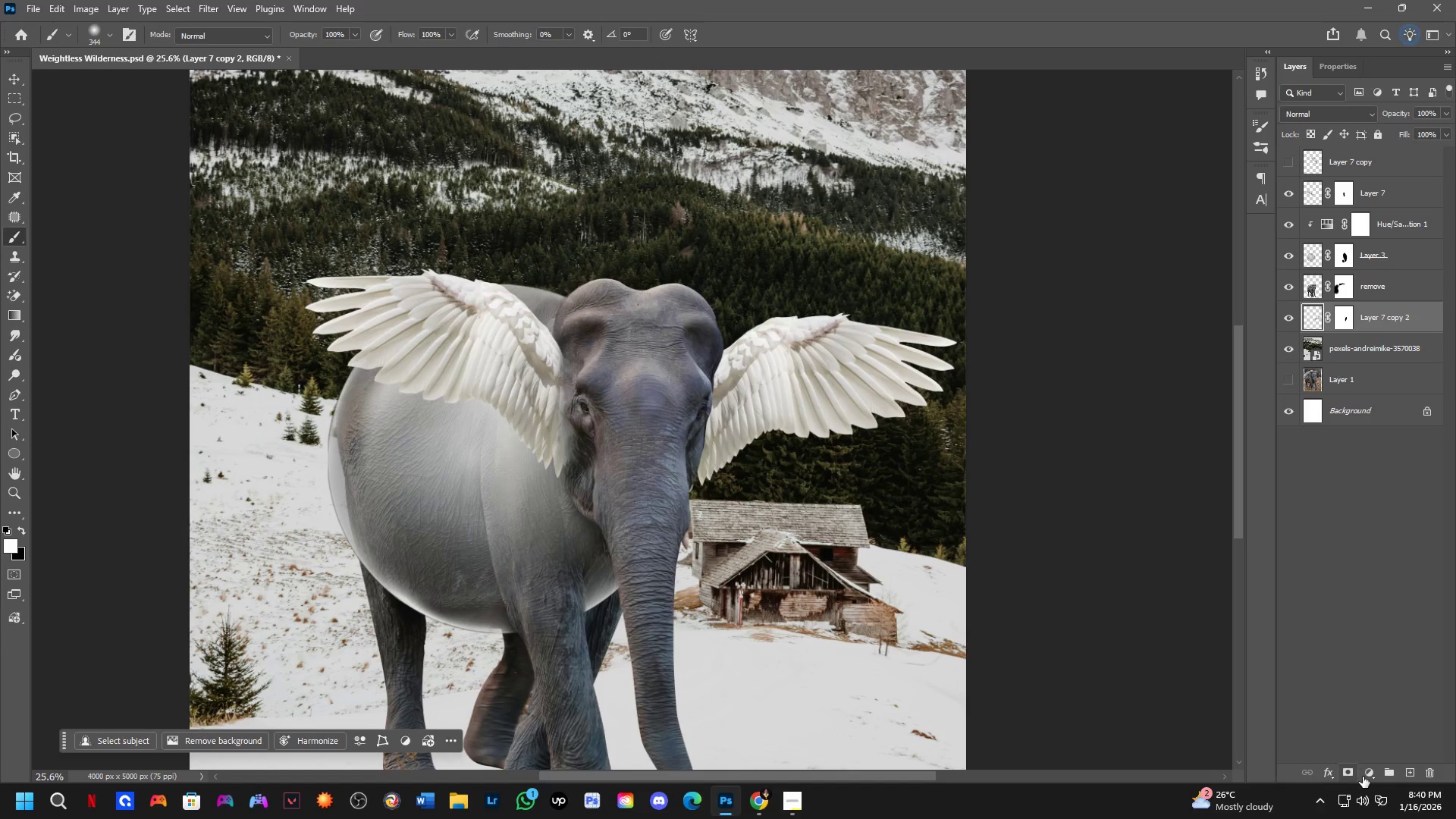 
left_click([1364, 774])
 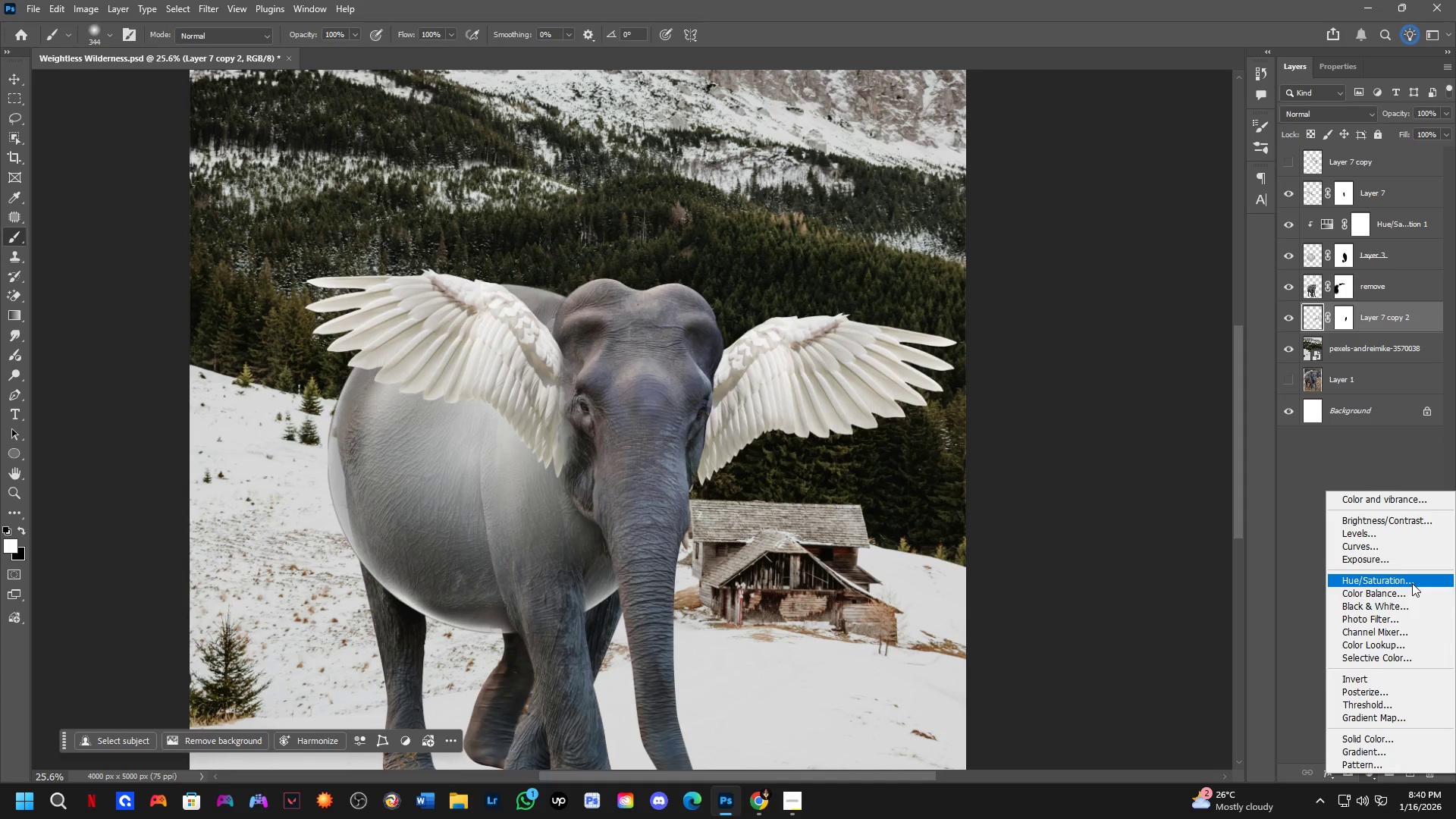 
left_click([1382, 737])
 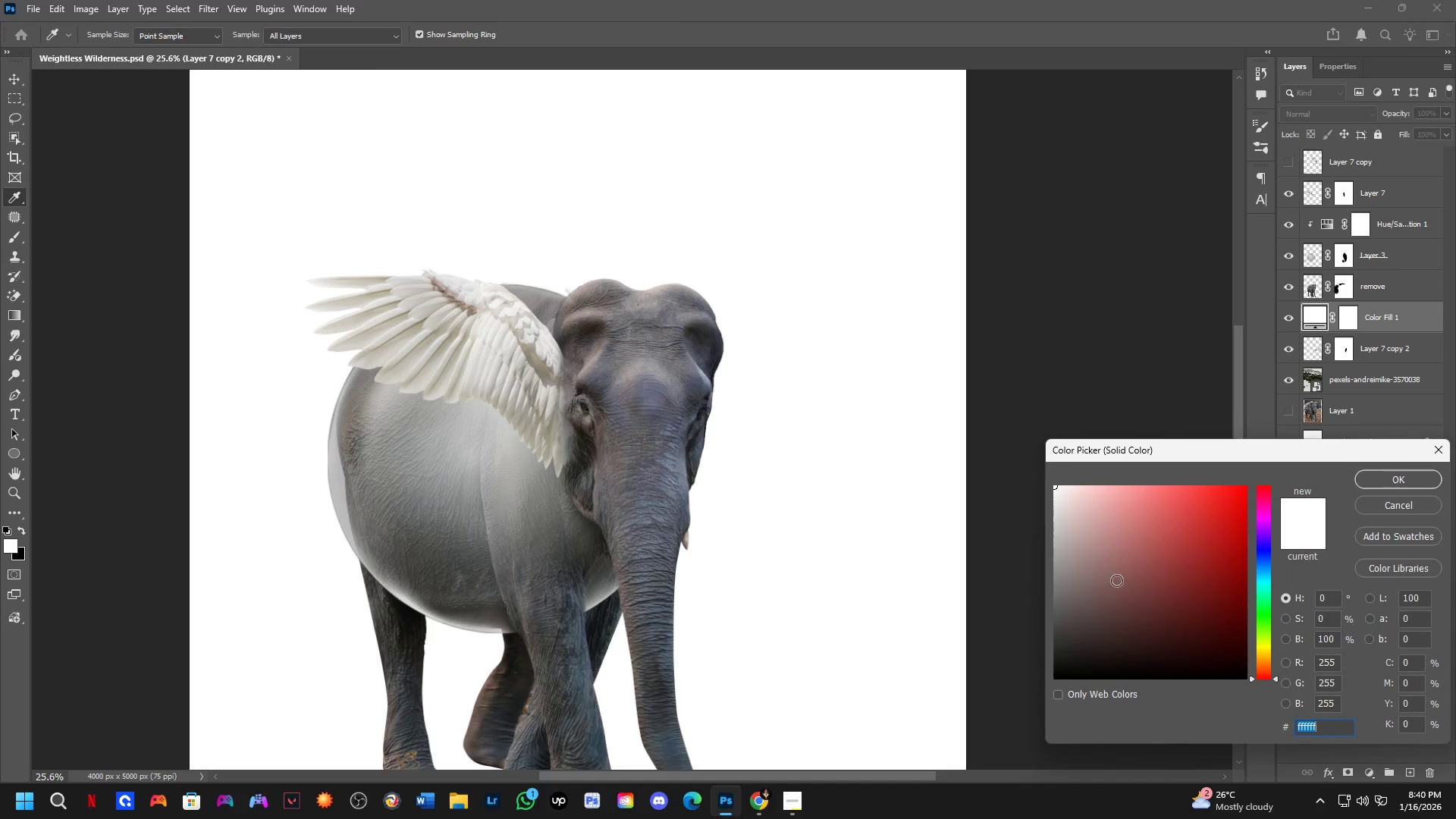 
left_click_drag(start_coordinate=[1131, 585], to_coordinate=[1019, 737])
 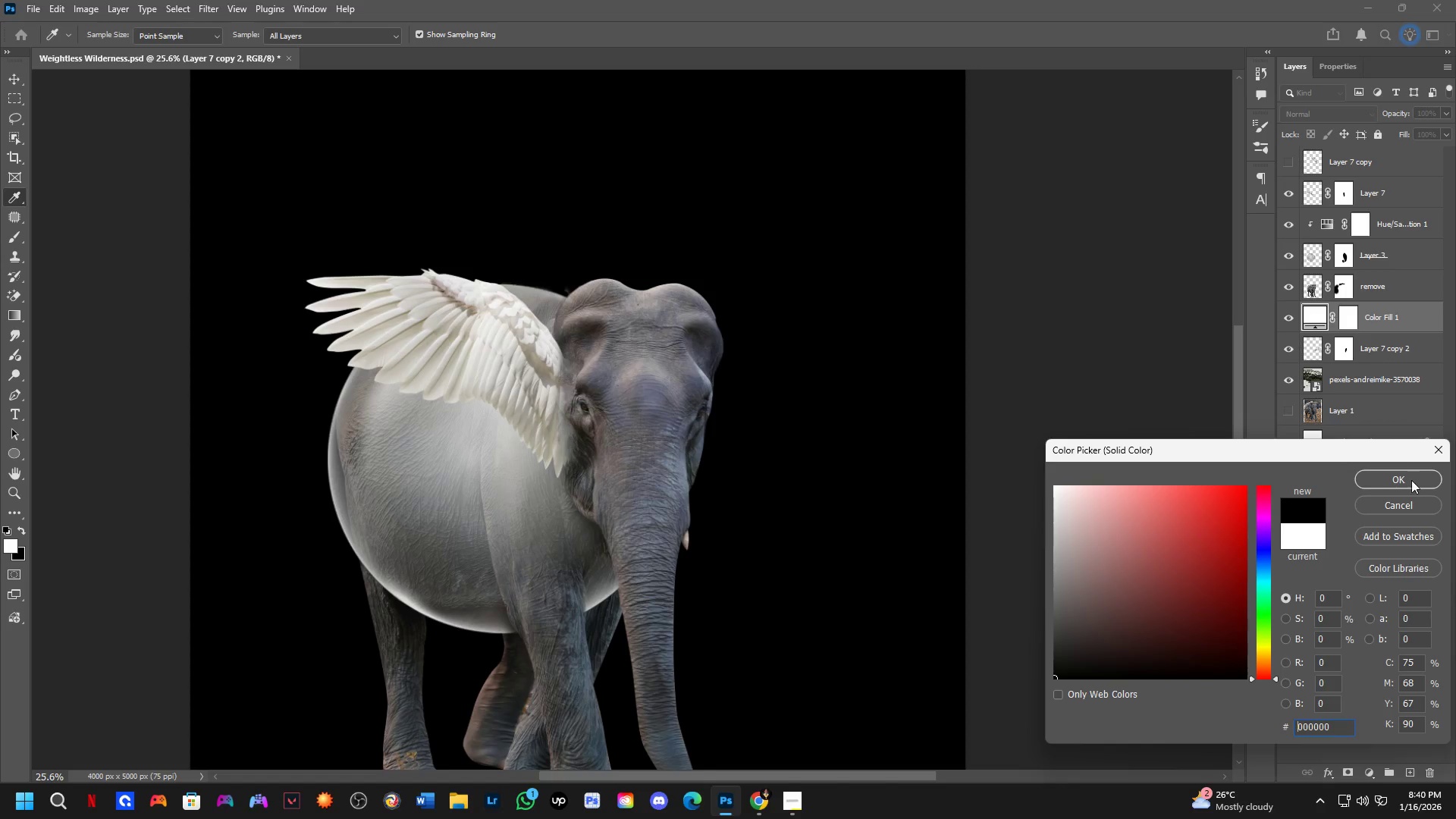 
left_click([1411, 480])
 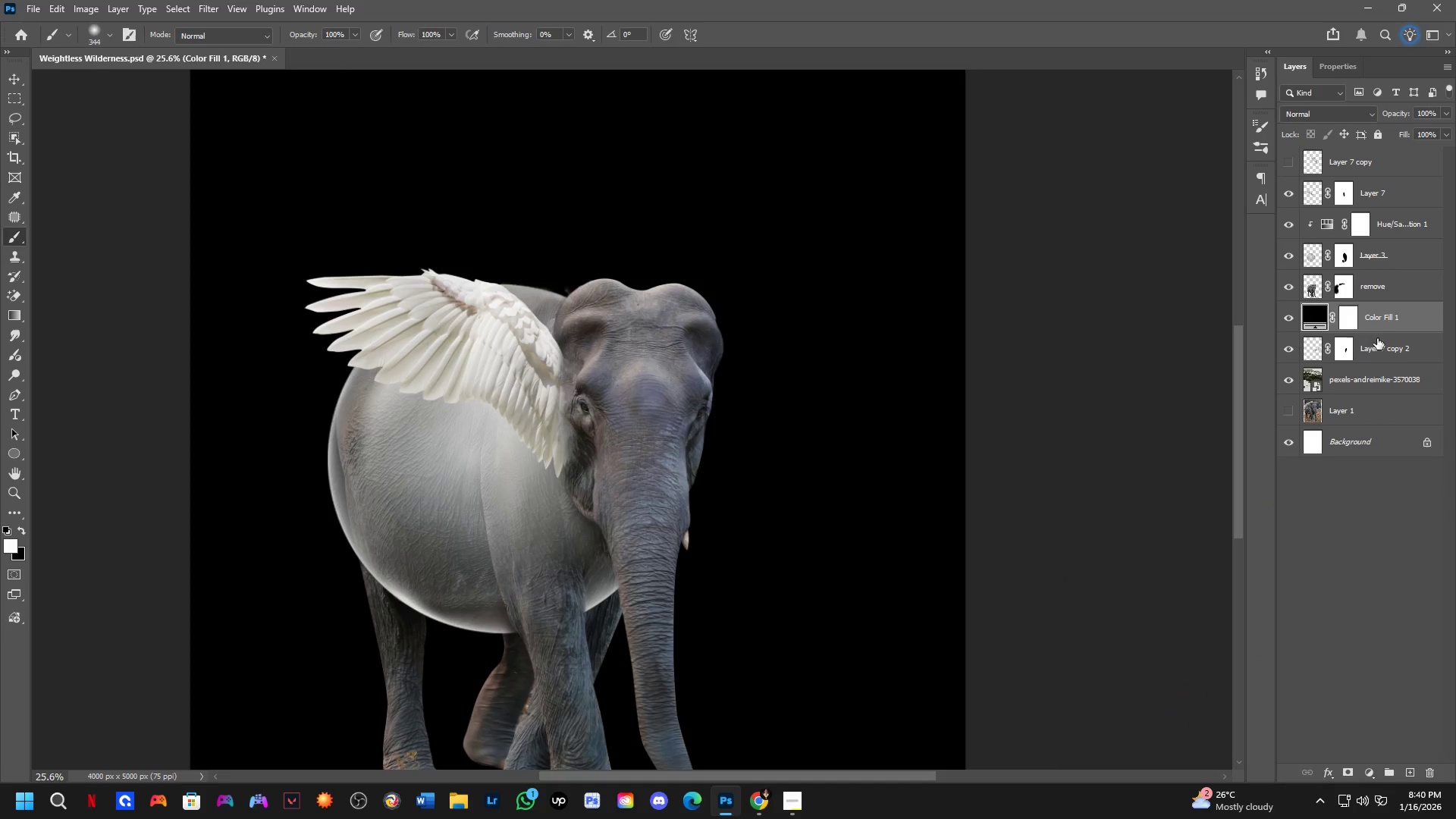 
hold_key(key=AltLeft, duration=0.41)
left_click([1382, 334])
 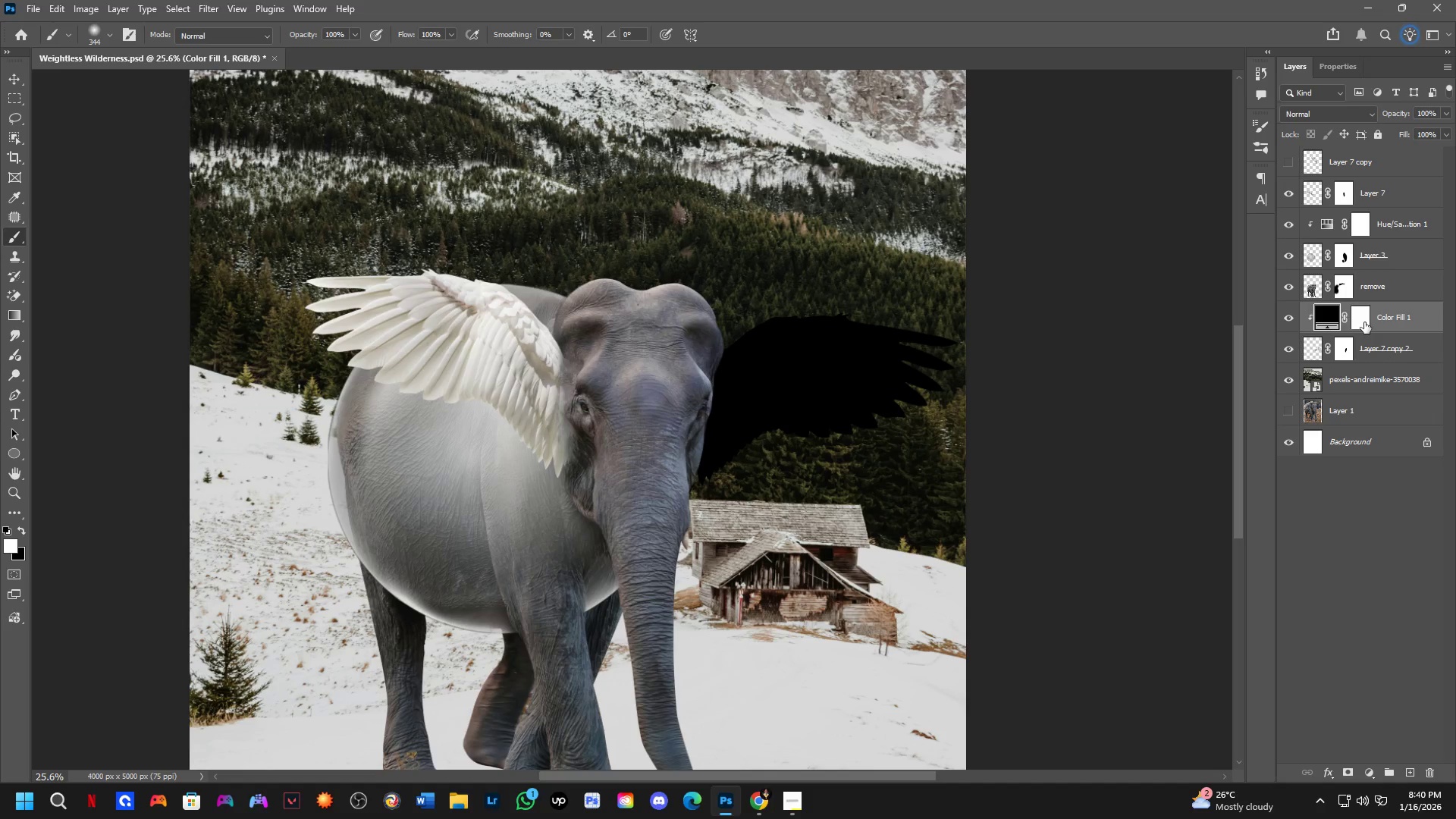 
double_click([1364, 322])
 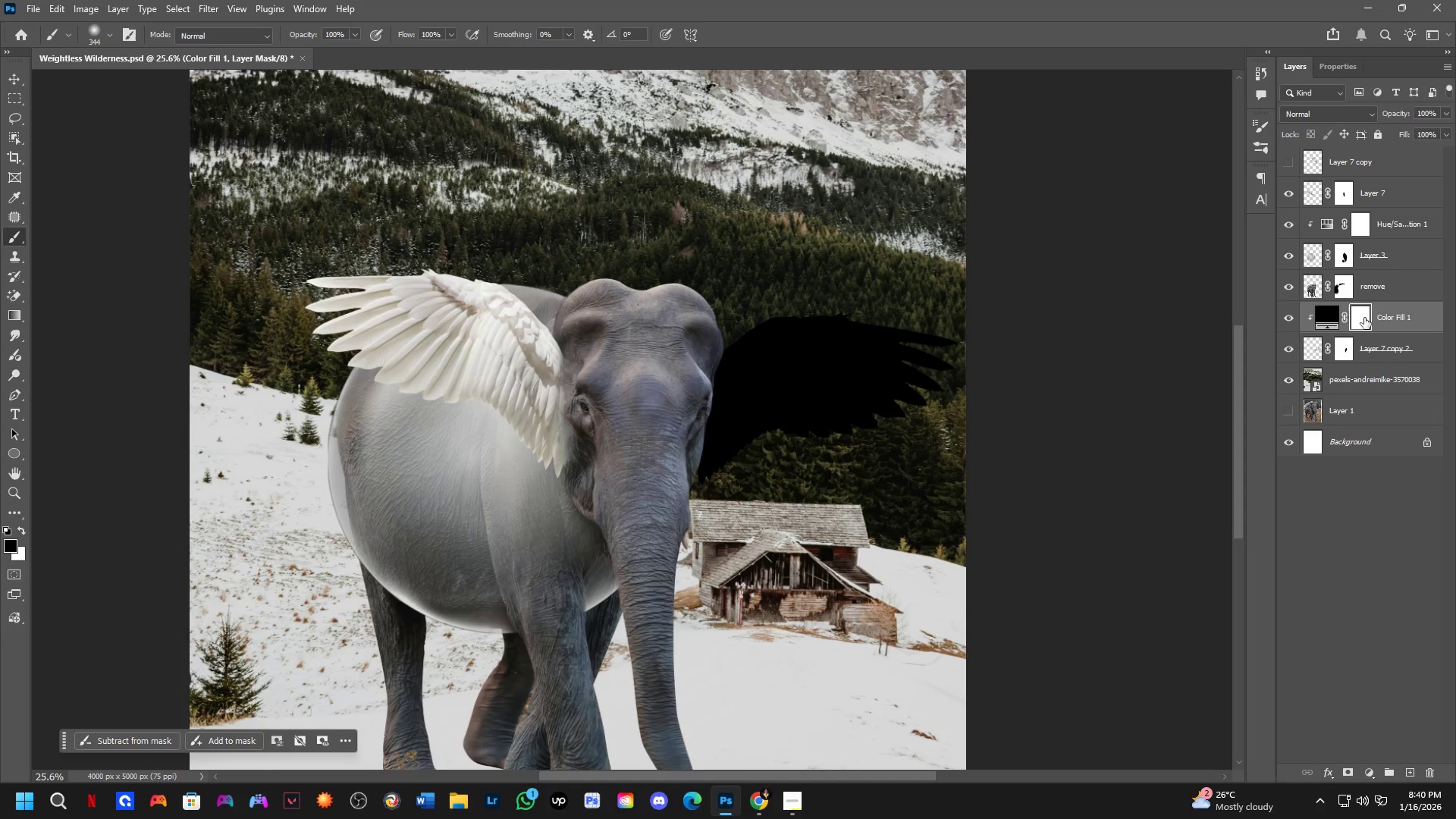 
key(Control+I)
 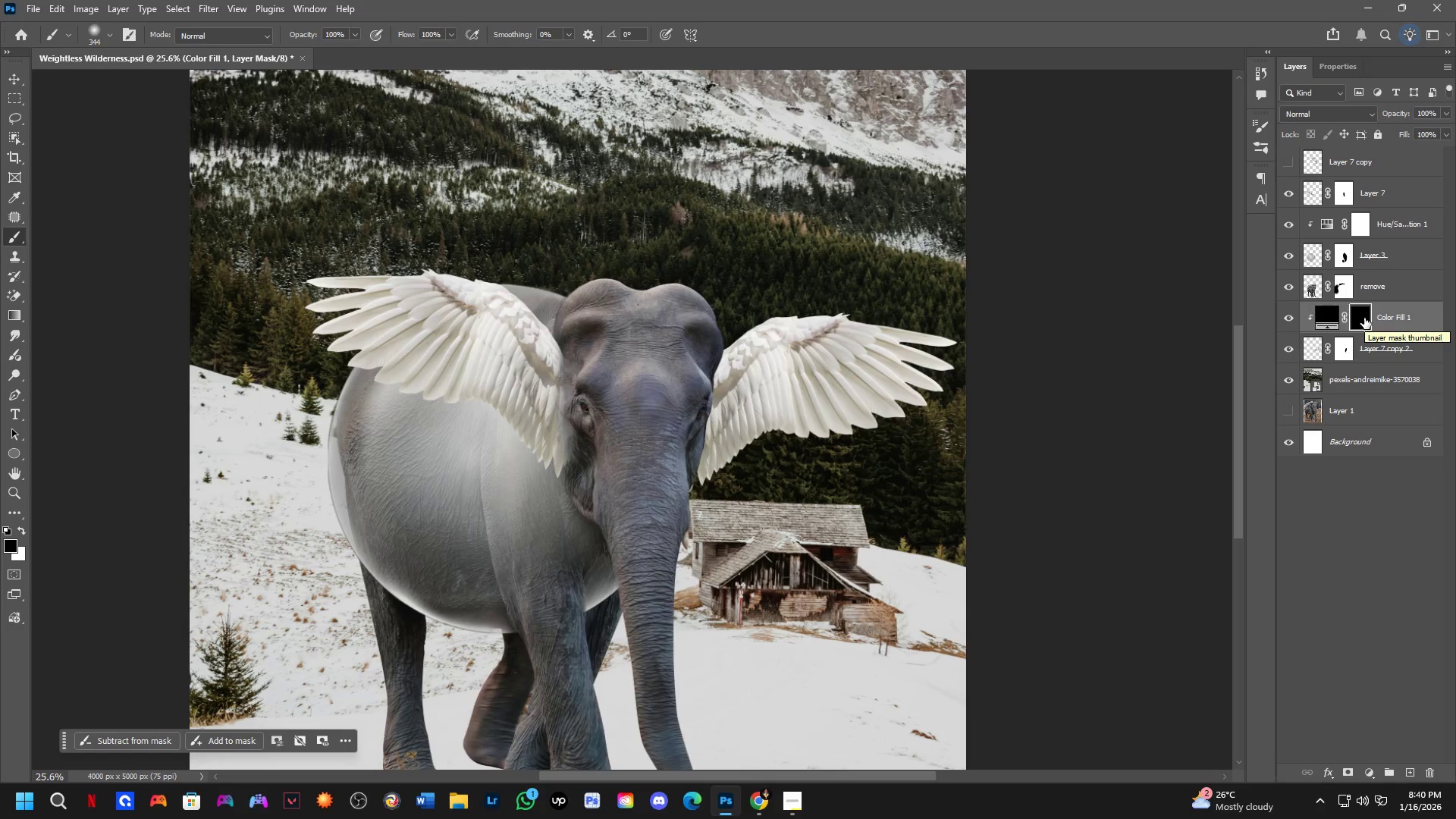 
key(B)
 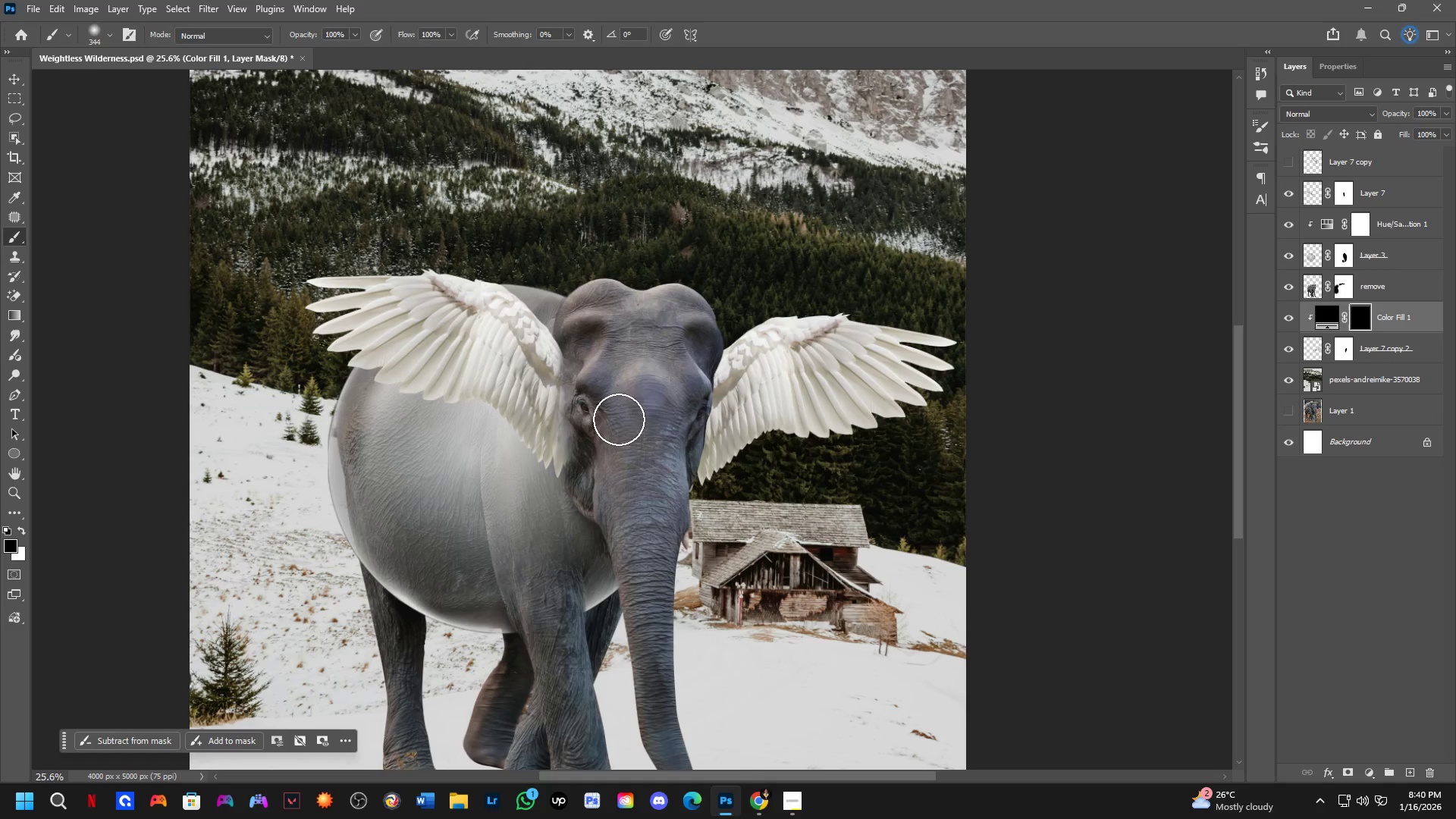 
hold_key(key=AltLeft, duration=0.55)
 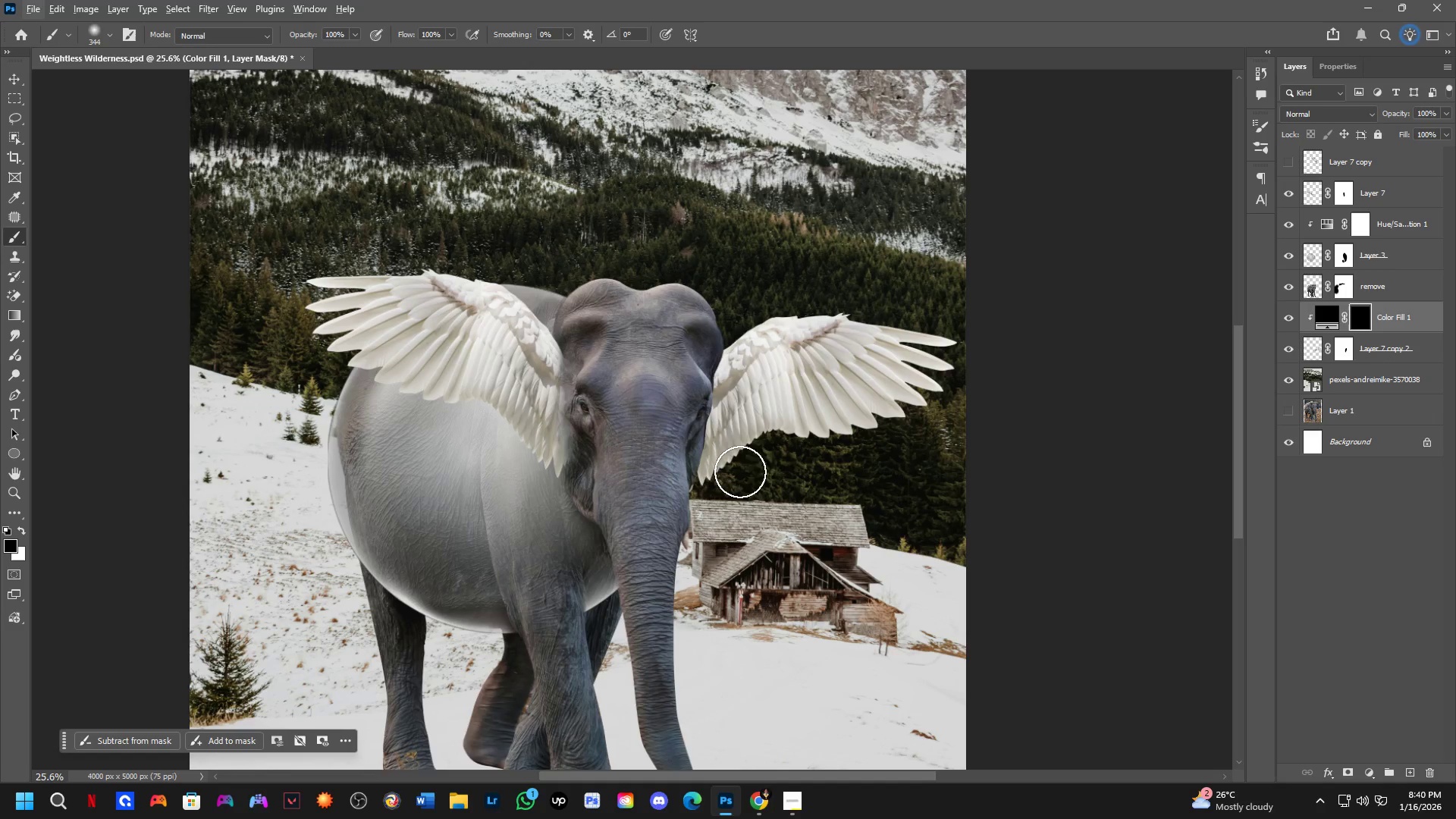 
hold_key(key=AltLeft, duration=0.86)
 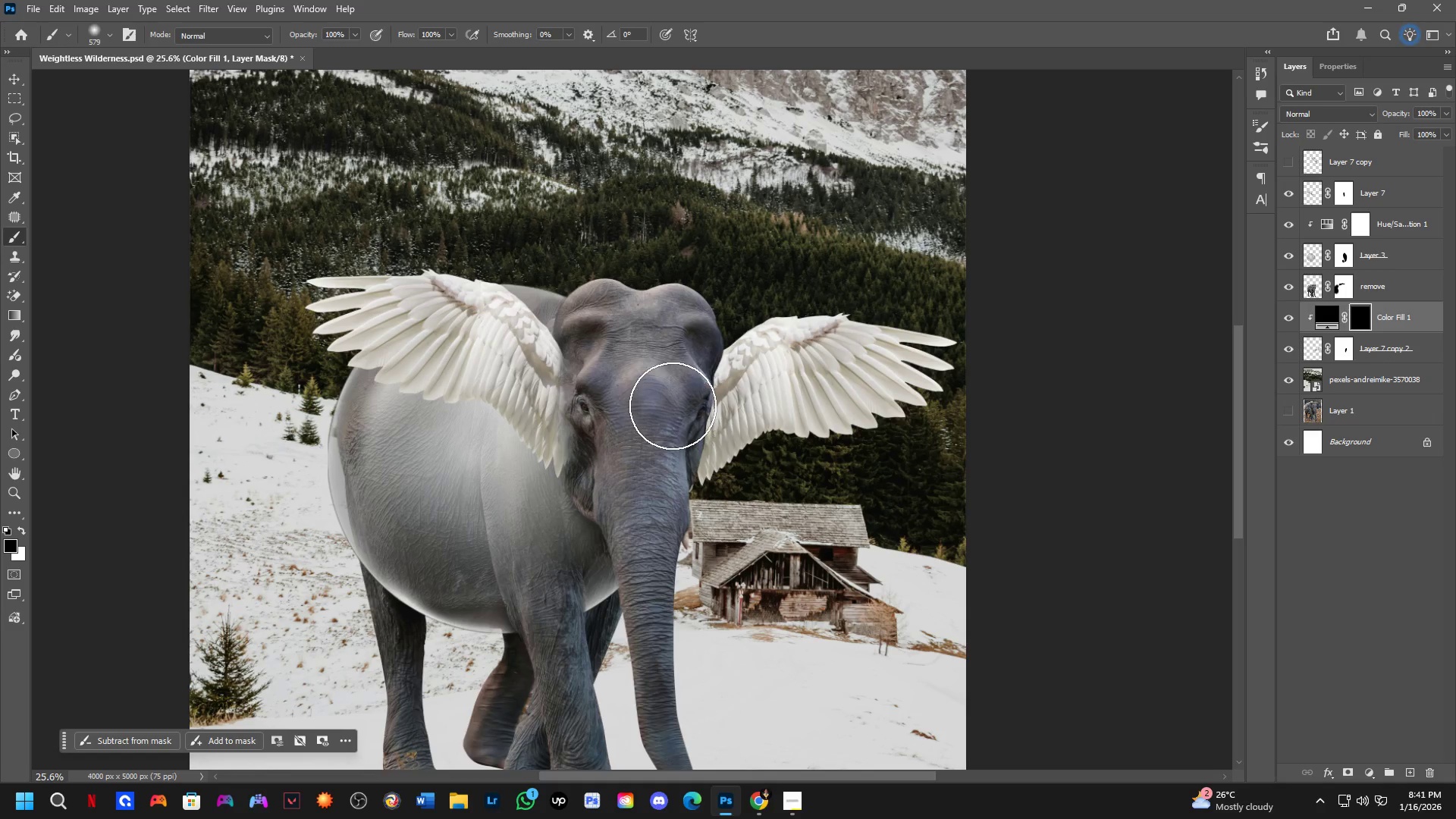 
key(Alt+AltLeft)
 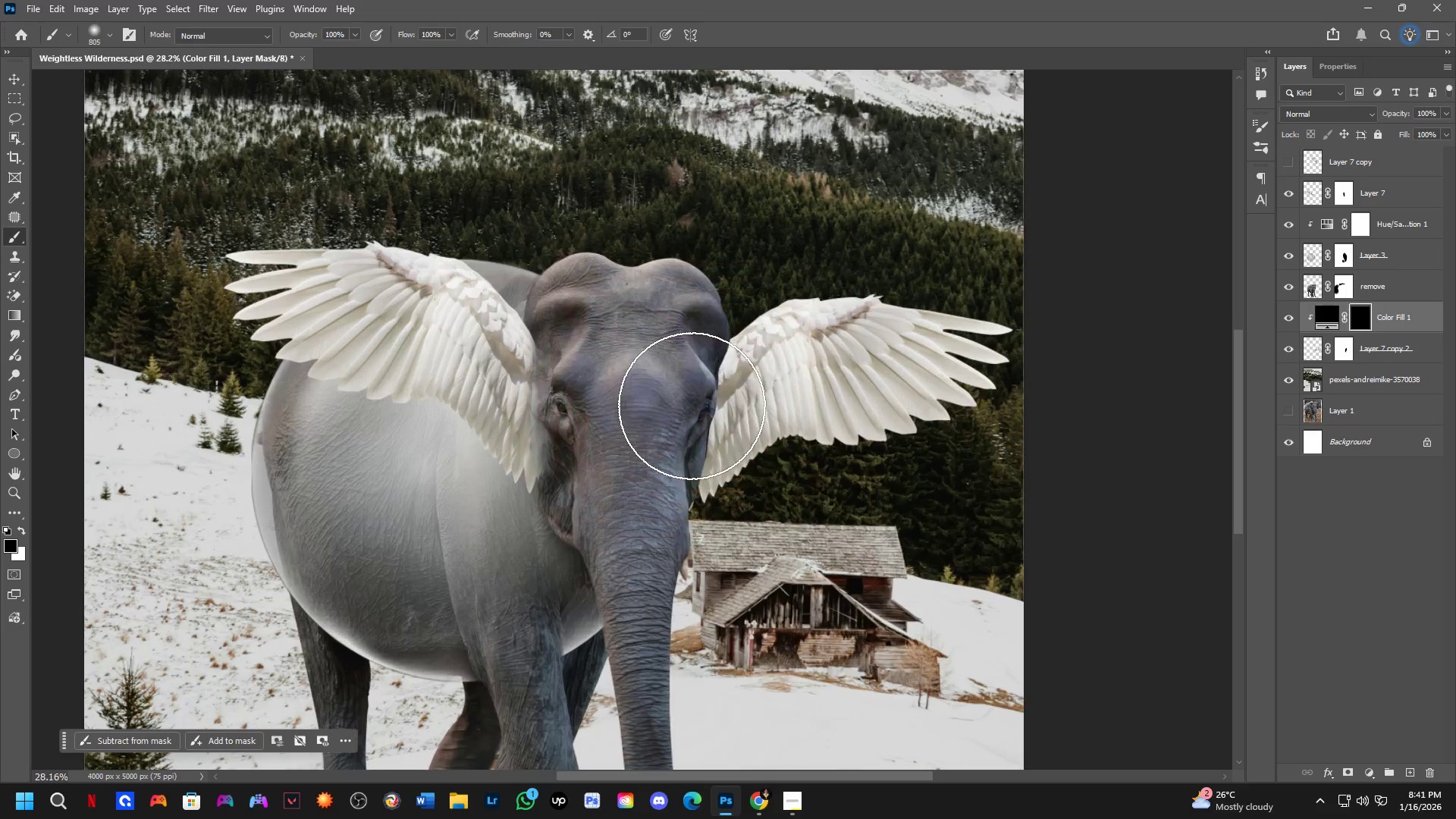 
hold_key(key=AltLeft, duration=0.45)
 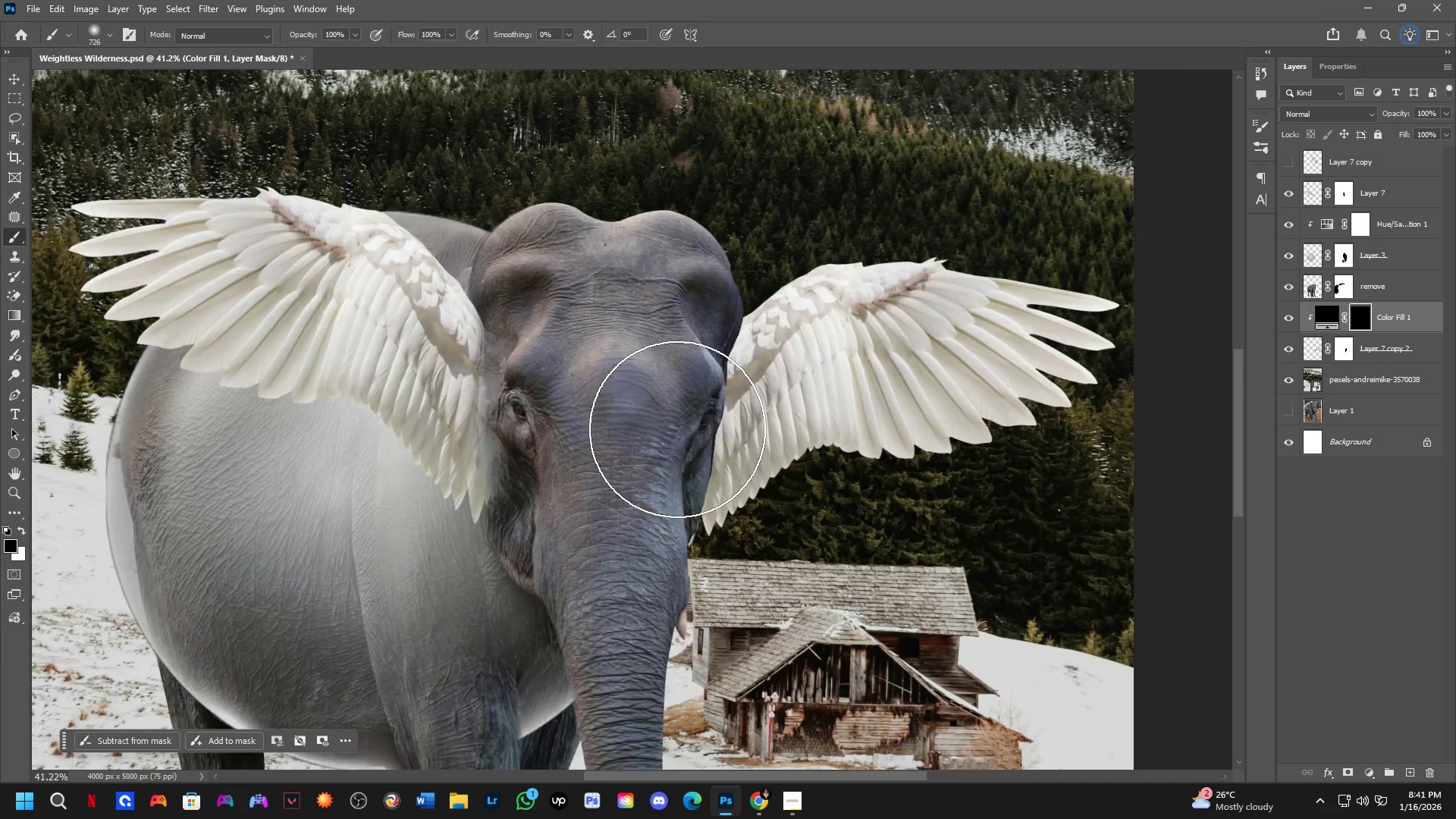 
scroll: coordinate [688, 410], scroll_direction: up, amount: 6.0
 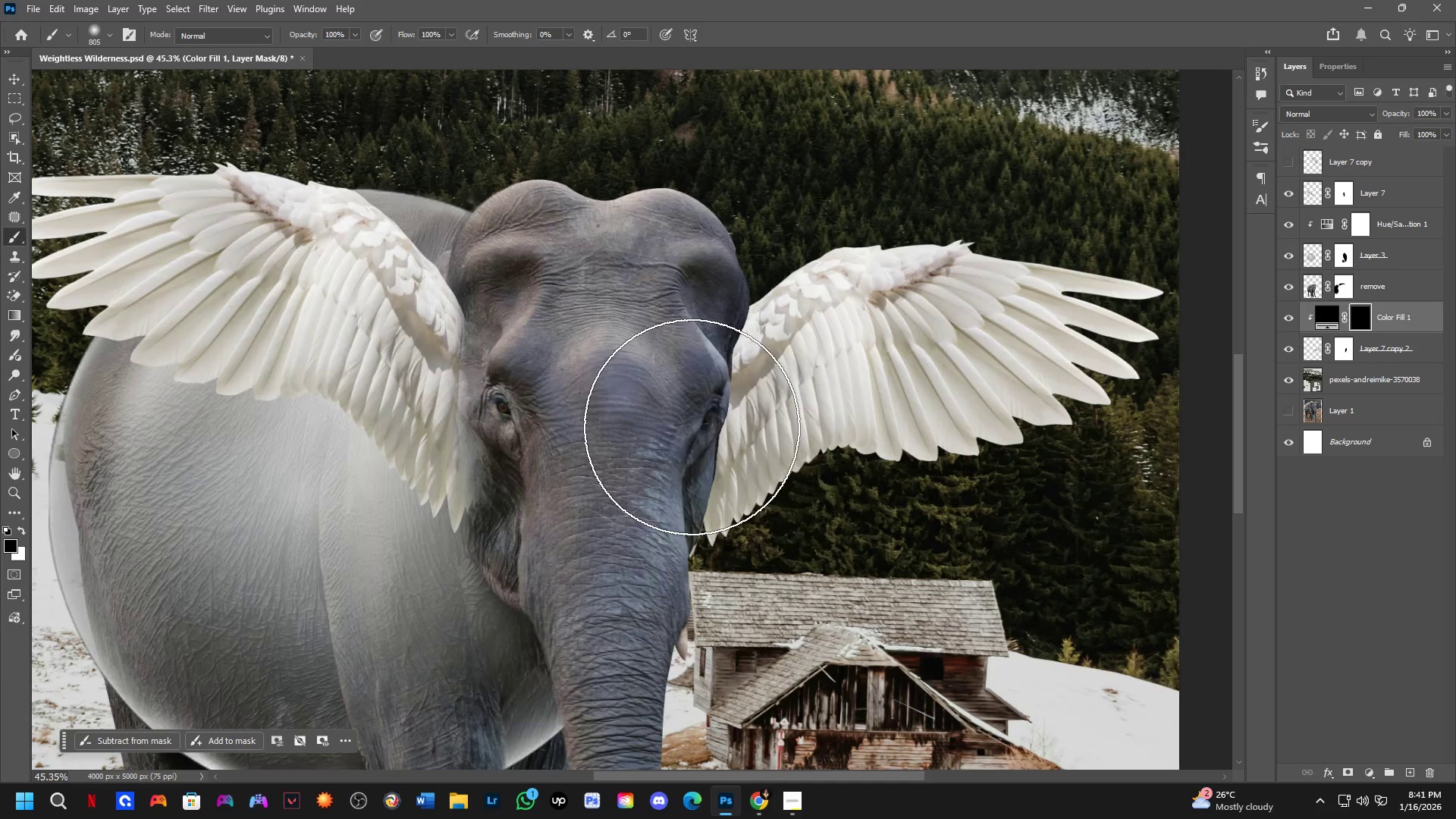 
scroll: coordinate [677, 429], scroll_direction: down, amount: 1.0
 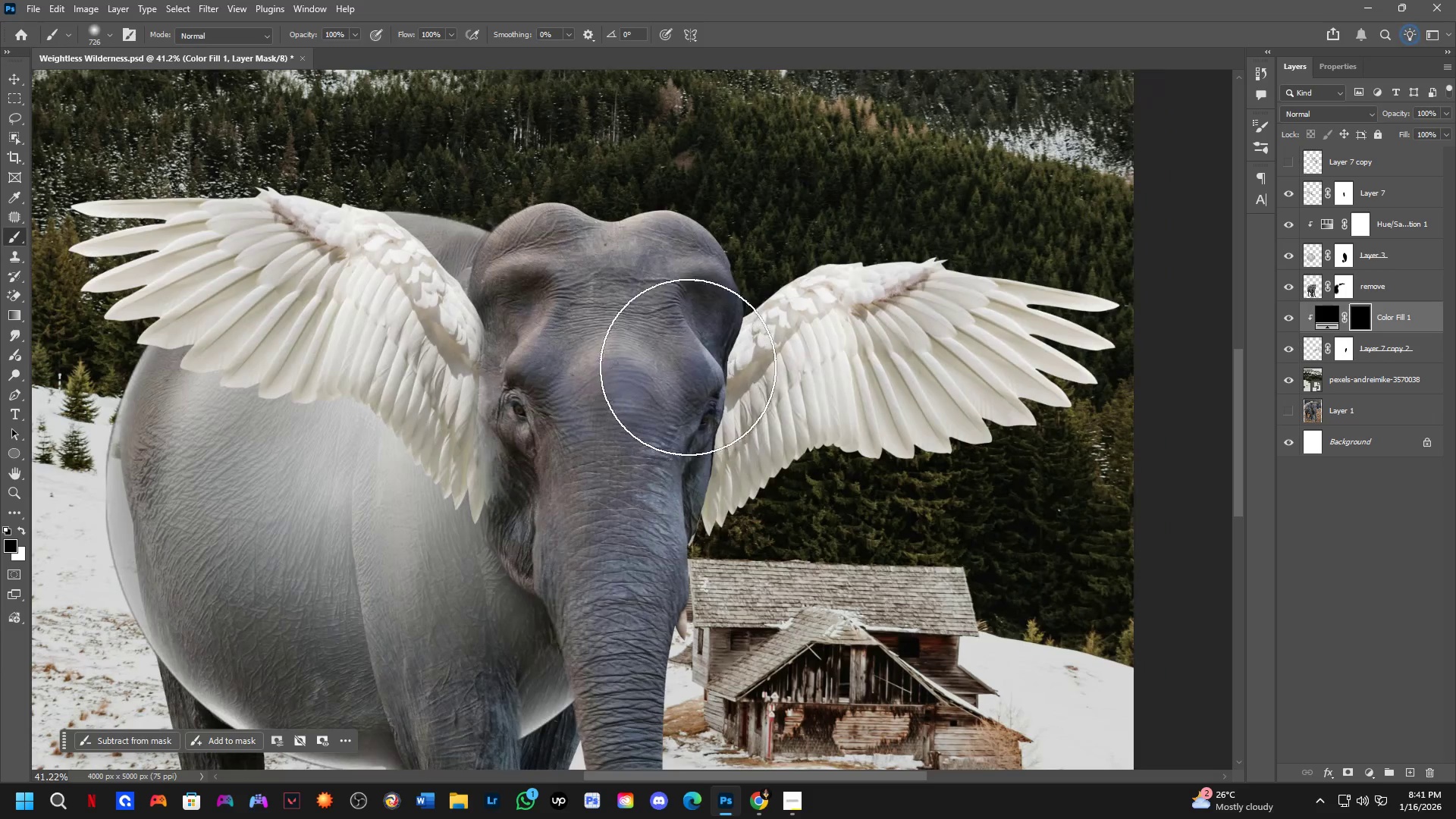 
left_click_drag(start_coordinate=[689, 364], to_coordinate=[650, 468])
 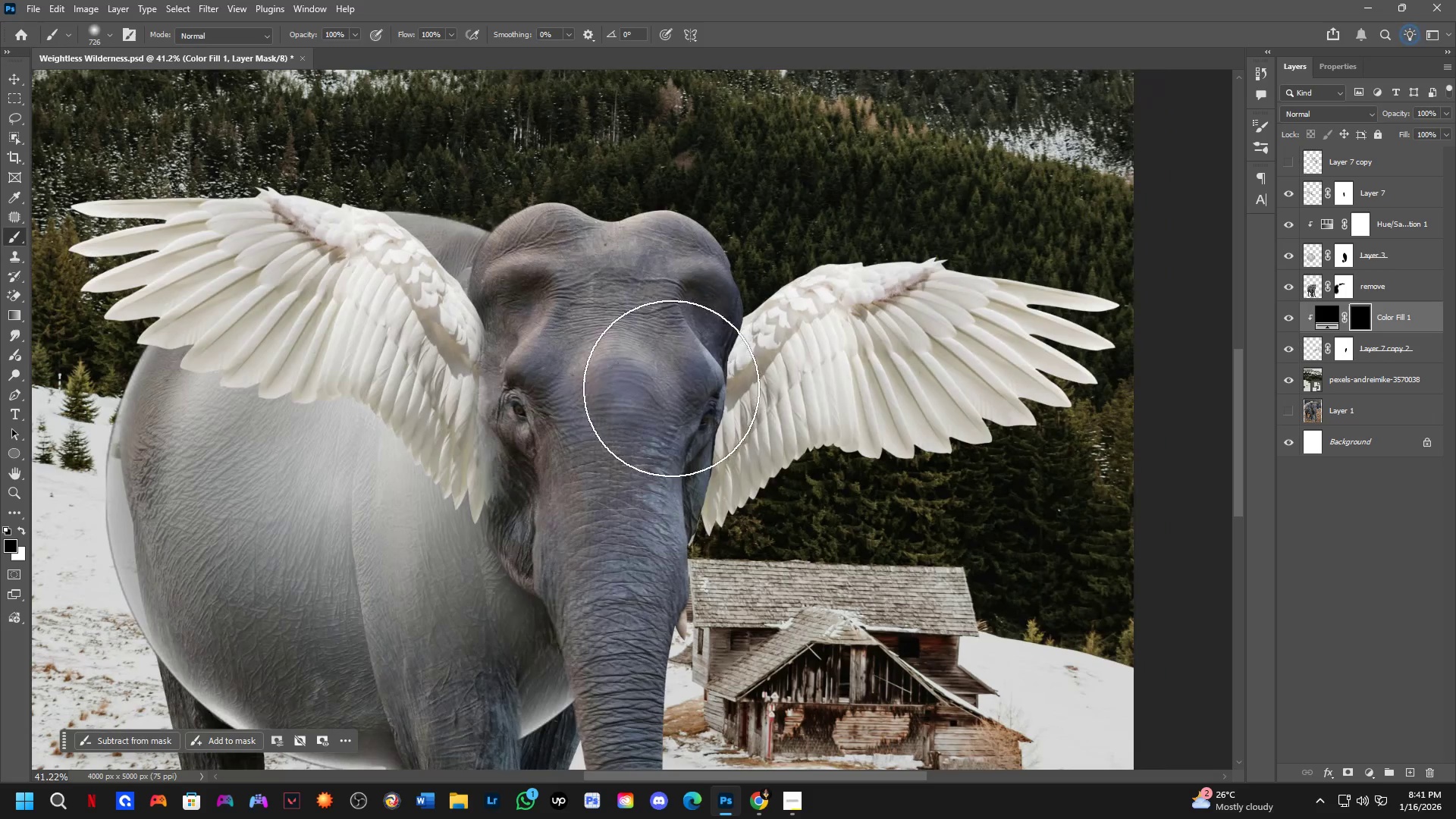 
key(X)
 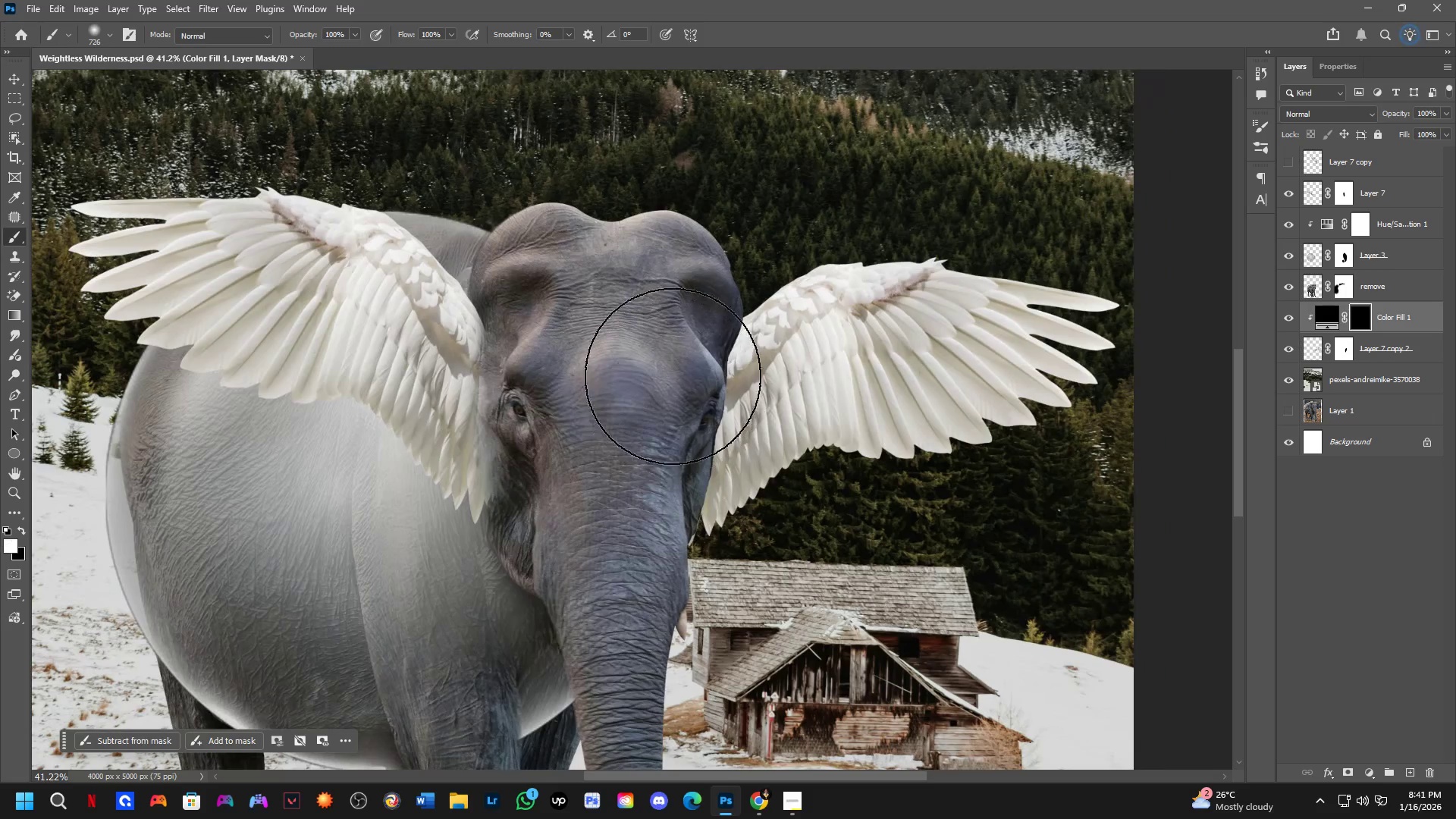 
left_click_drag(start_coordinate=[673, 380], to_coordinate=[657, 485])
 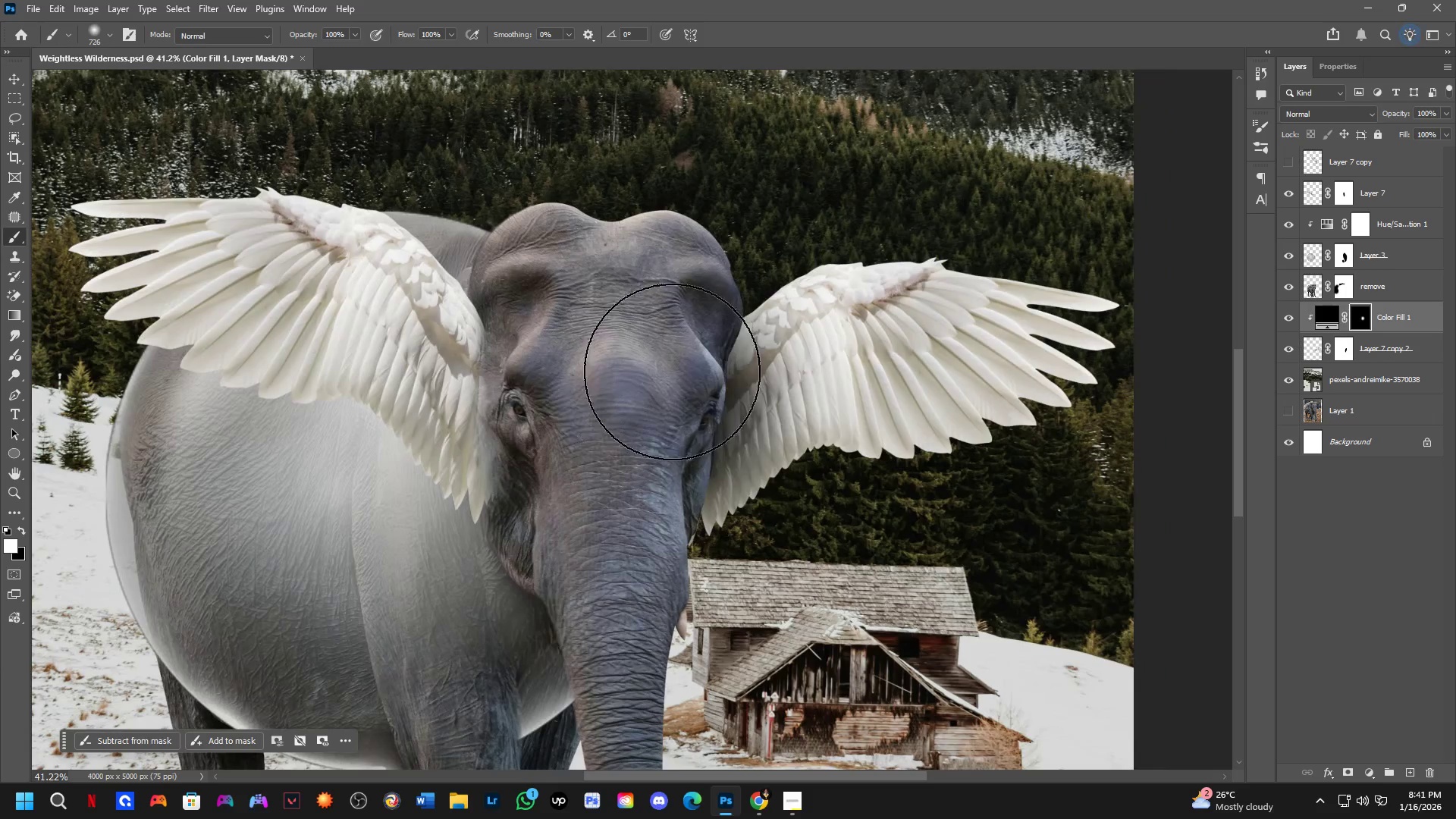 
left_click_drag(start_coordinate=[669, 388], to_coordinate=[643, 594])
 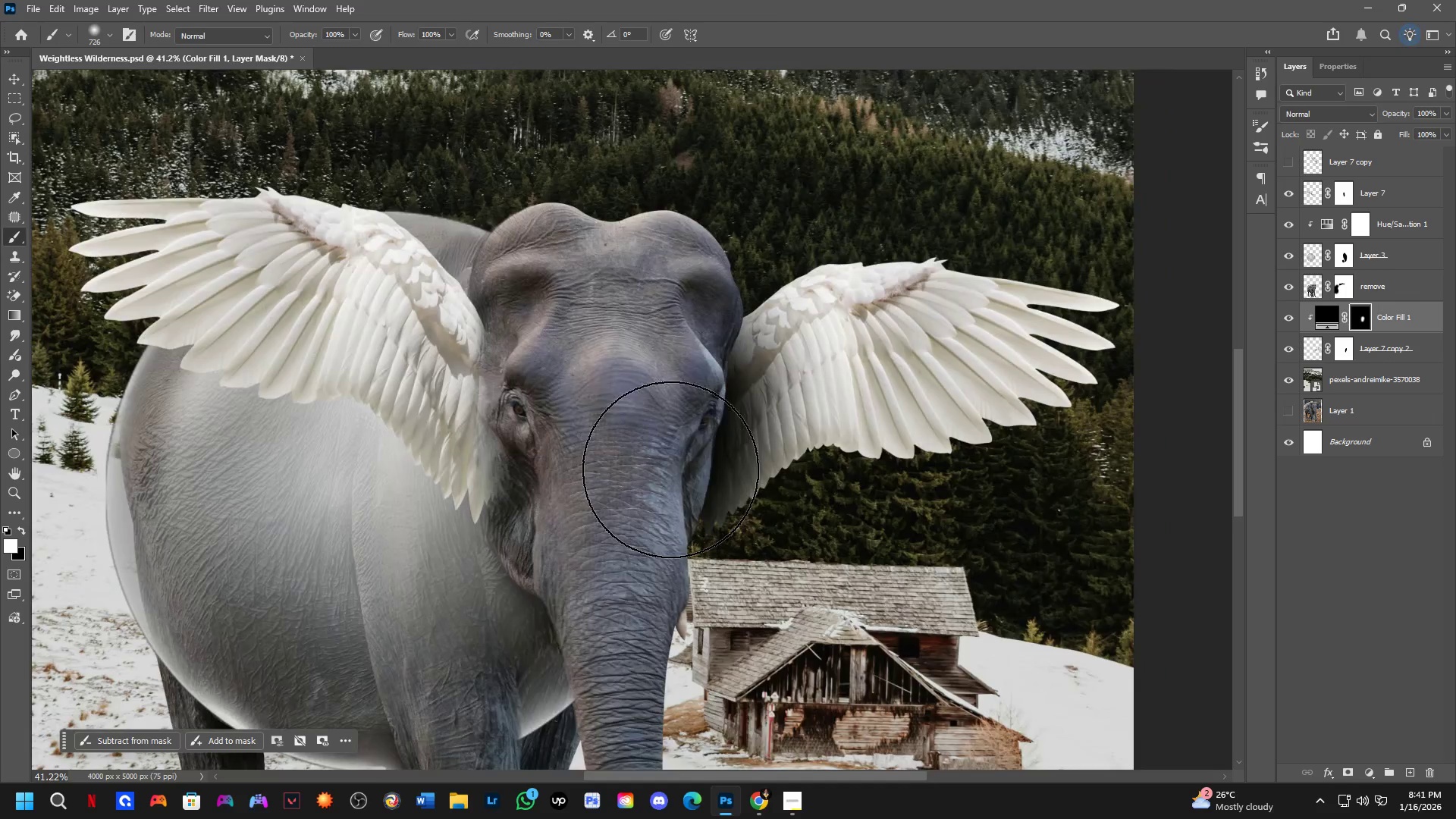 
key(Control+Z)
 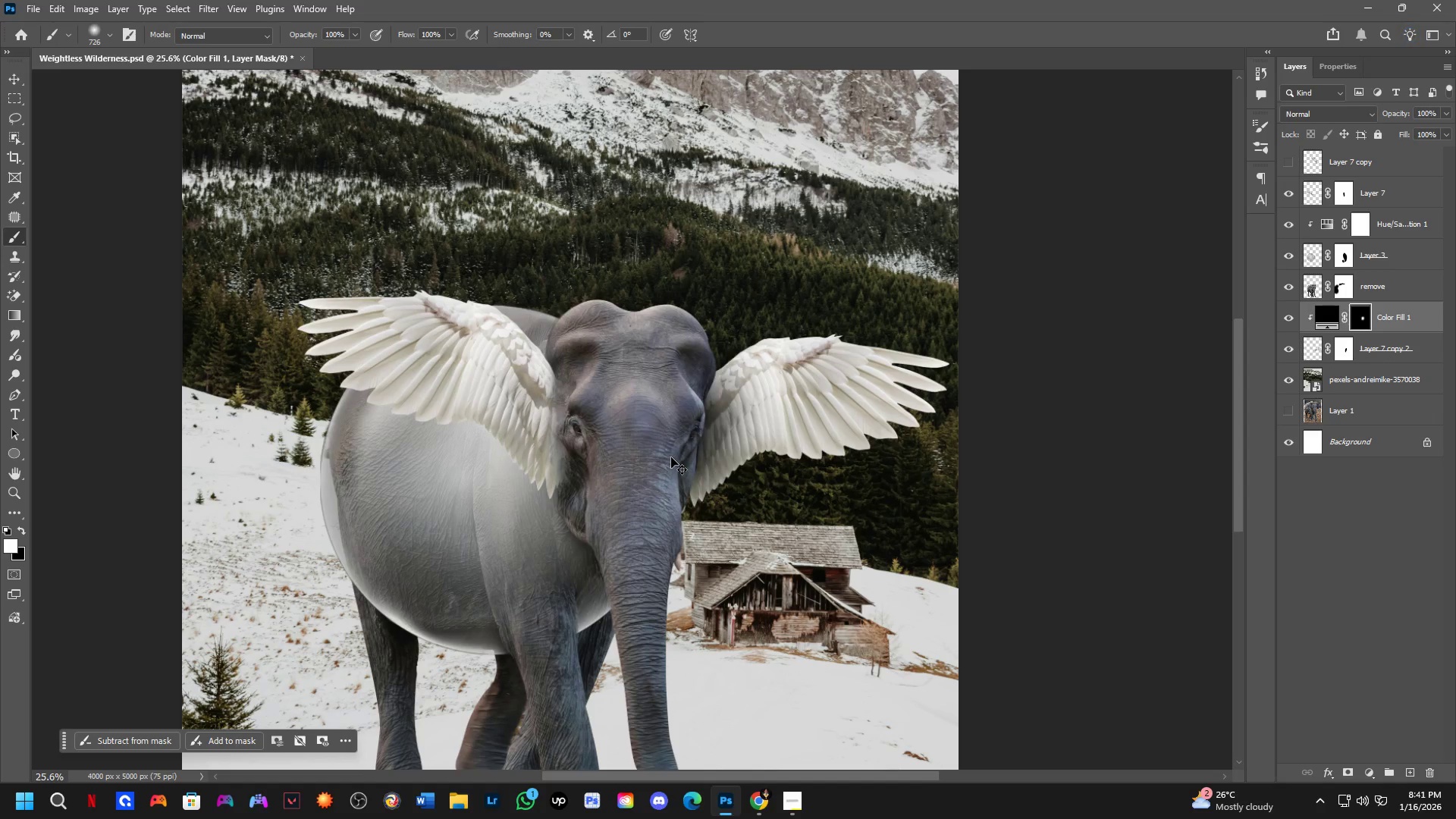 
key(Control+Z)
 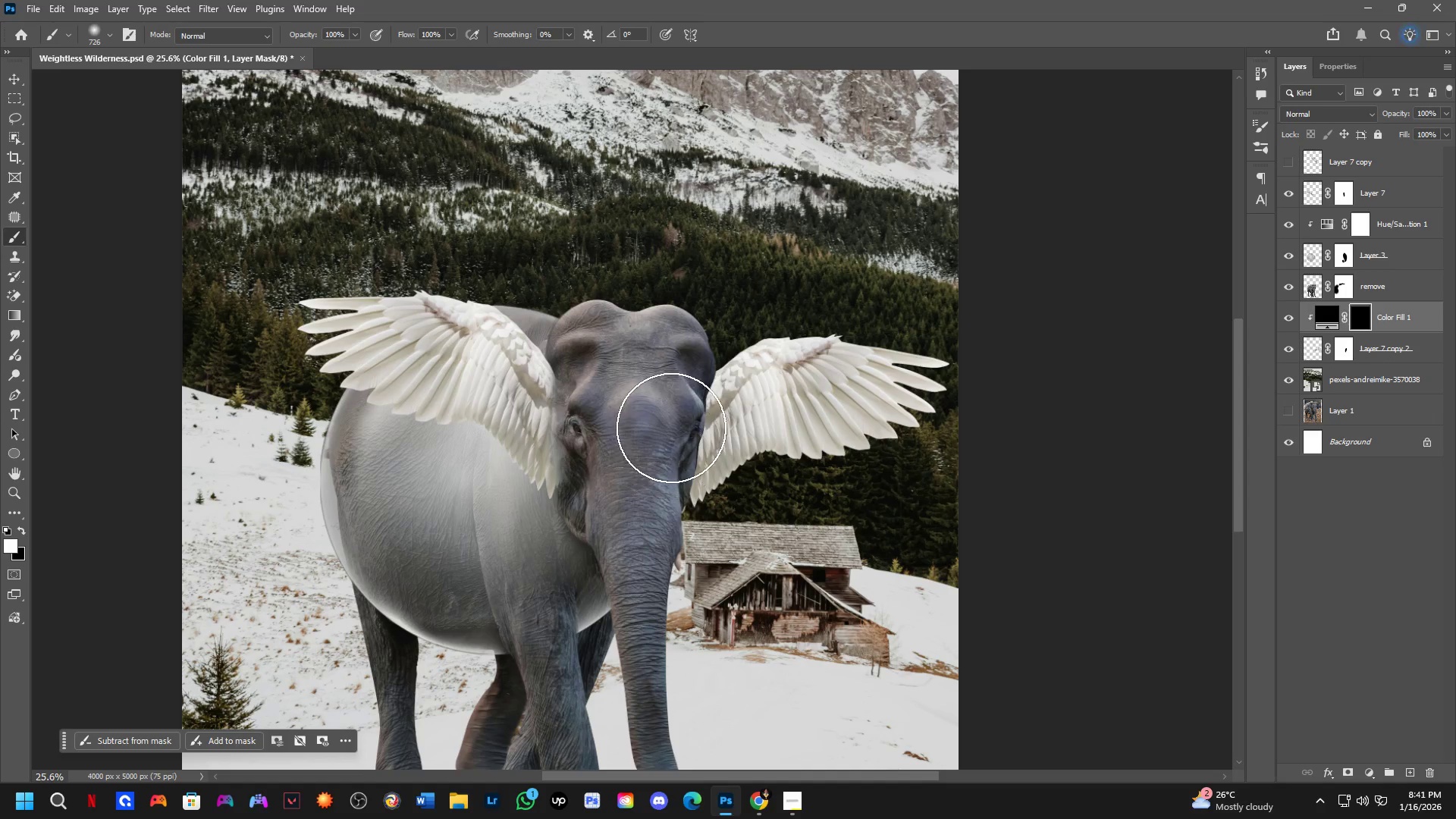 
scroll: coordinate [671, 460], scroll_direction: down, amount: 5.0
 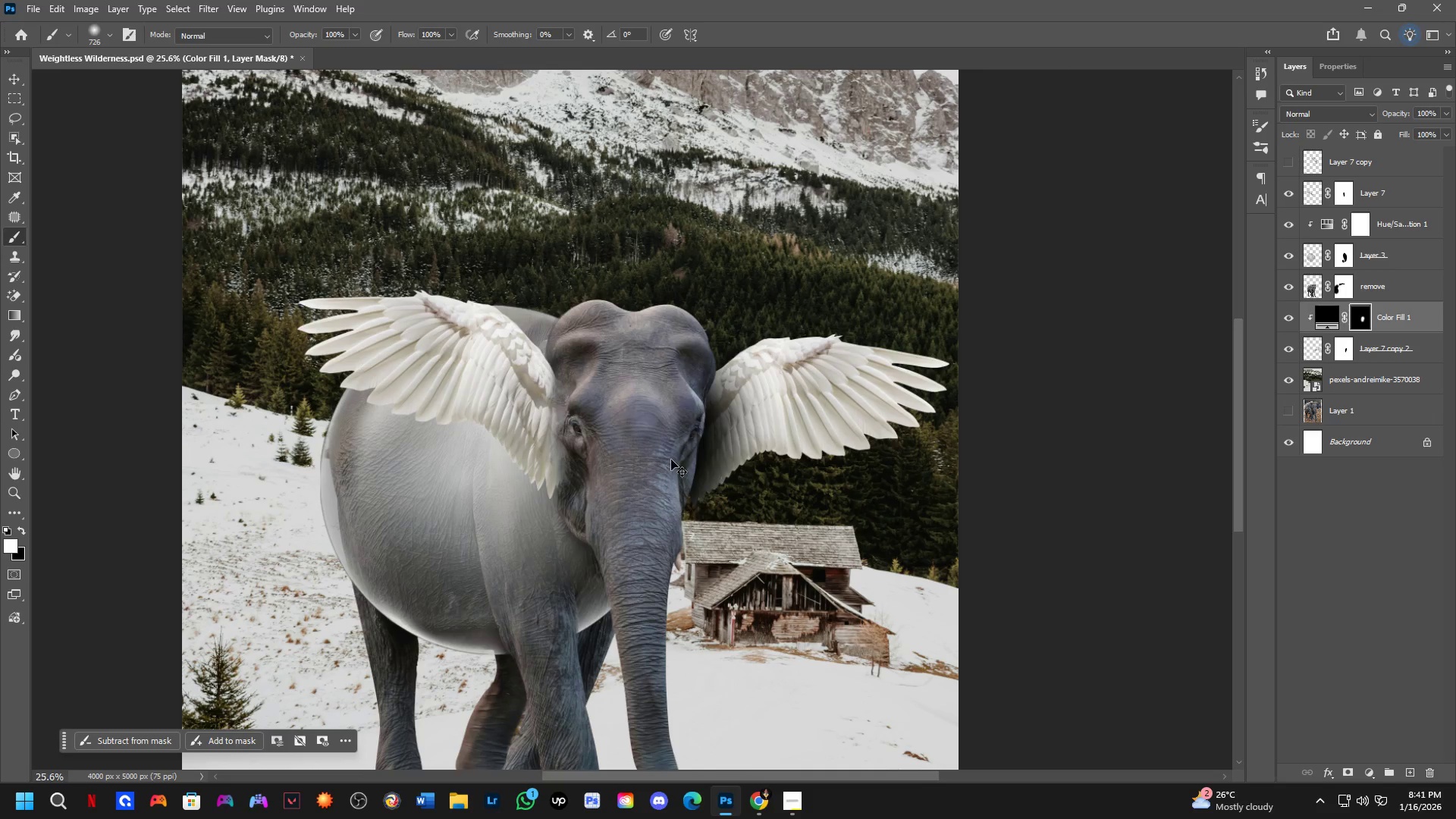 
hold_key(key=AltLeft, duration=0.56)
 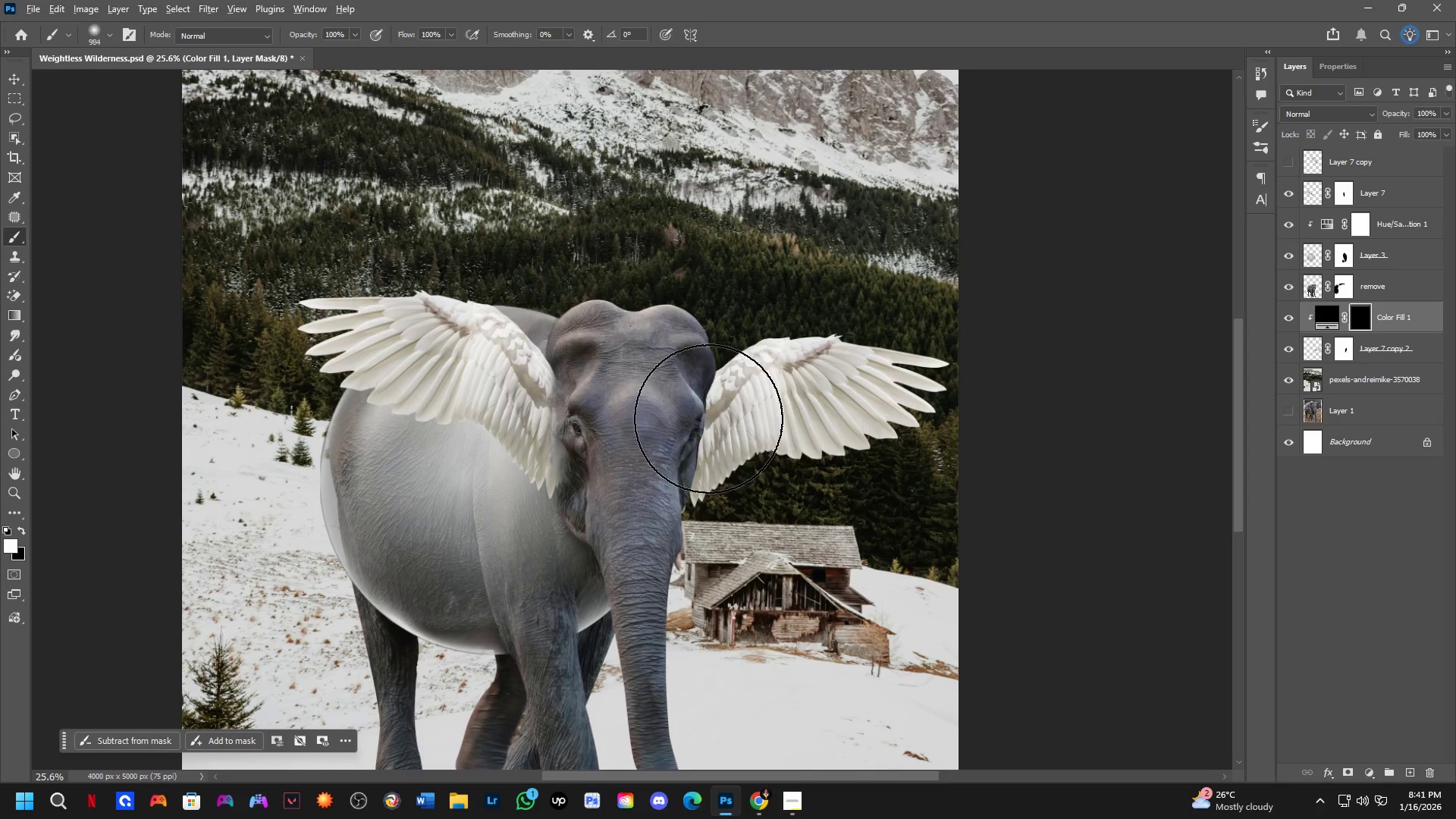 
hold_key(key=AltLeft, duration=0.38)
 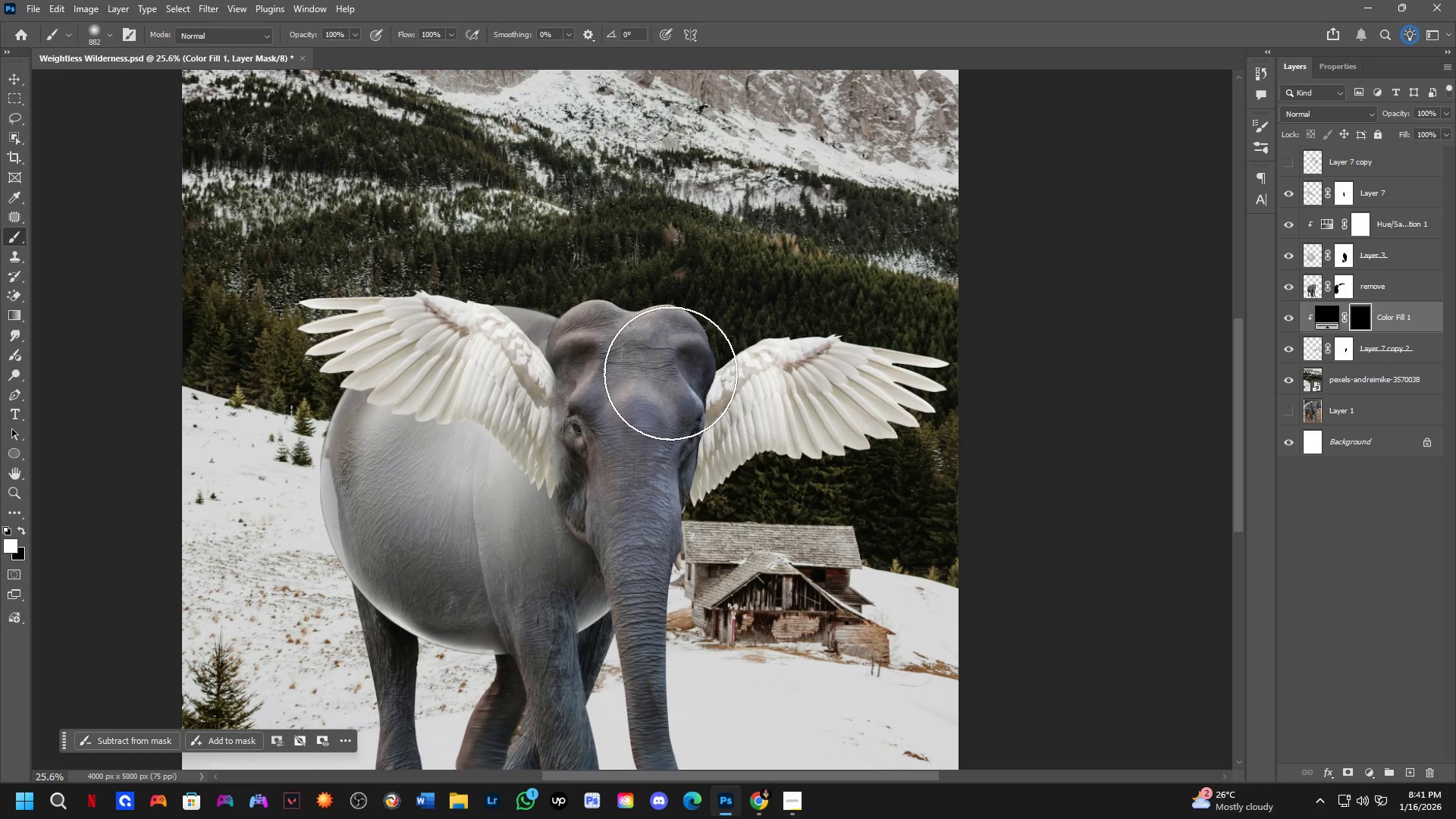 
left_click_drag(start_coordinate=[654, 401], to_coordinate=[639, 522])
 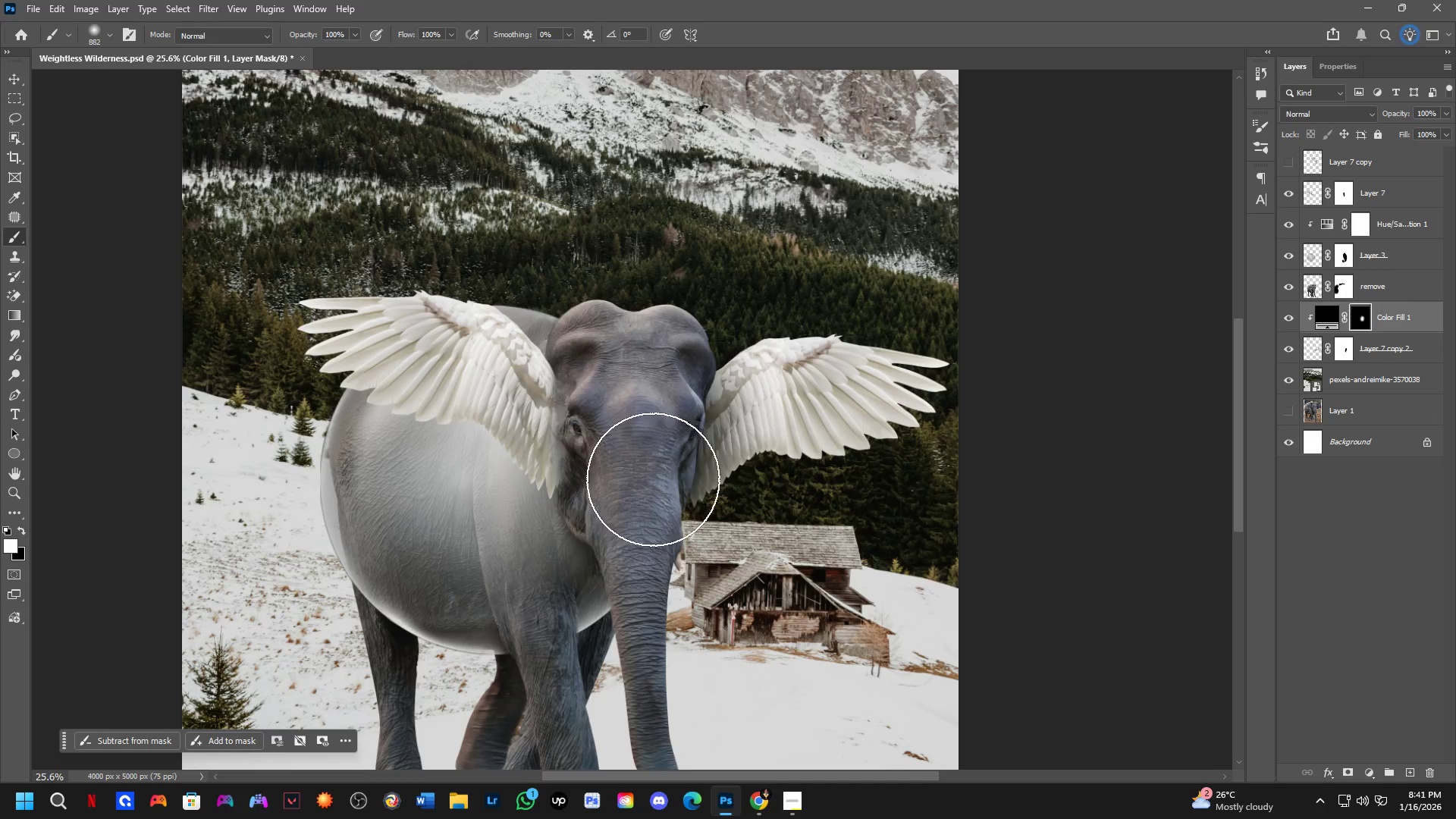 
left_click_drag(start_coordinate=[668, 378], to_coordinate=[708, 300])
 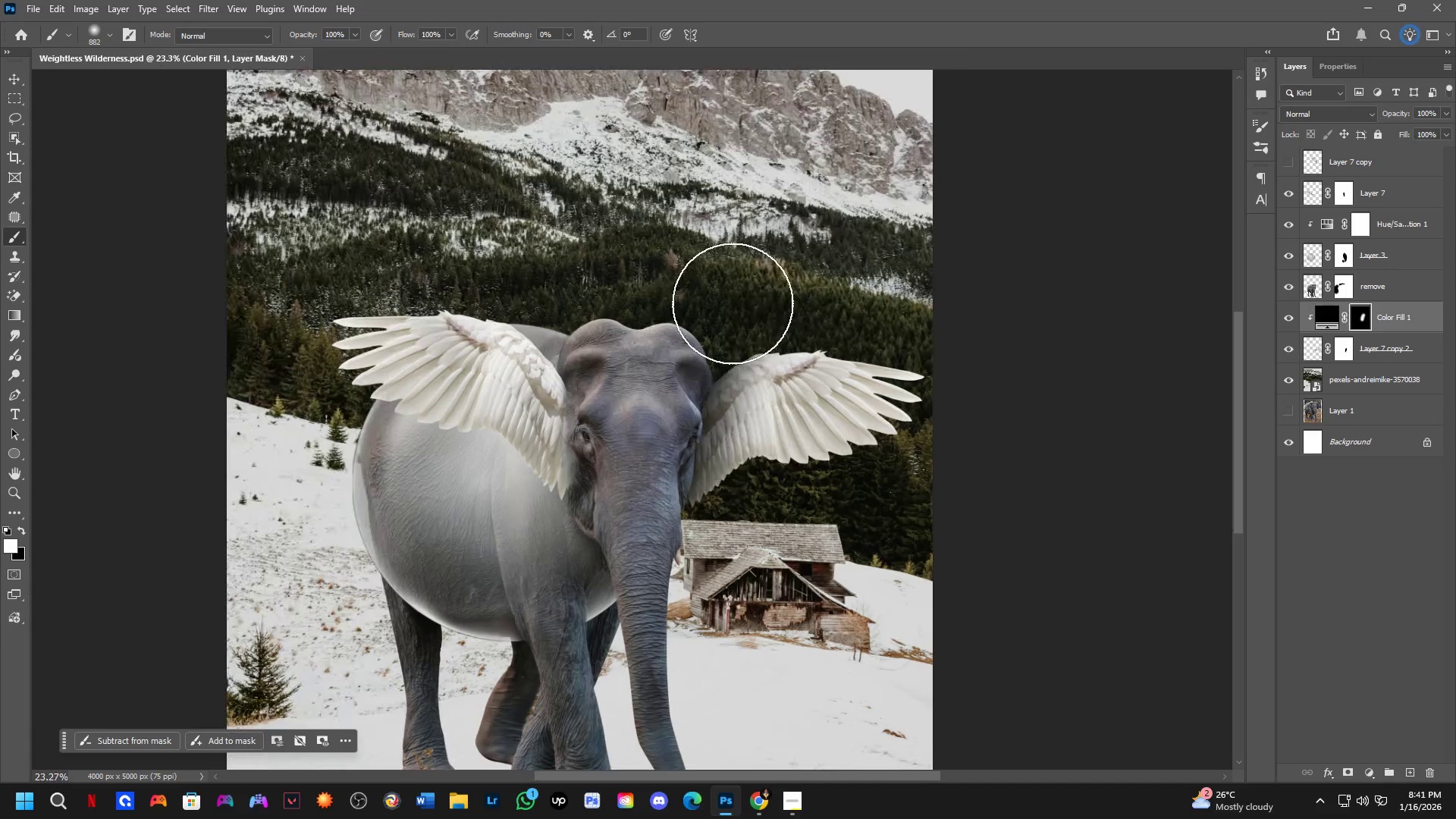 
scroll: coordinate [665, 411], scroll_direction: down, amount: 1.0
 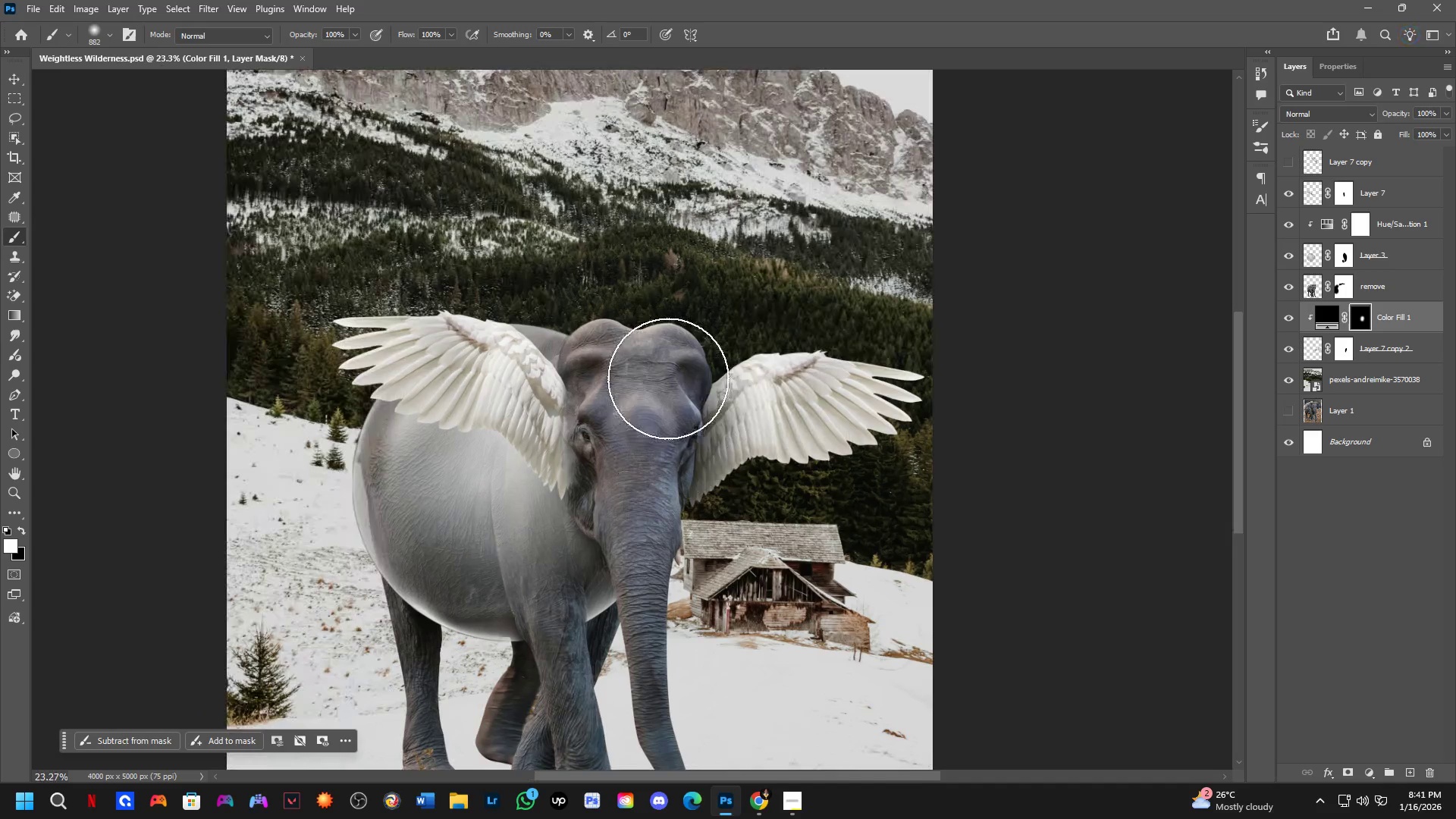 
left_click_drag(start_coordinate=[687, 336], to_coordinate=[723, 307])
 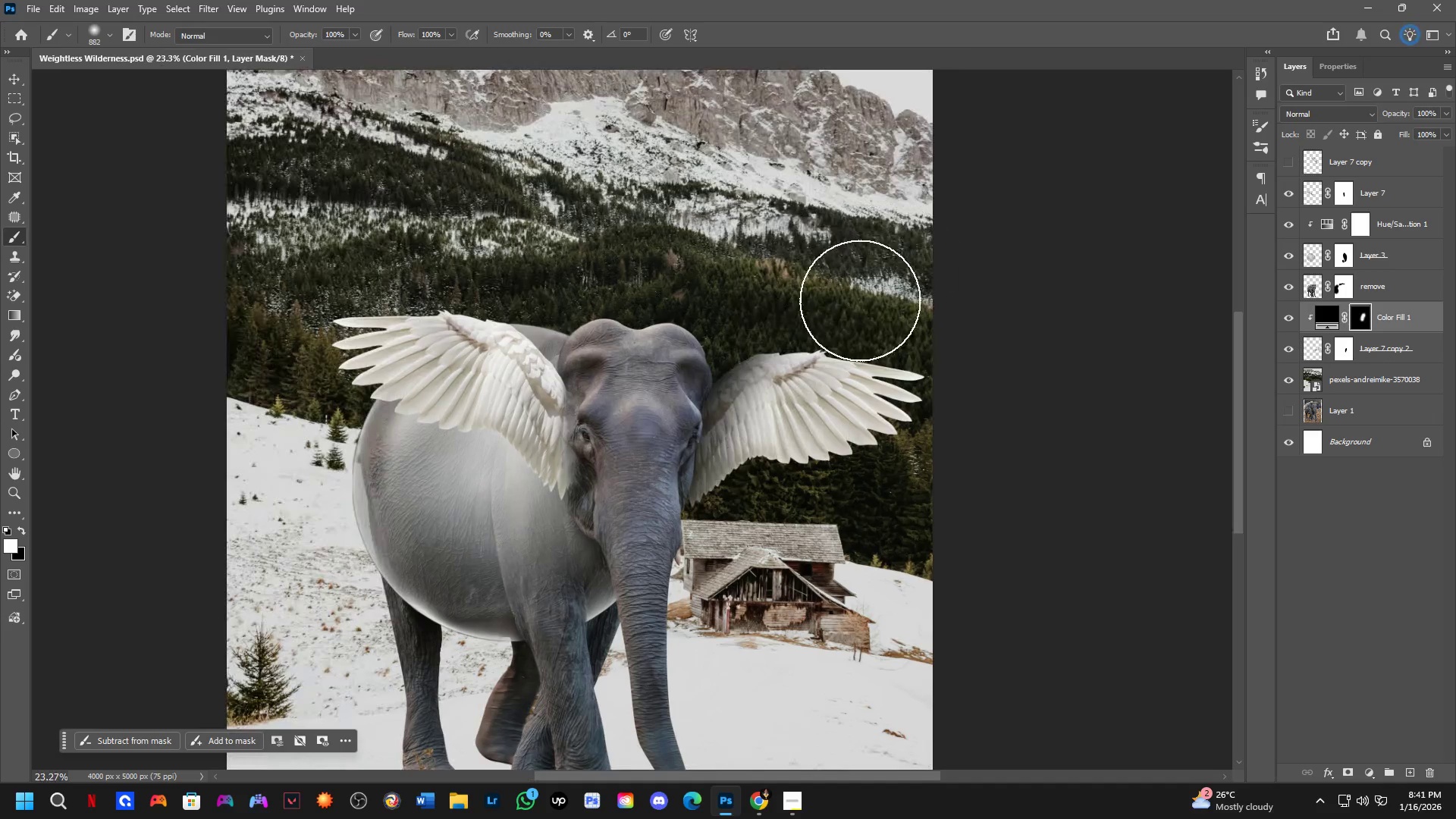 
scroll: coordinate [758, 408], scroll_direction: up, amount: 1.0
 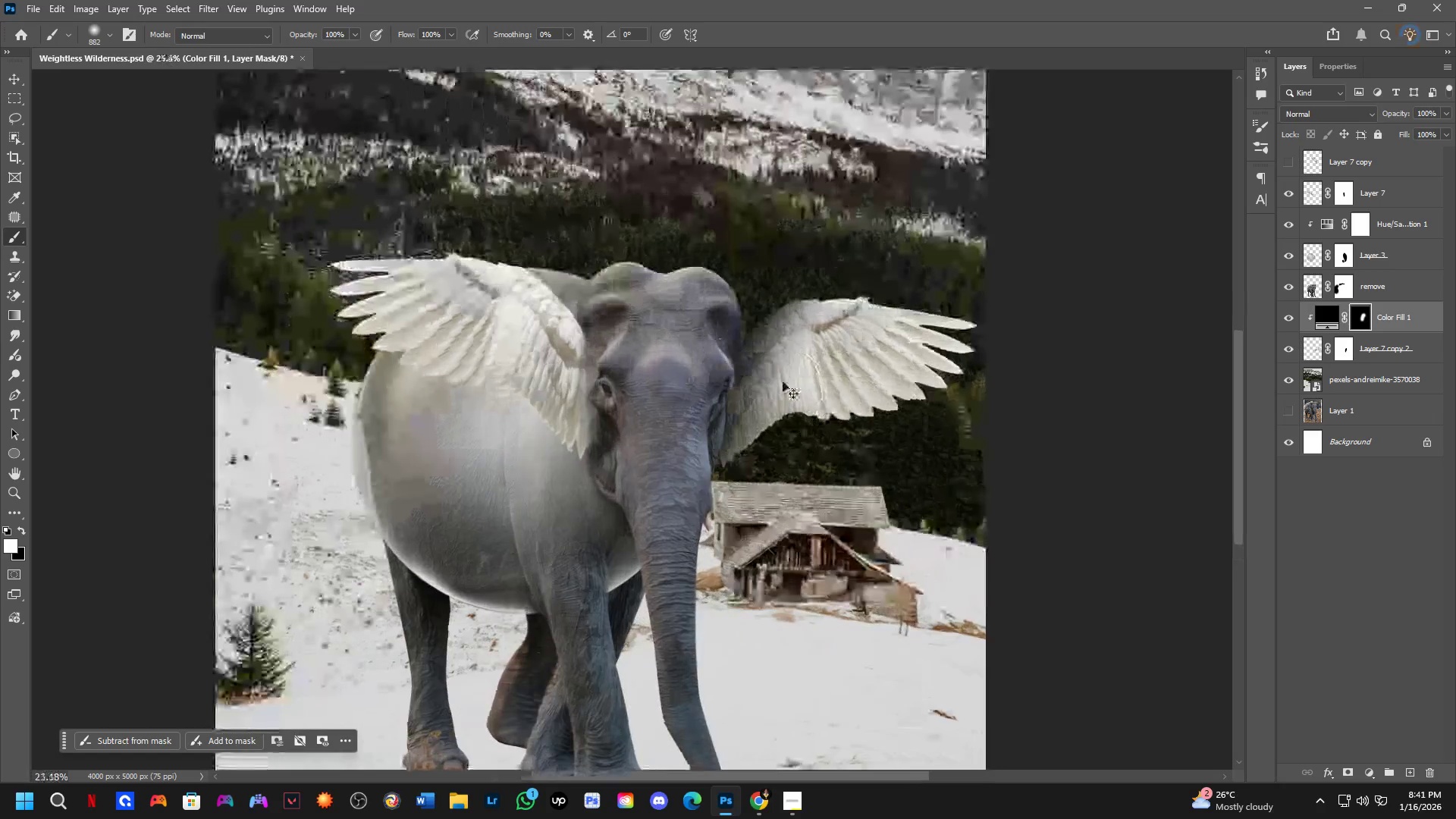 
key(Control+Z)
 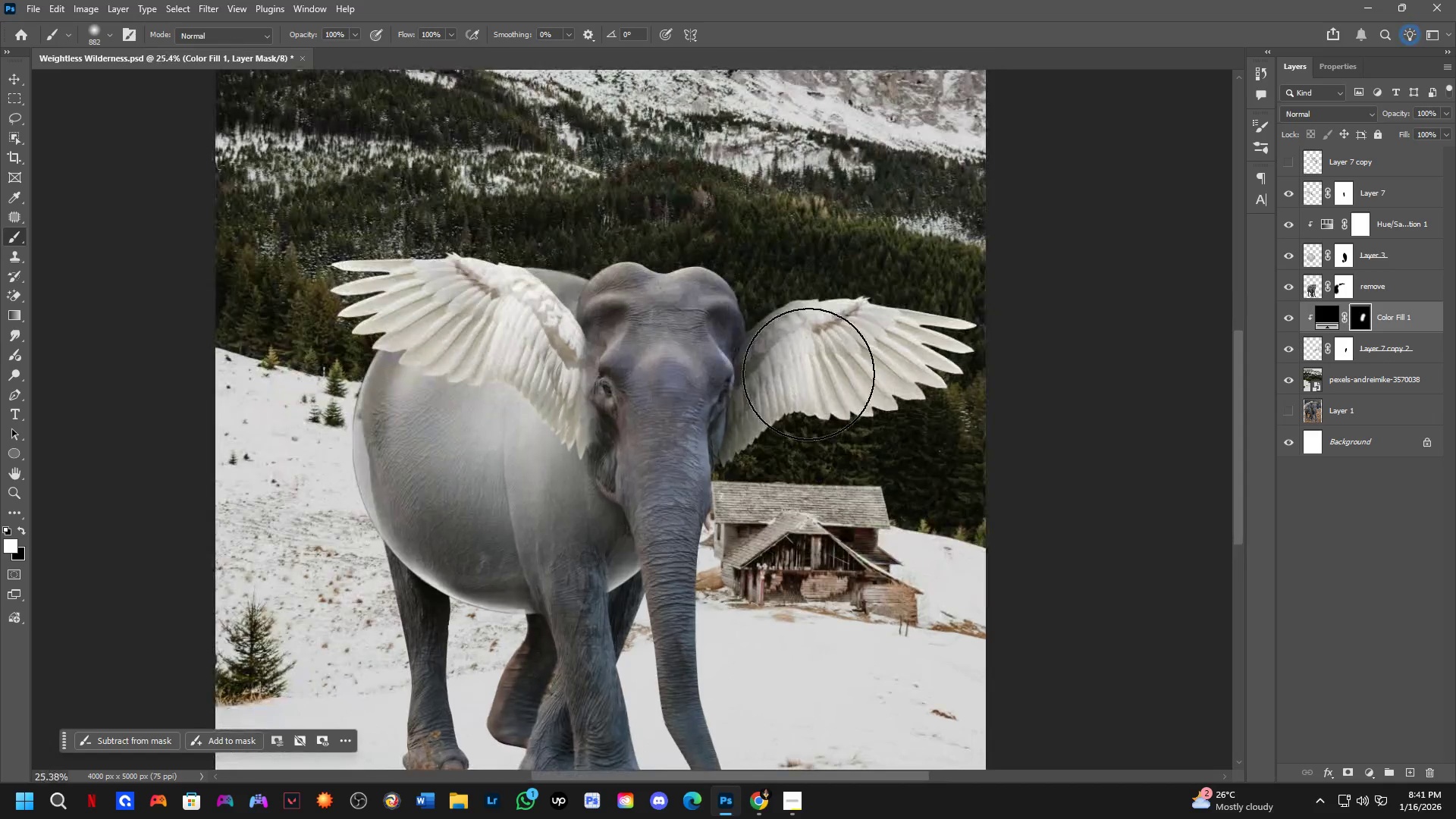 
hold_key(key=AltLeft, duration=0.38)
 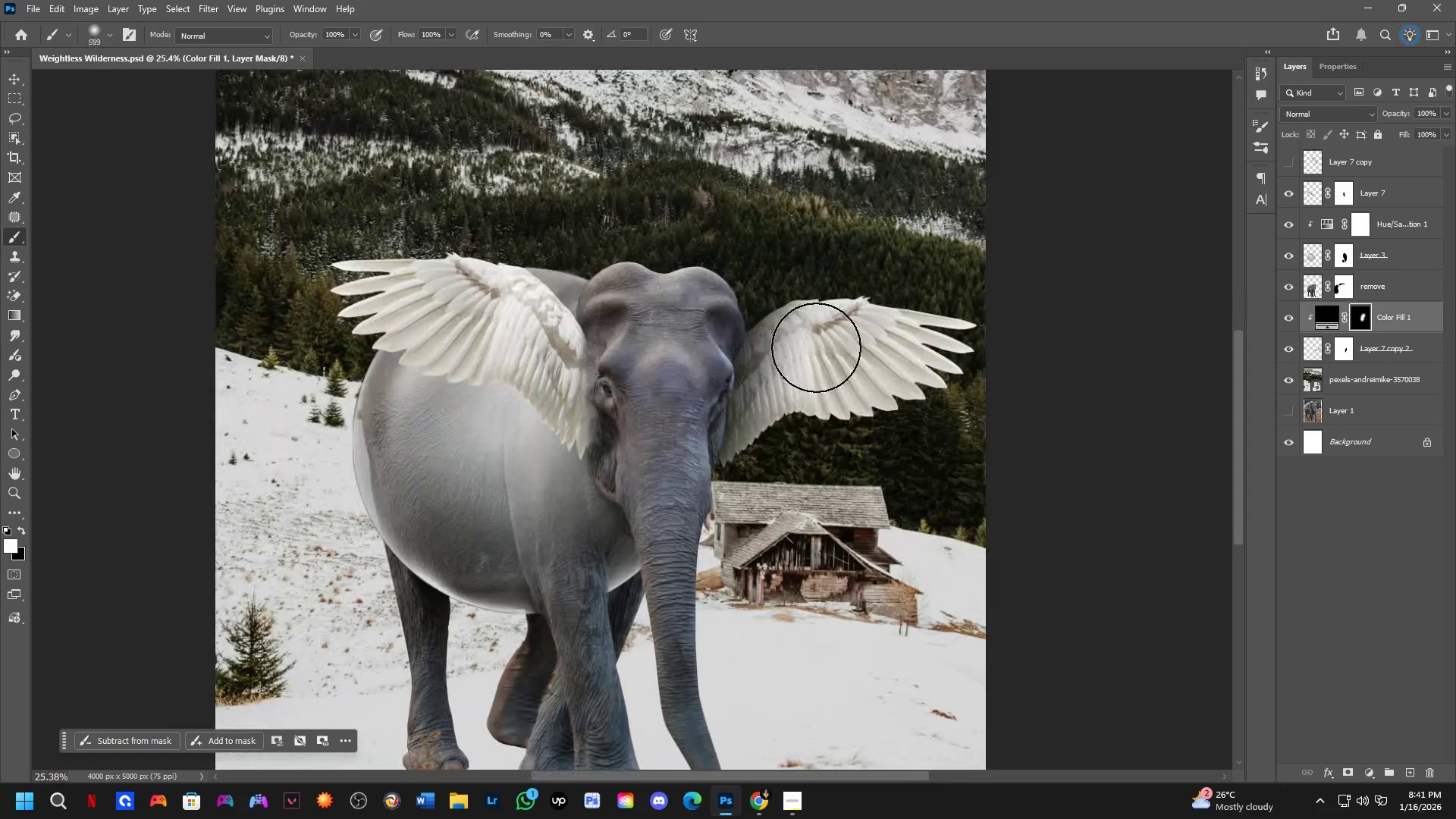 
key(Alt+AltLeft)
 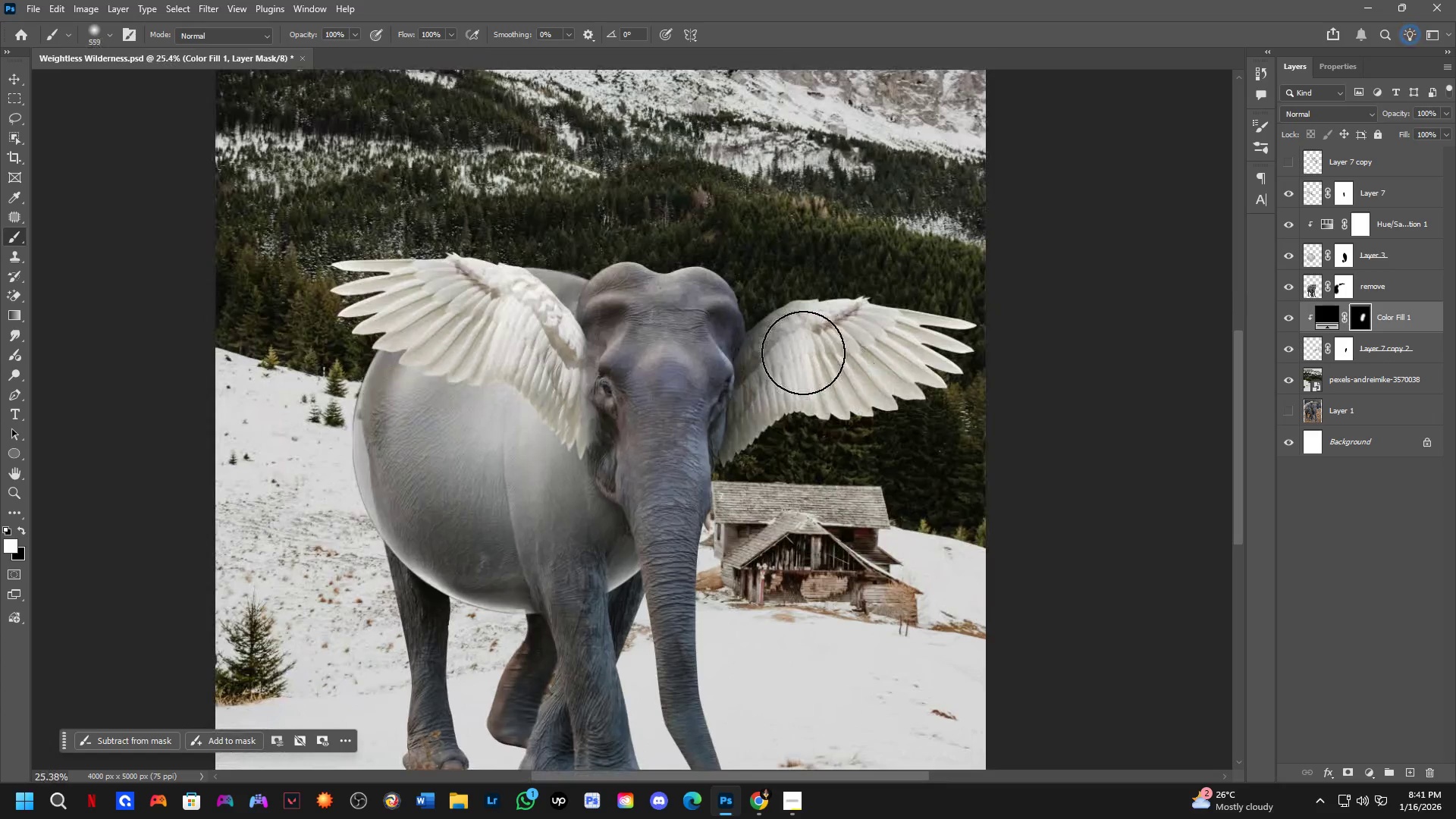 
key(X)
 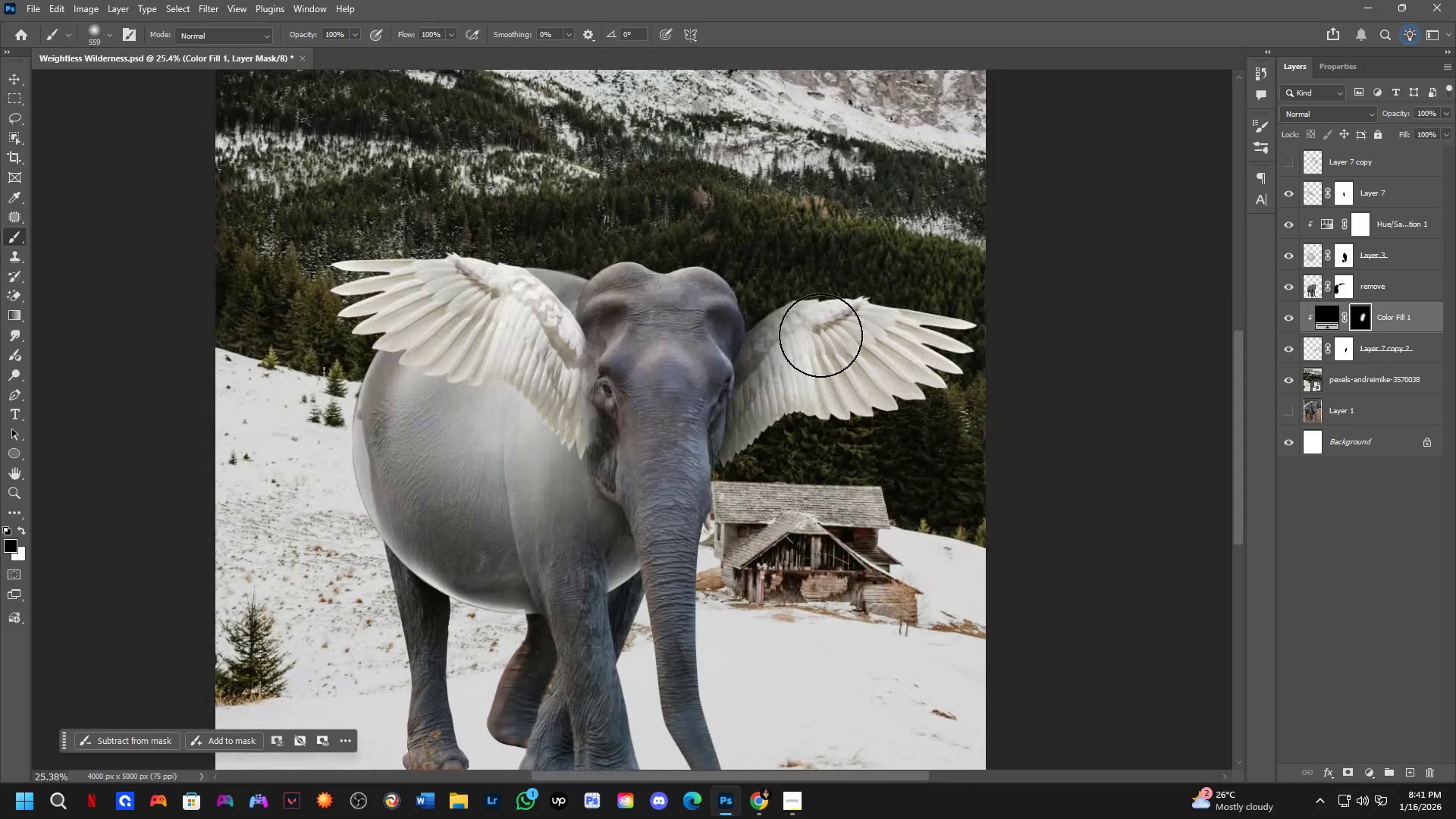 
left_click_drag(start_coordinate=[821, 334], to_coordinate=[827, 347])
 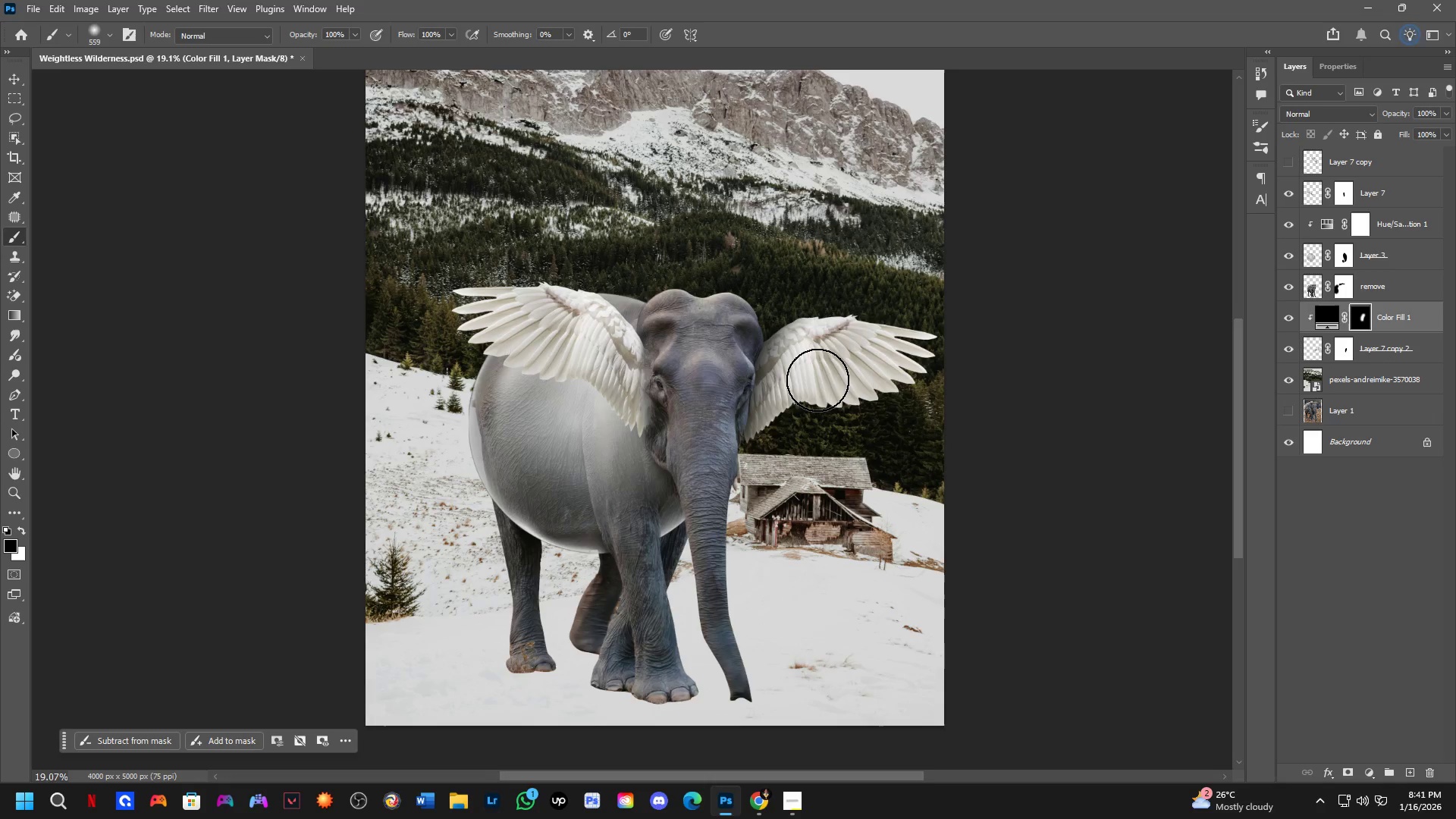 
hold_key(key=ControlLeft, duration=0.33)
 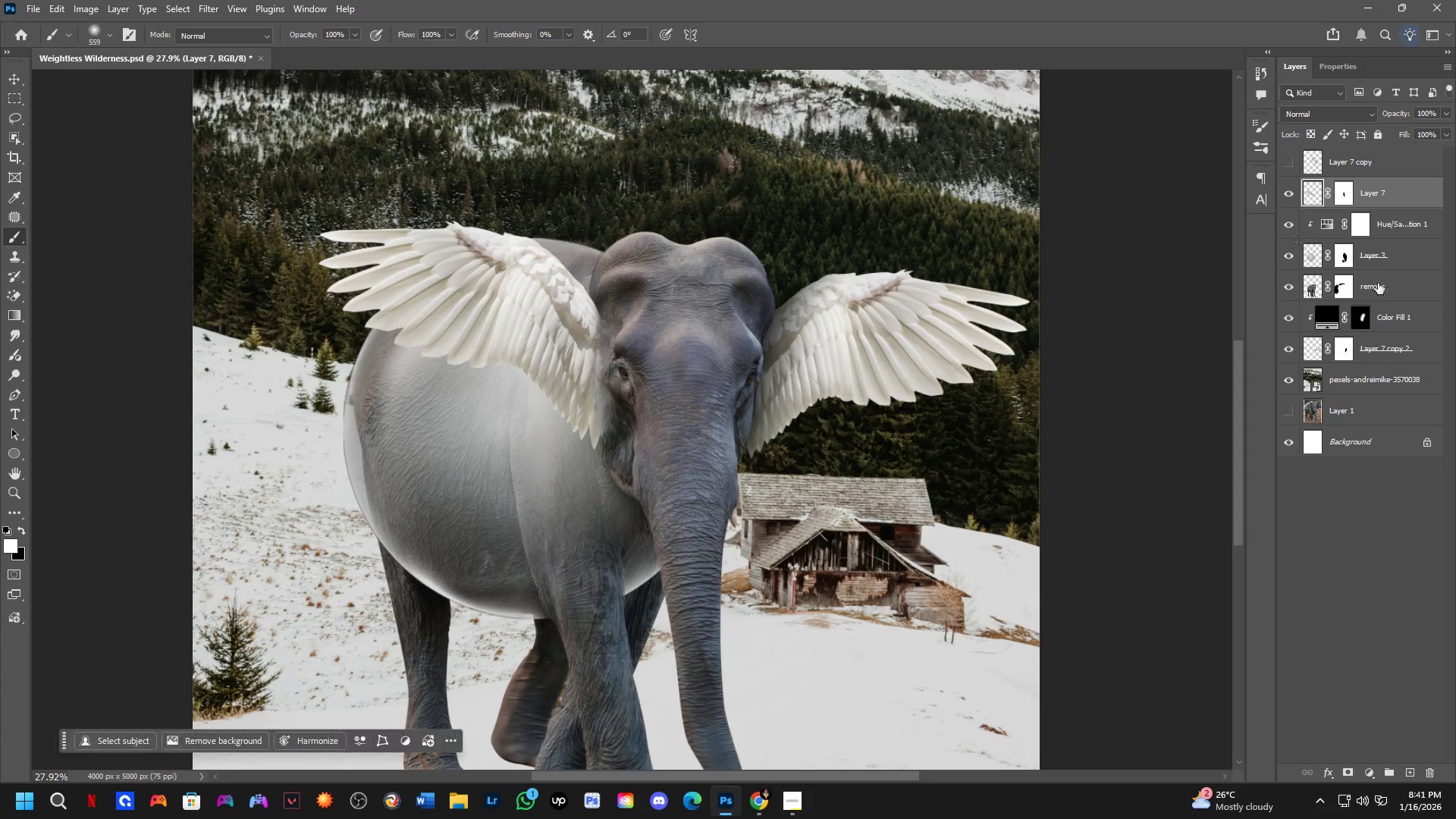 
scroll: coordinate [709, 397], scroll_direction: up, amount: 1.0
 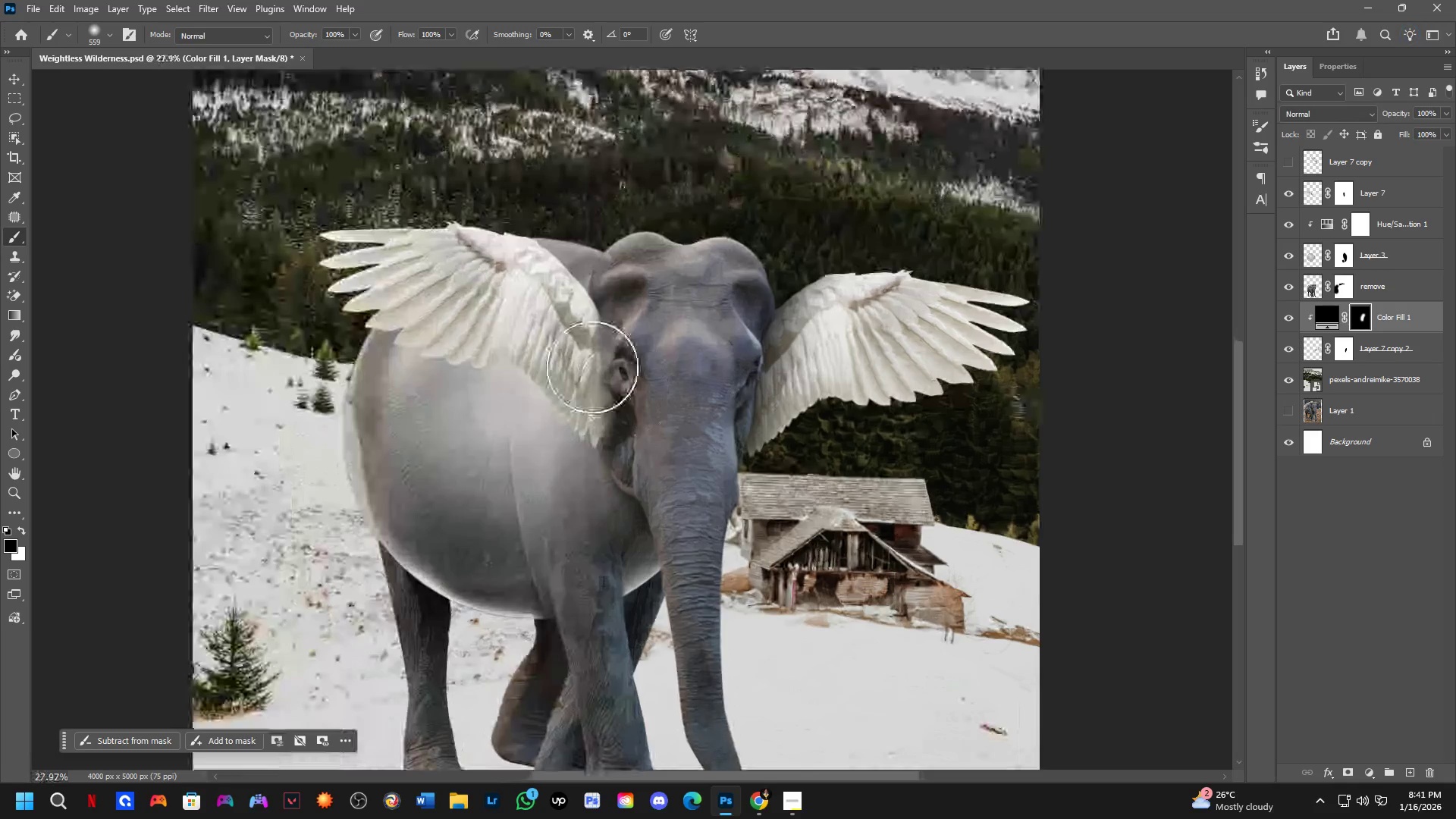 
left_click([540, 331])
 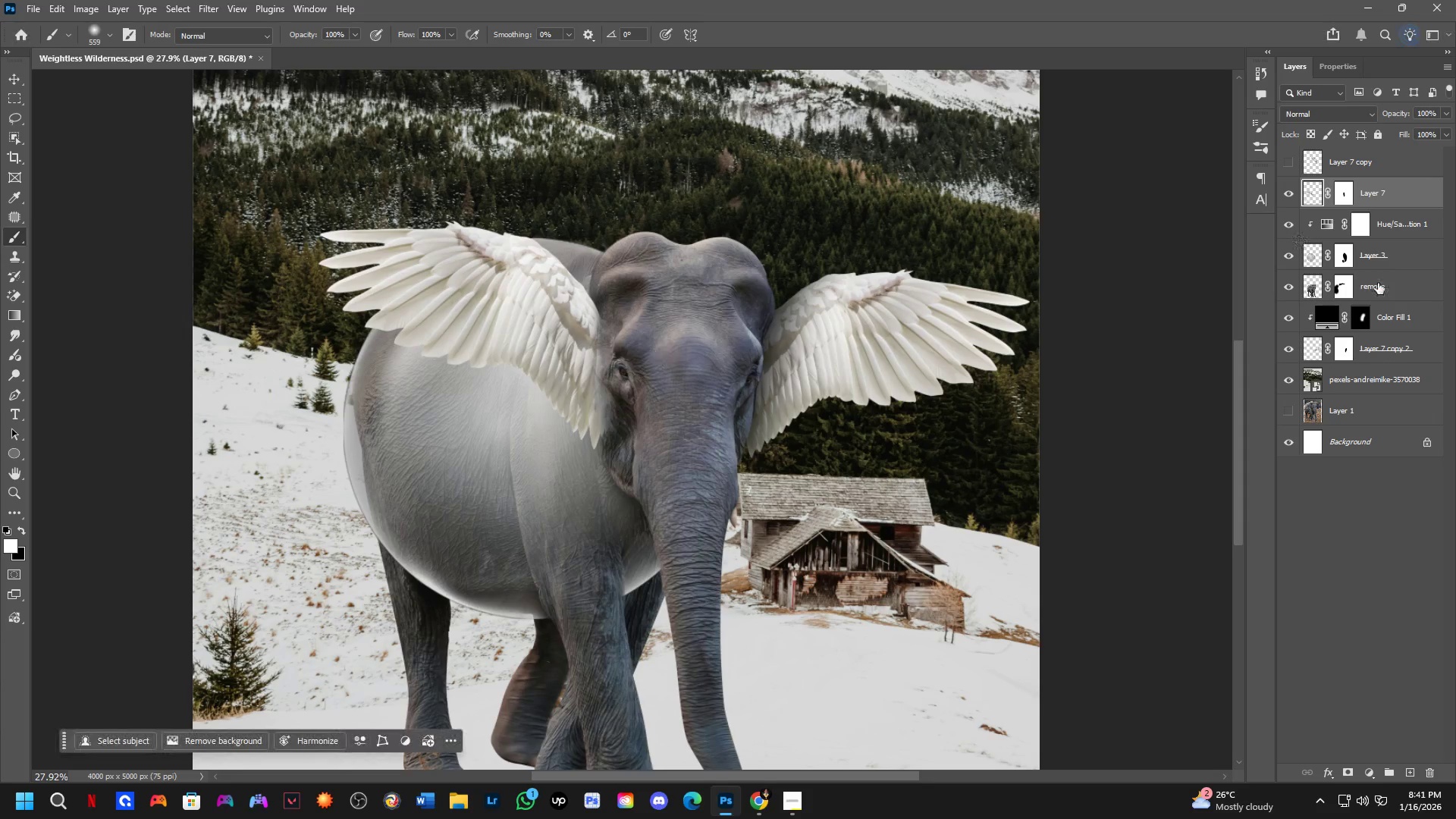 
key(Control+ControlLeft)
 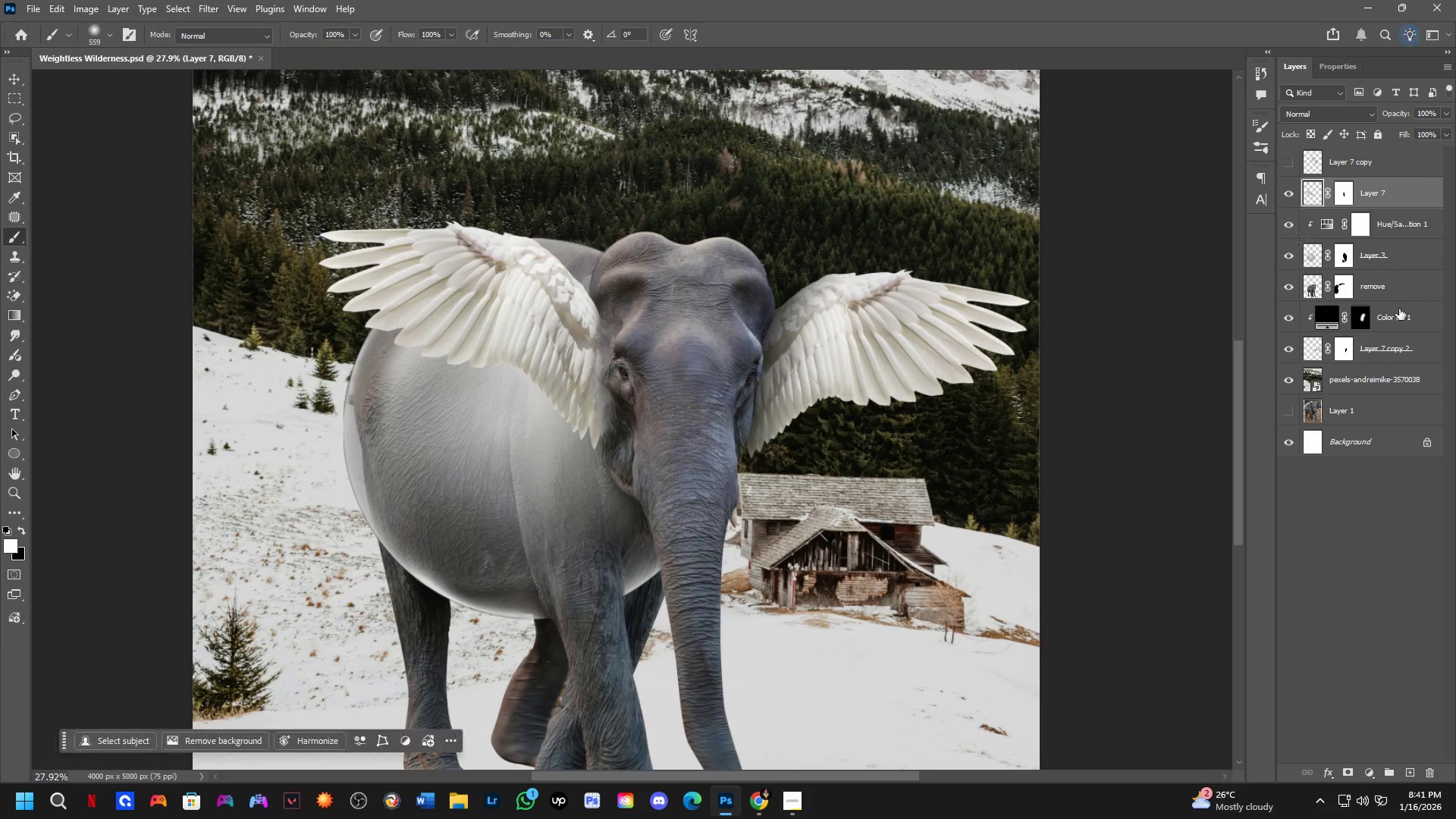 
key(Alt+Control+AltLeft)
 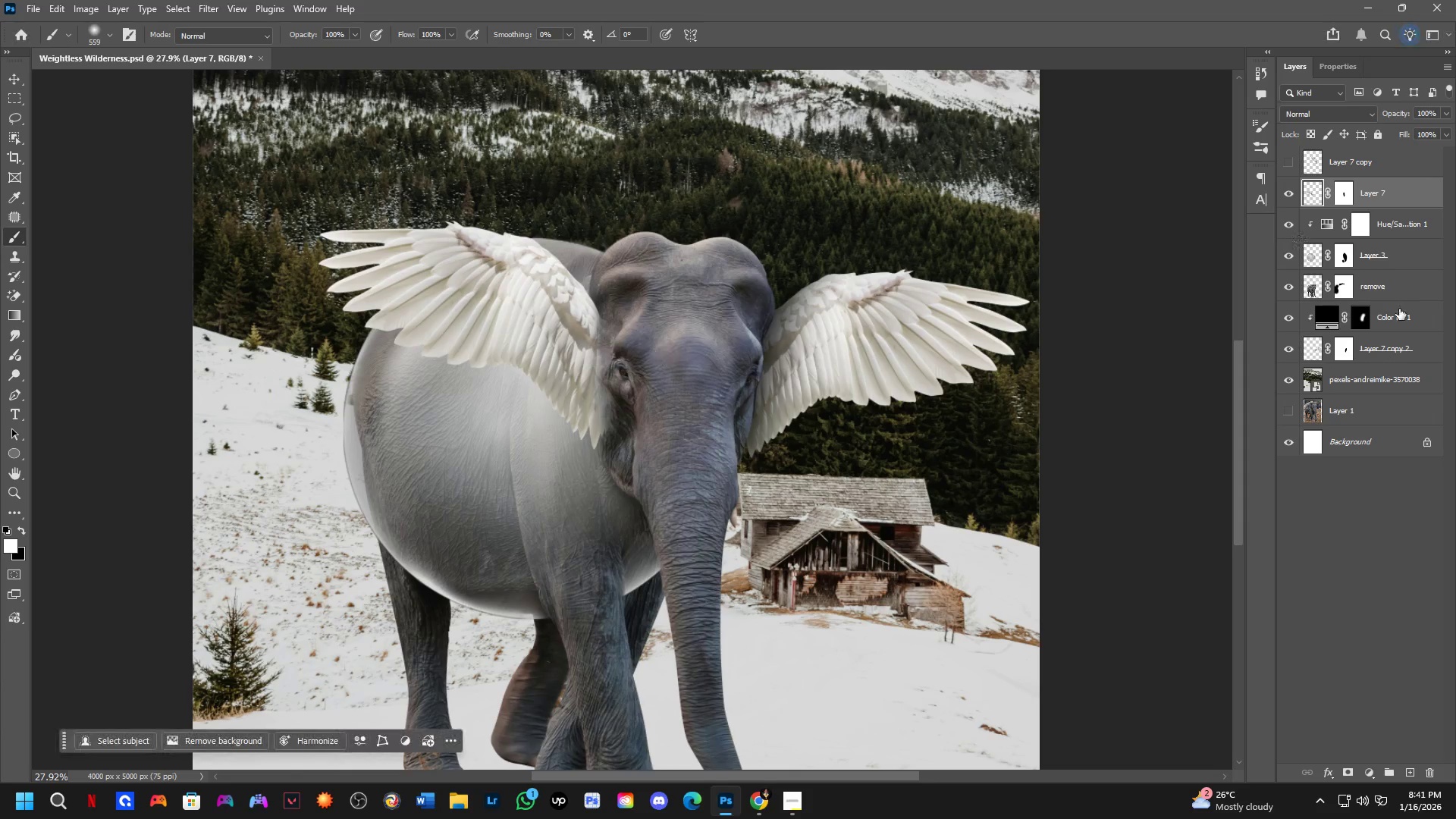 
left_click_drag(start_coordinate=[1399, 309], to_coordinate=[1396, 177])
 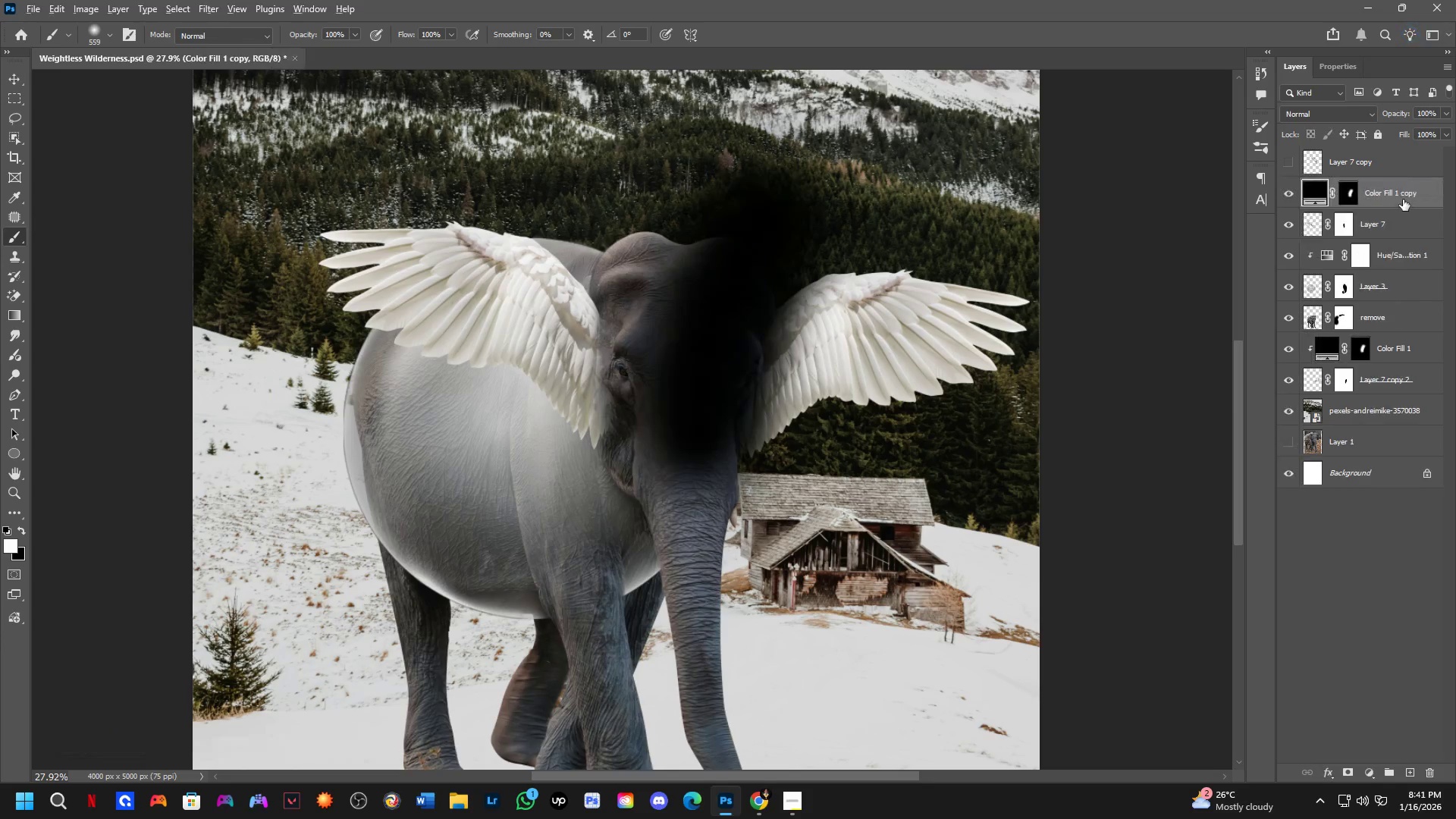 
hold_key(key=AltLeft, duration=0.7)
left_click([1403, 208])
 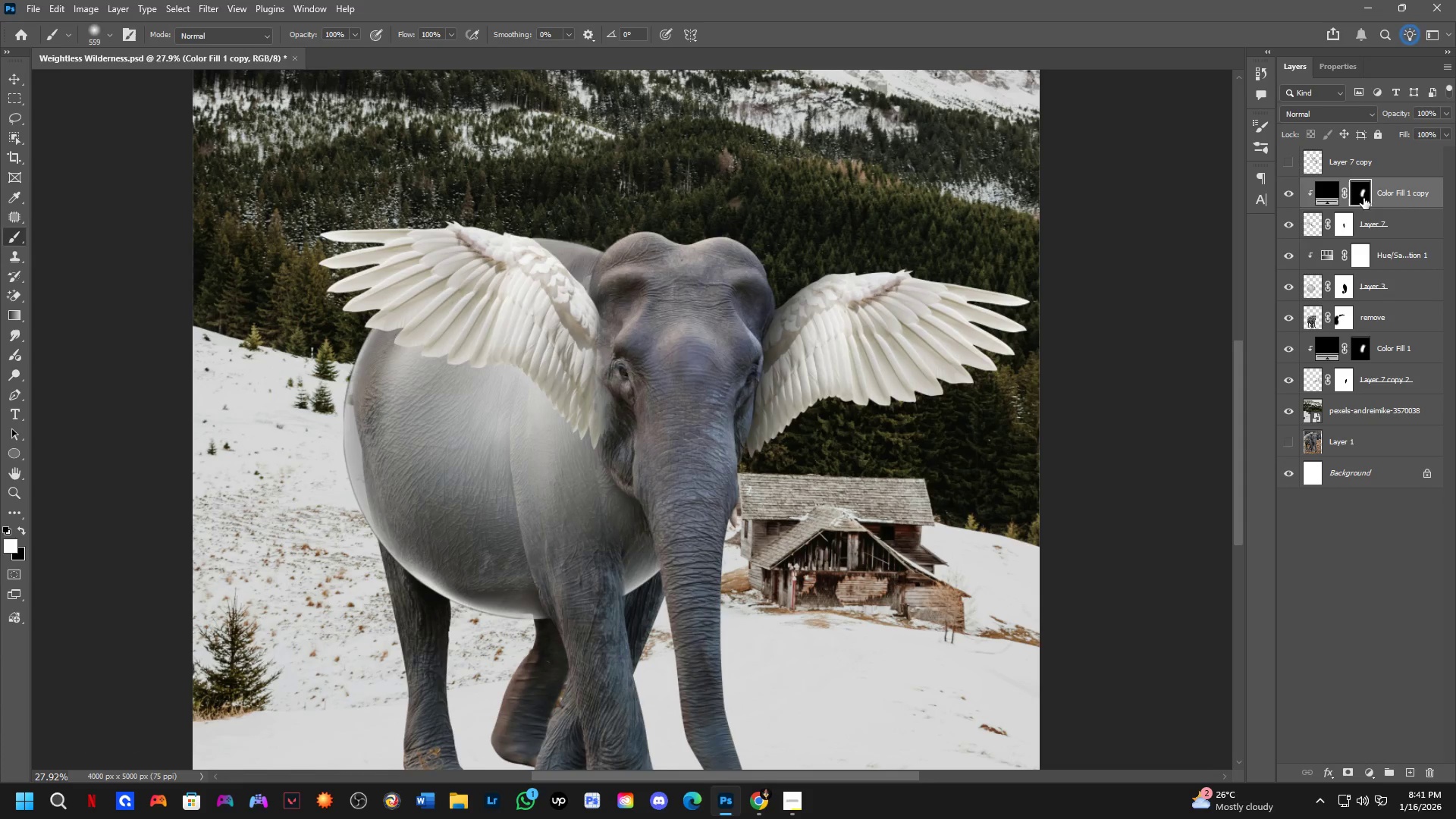 
key(Backspace)
 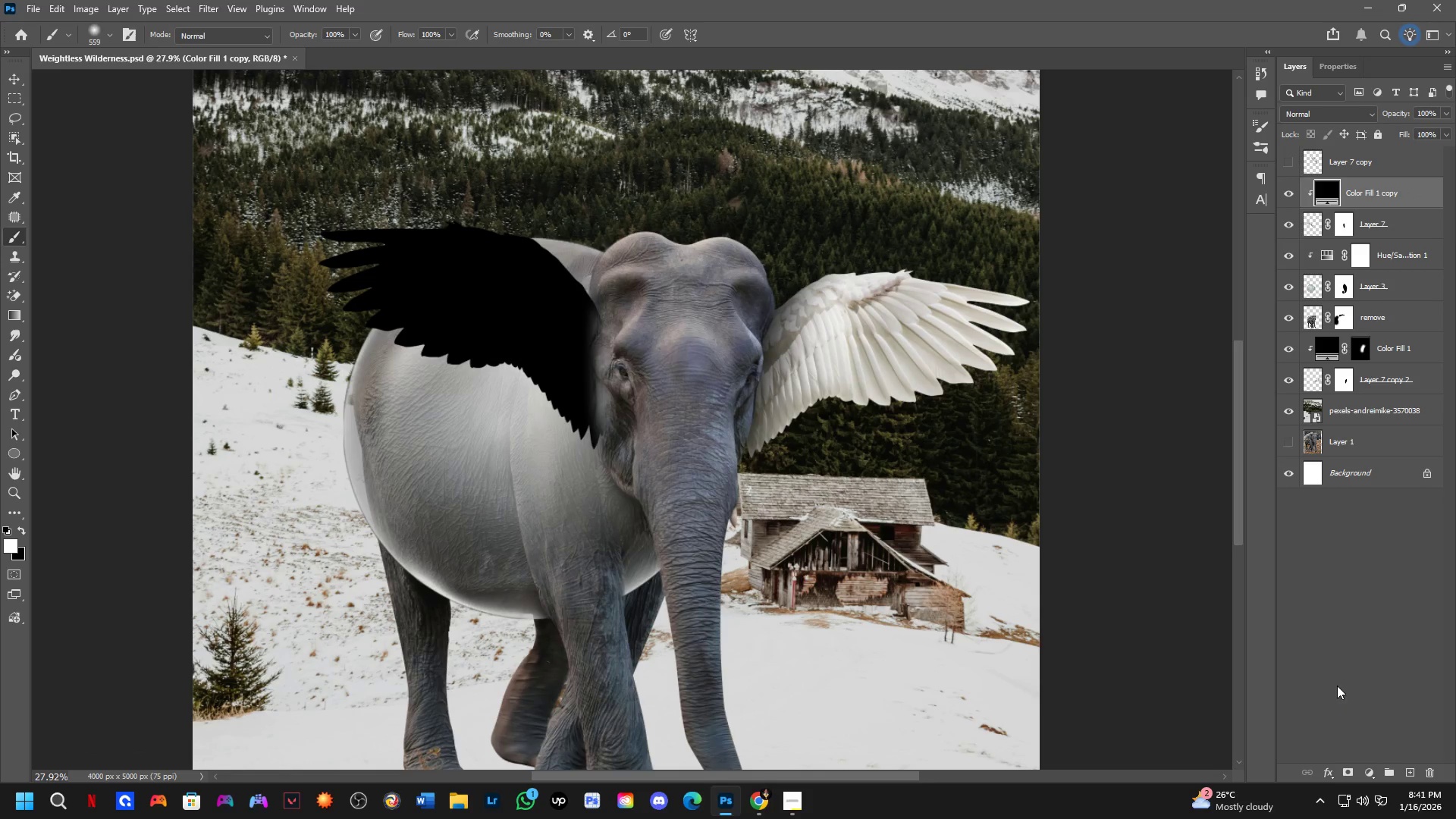 
left_click([1348, 775])
 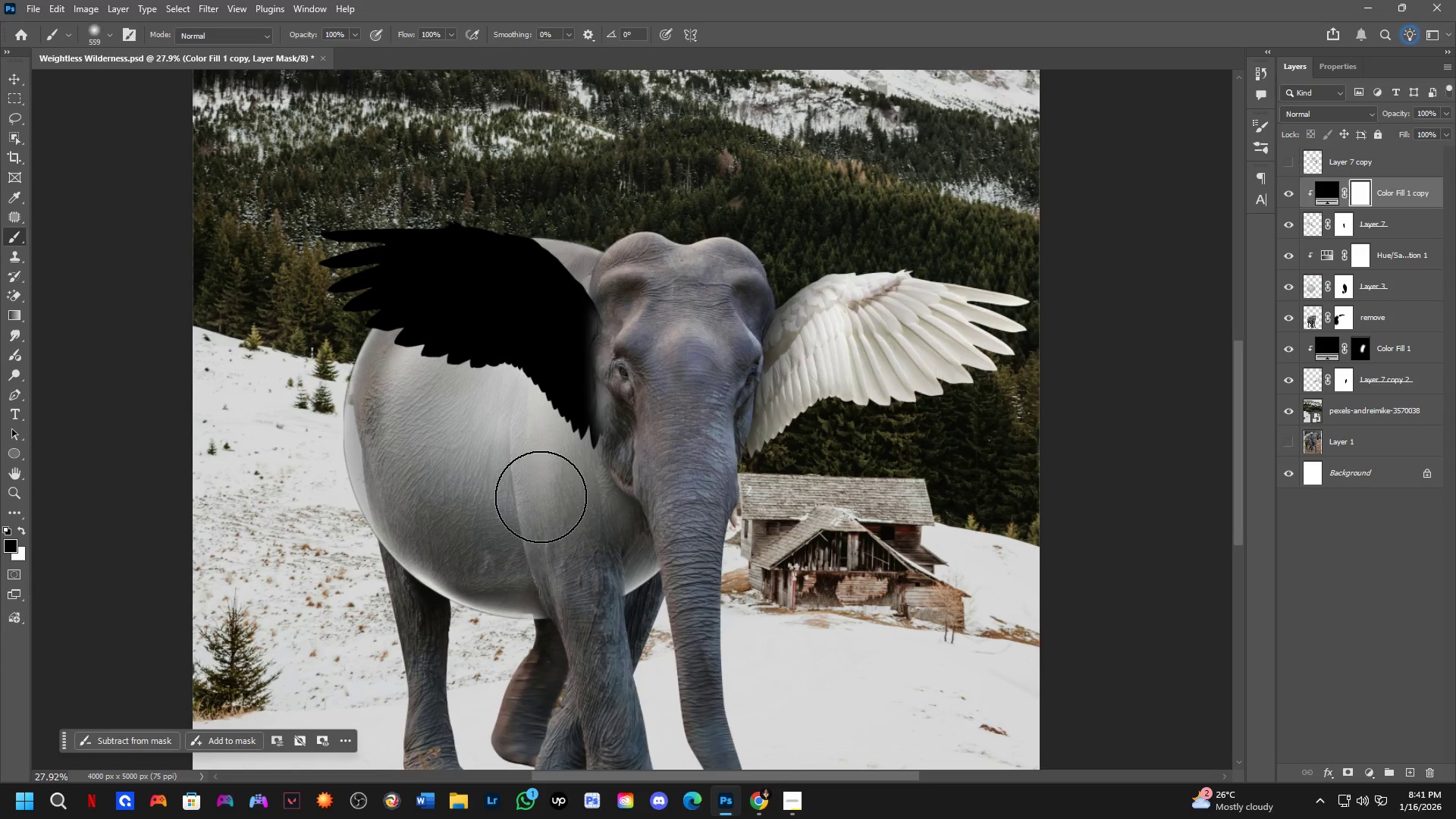 
hold_key(key=Space, duration=0.55)
 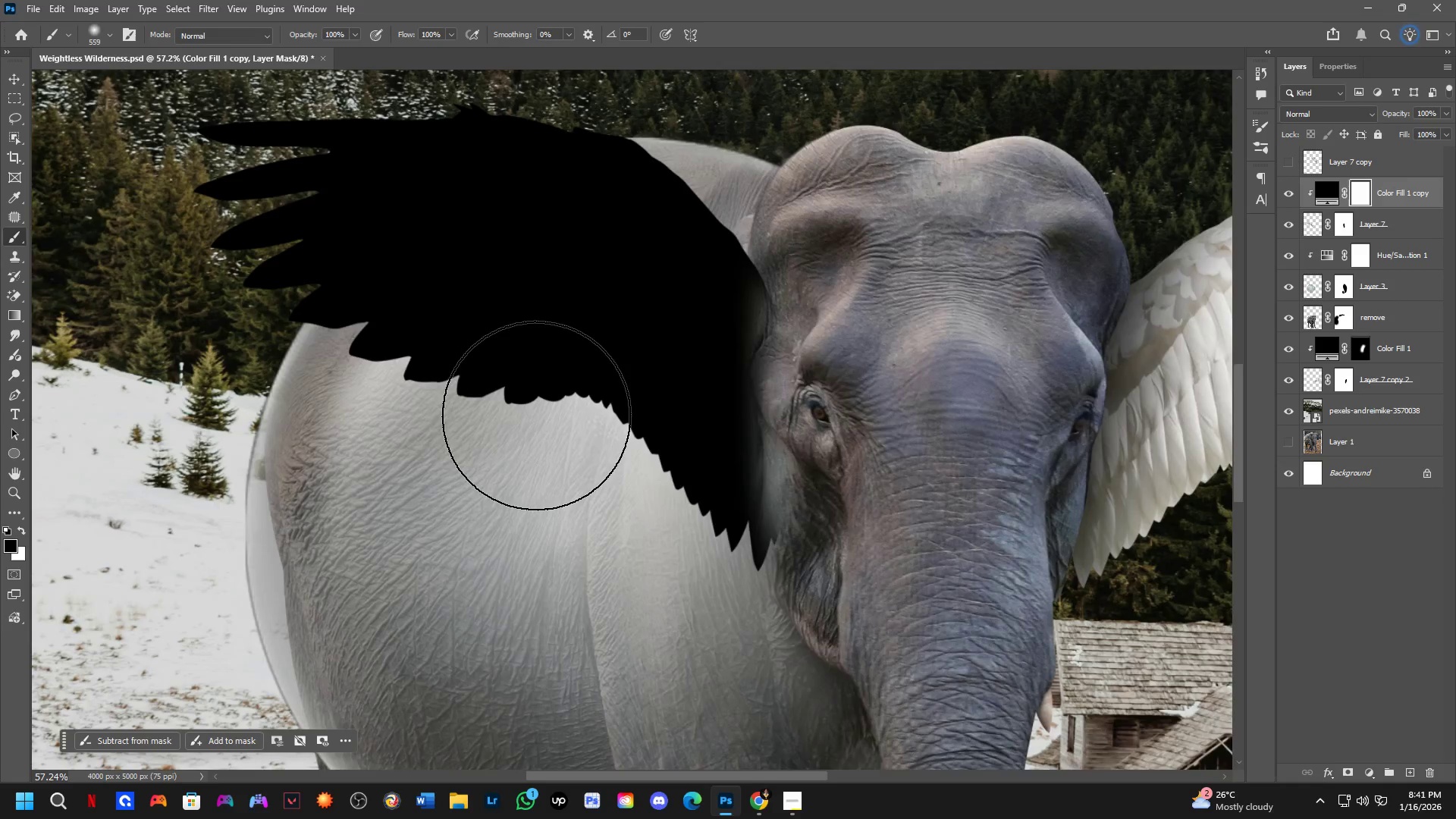 
left_click_drag(start_coordinate=[525, 353], to_coordinate=[535, 411])
 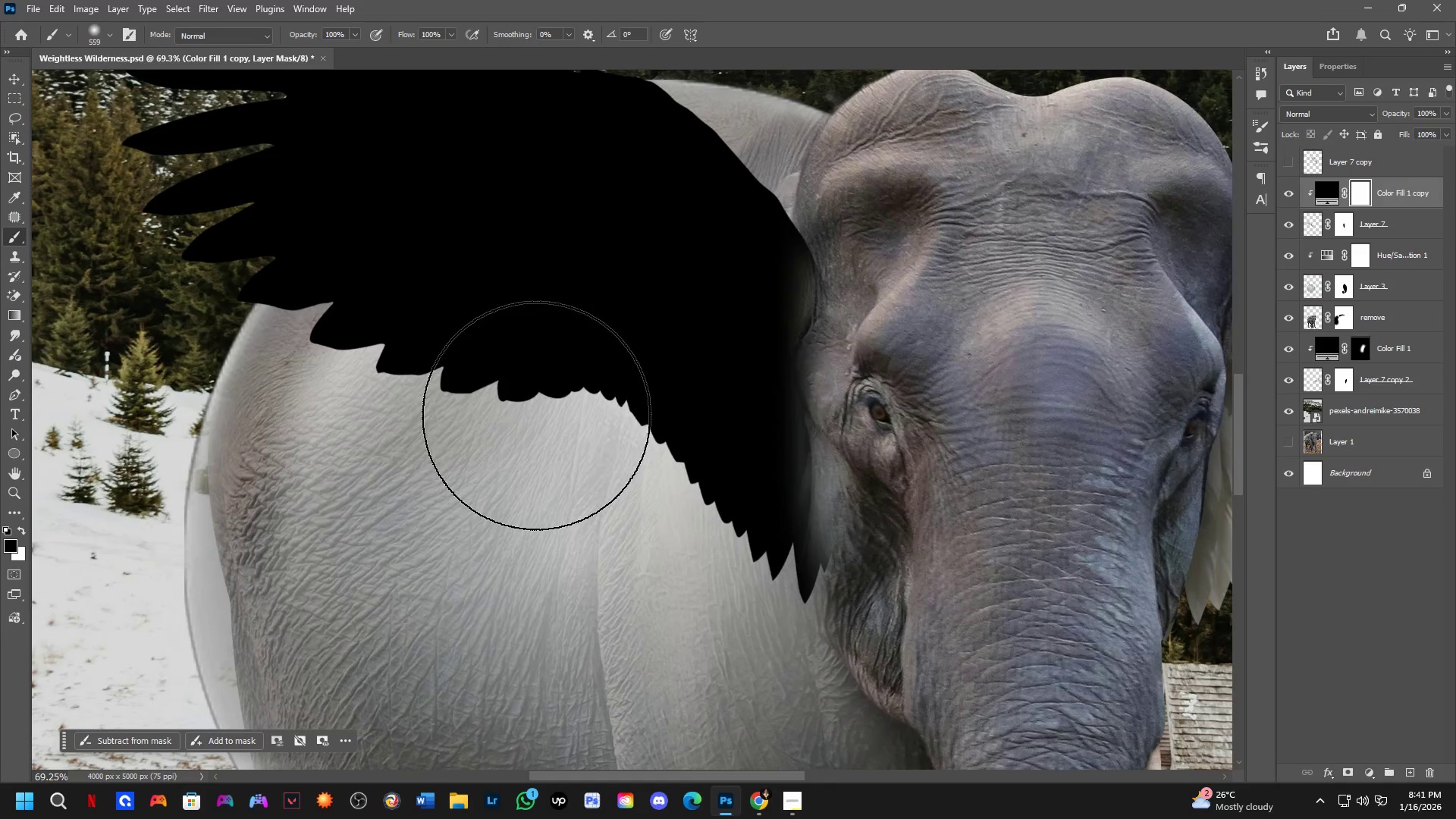 
scroll: coordinate [474, 356], scroll_direction: up, amount: 10.0
 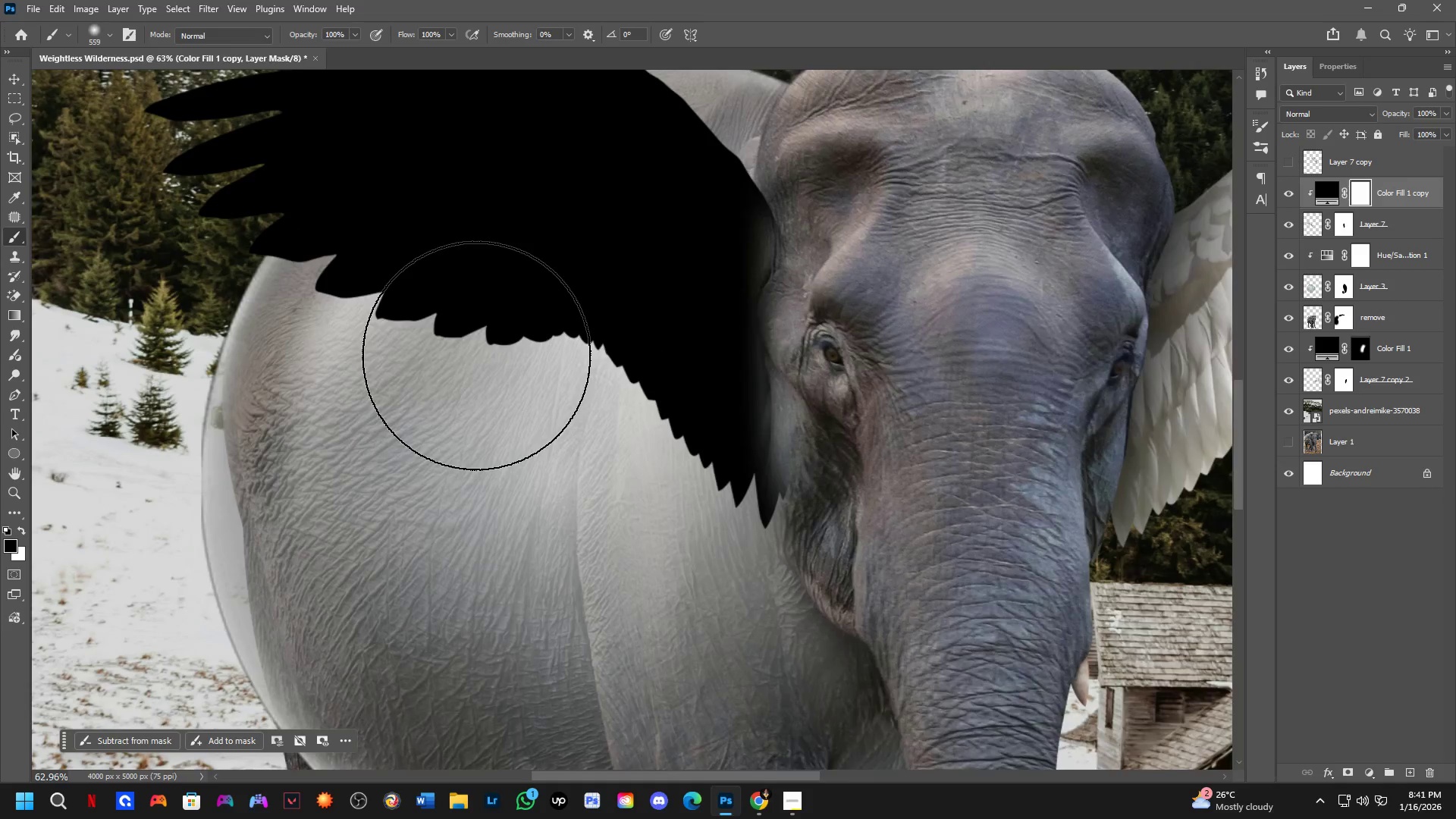 
hold_key(key=Space, duration=9.7)
 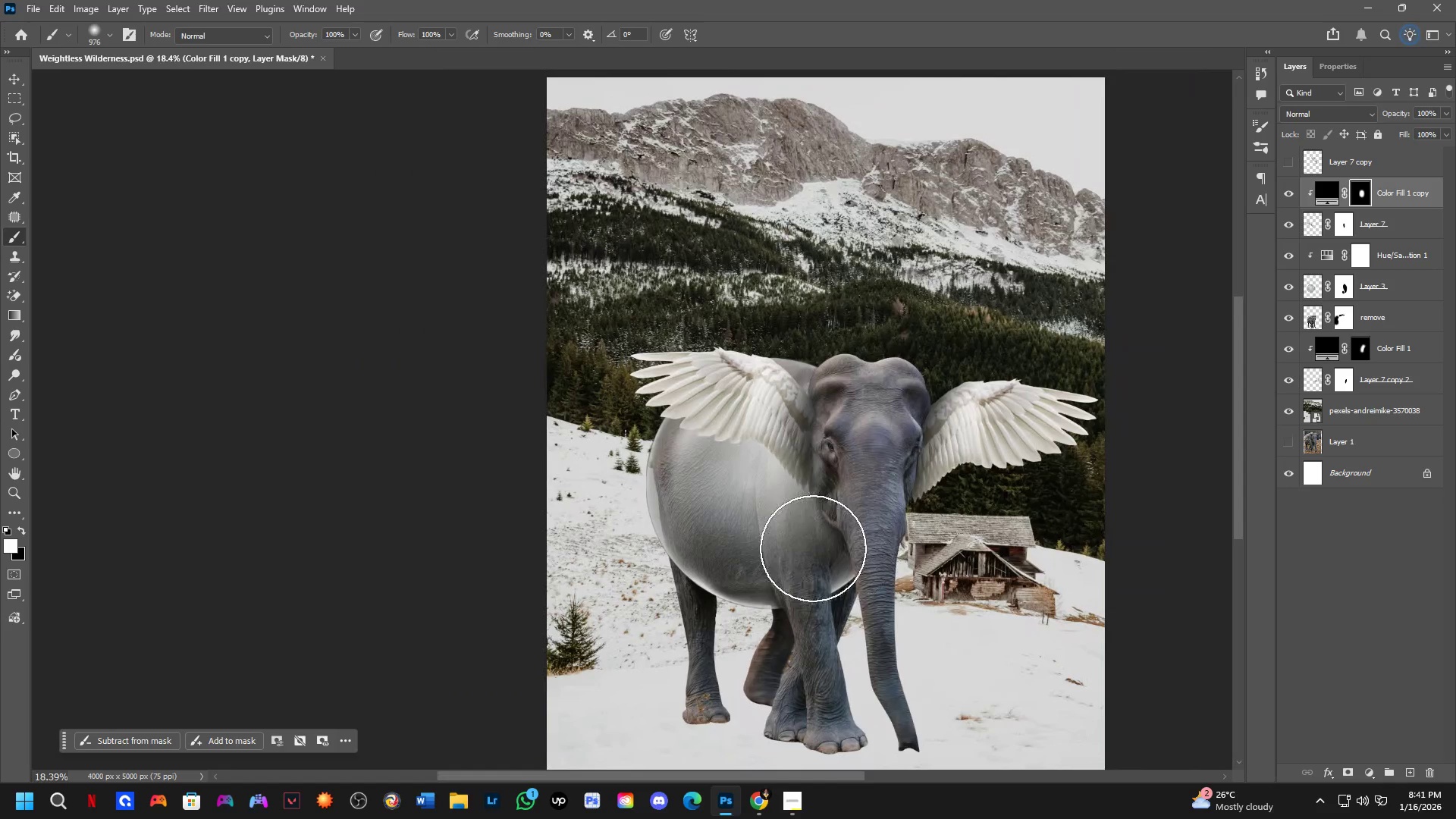 
scroll: coordinate [536, 416], scroll_direction: down, amount: 3.0
 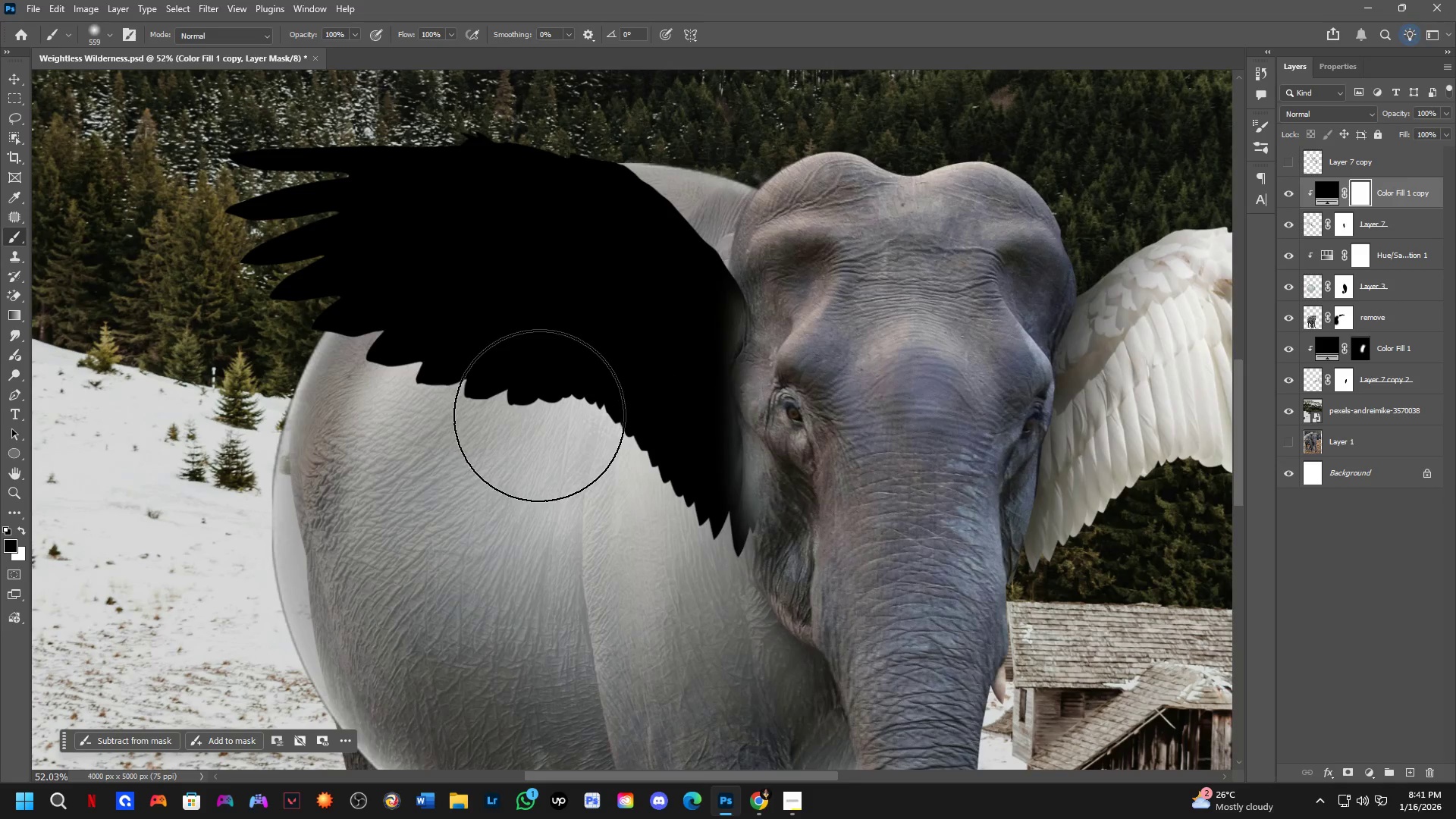 
key(Control+I)
 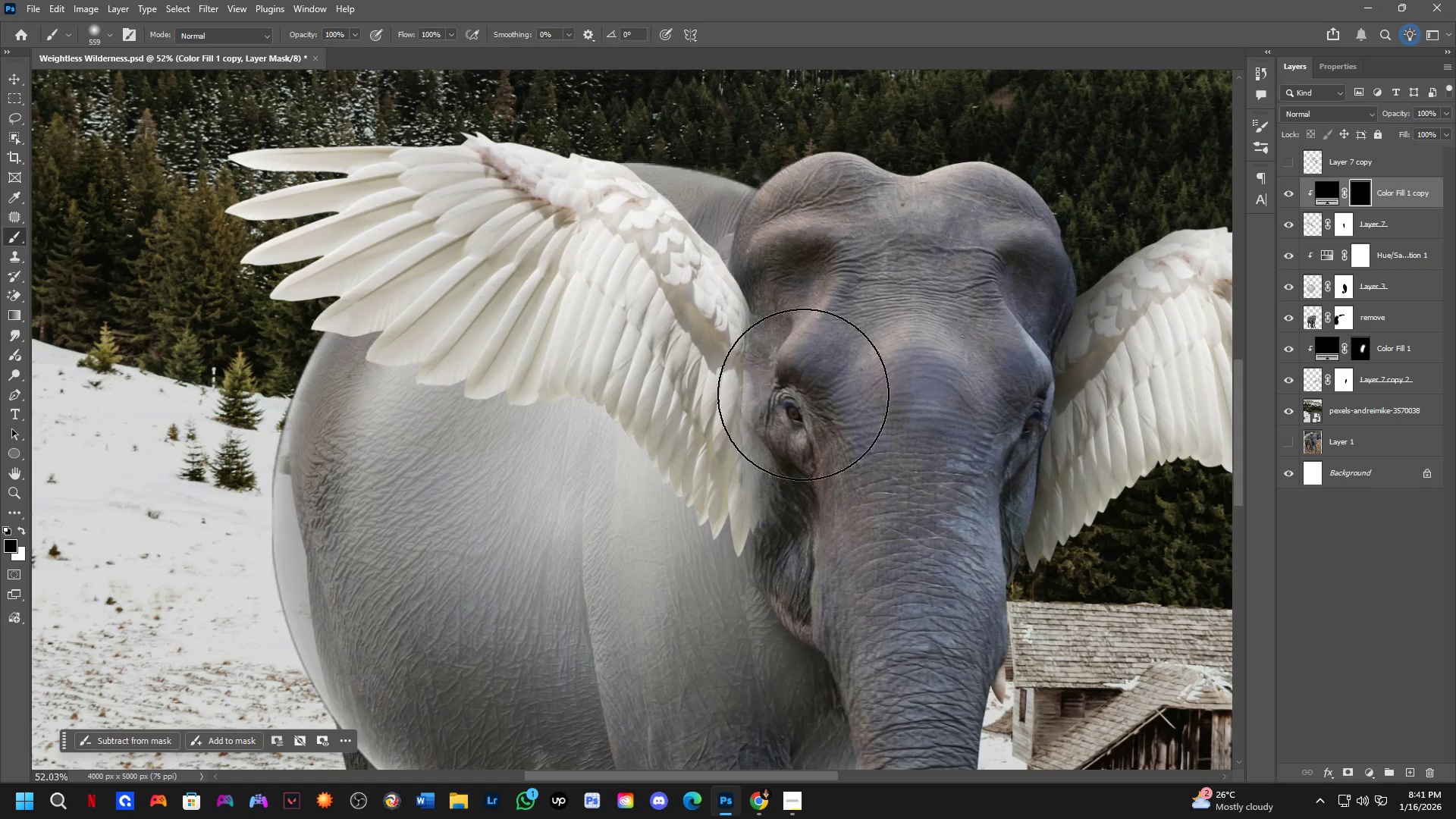 
left_click_drag(start_coordinate=[814, 350], to_coordinate=[817, 451])
 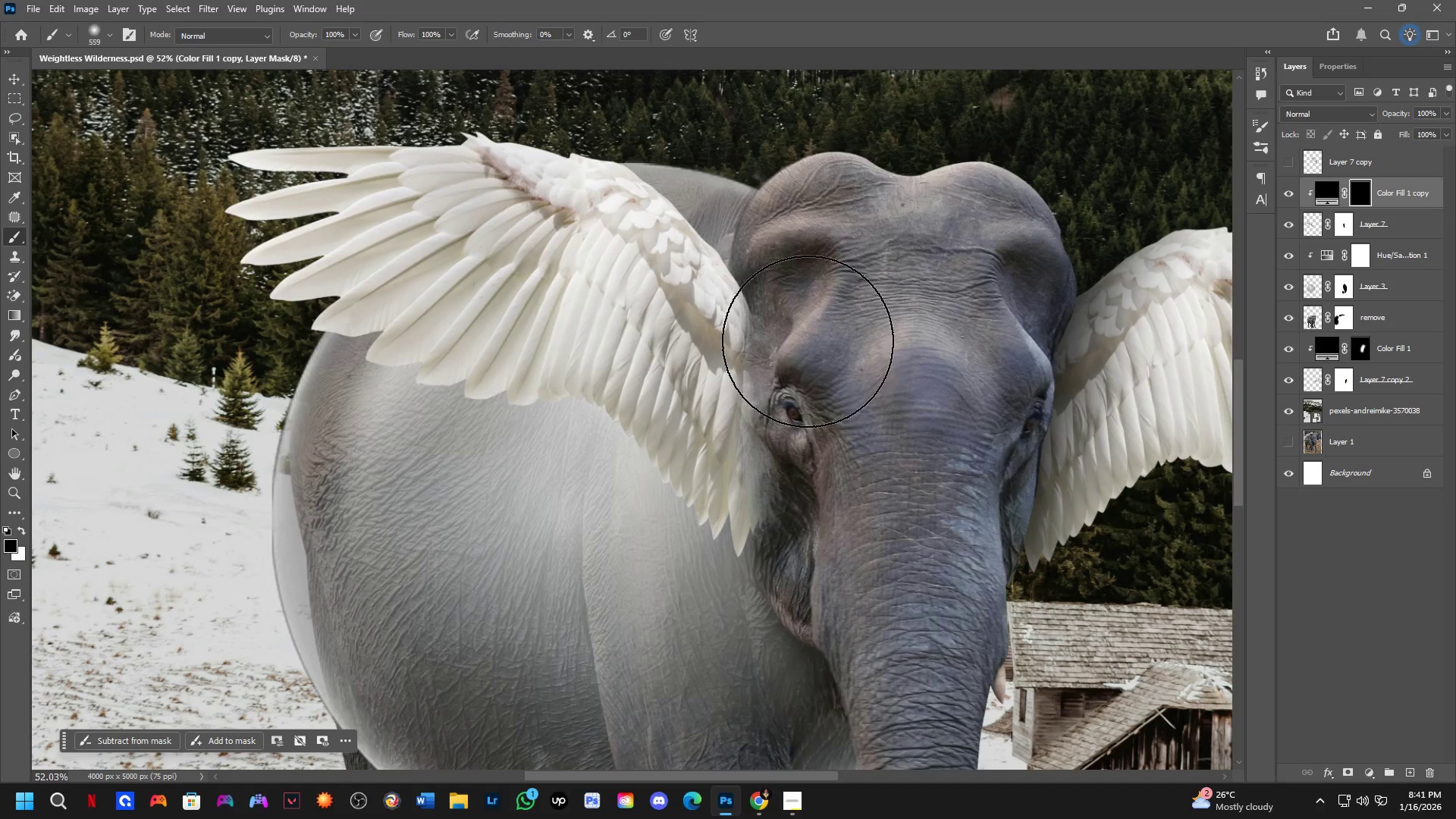 
key(X)
 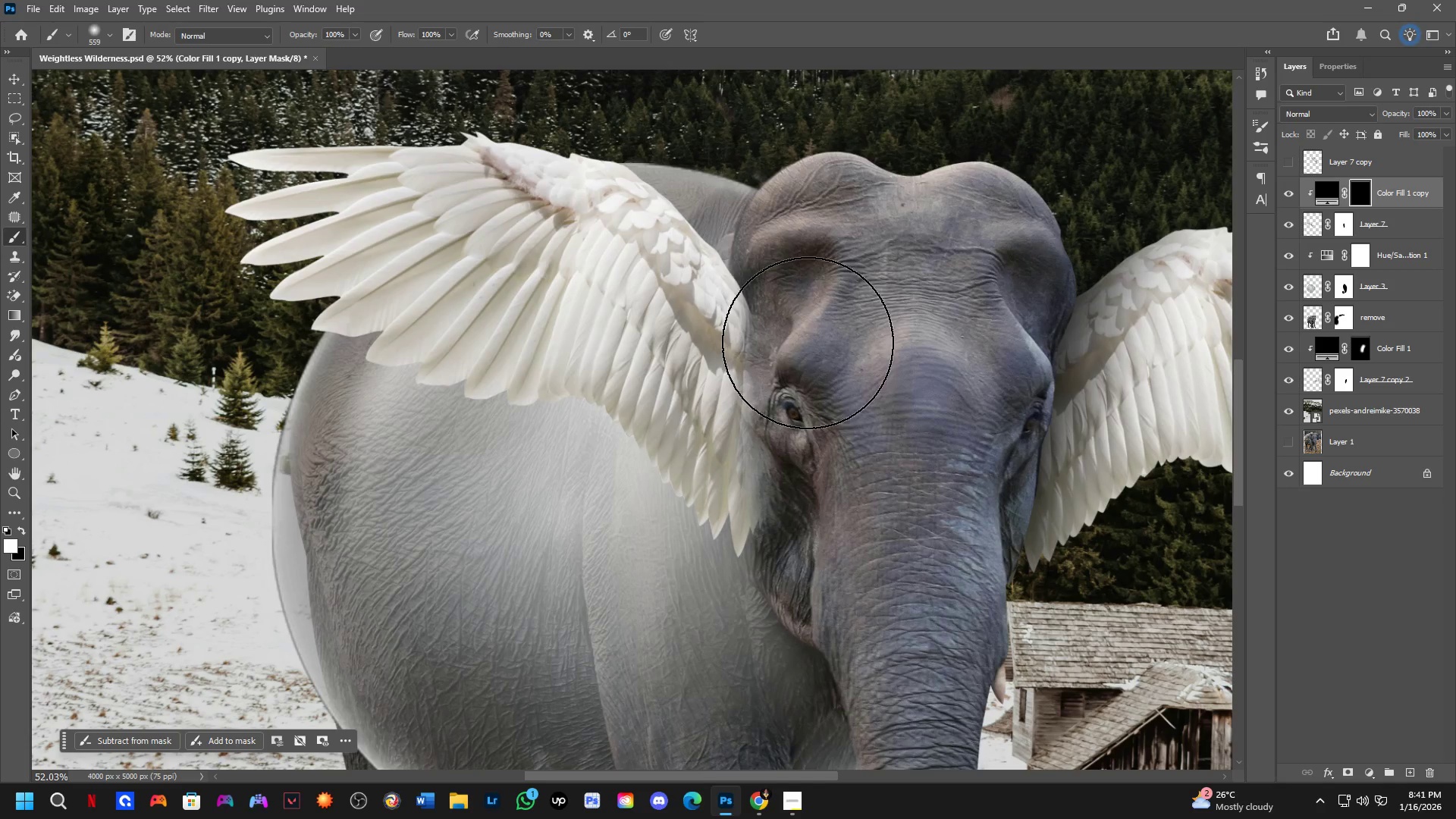 
key(Alt+AltLeft)
 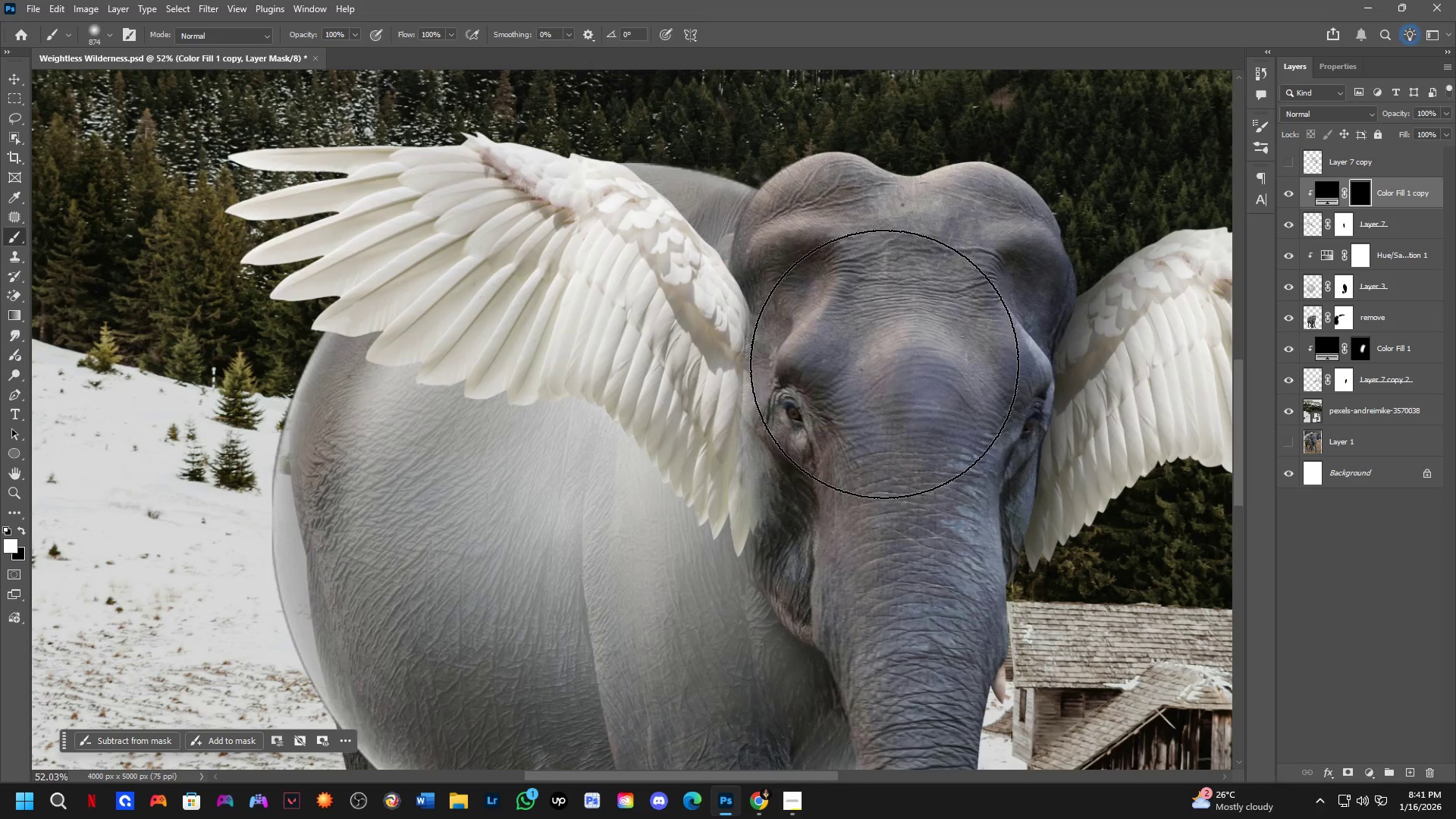 
left_click_drag(start_coordinate=[875, 381], to_coordinate=[862, 444])
 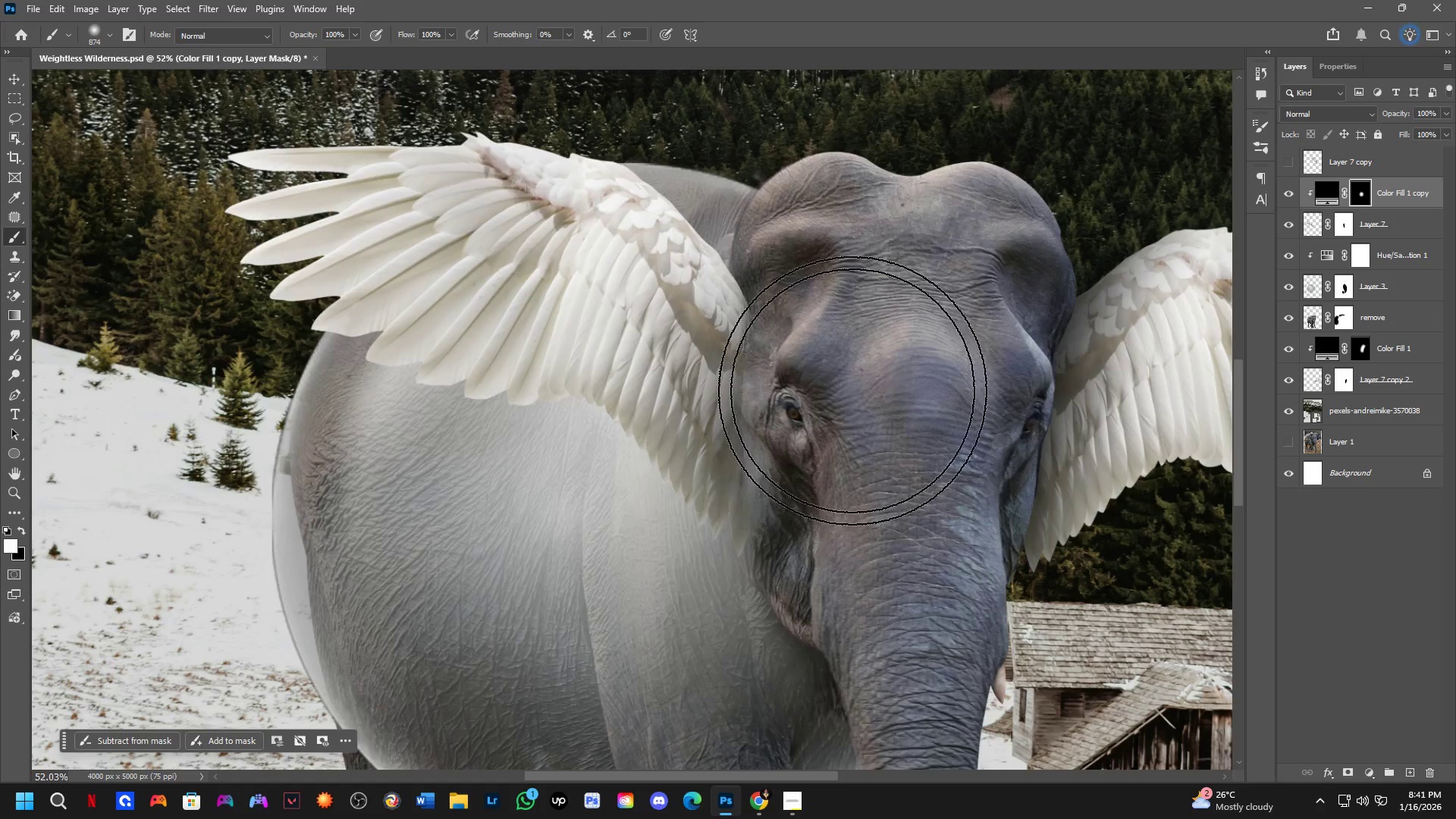 
left_click_drag(start_coordinate=[865, 344], to_coordinate=[884, 479])
 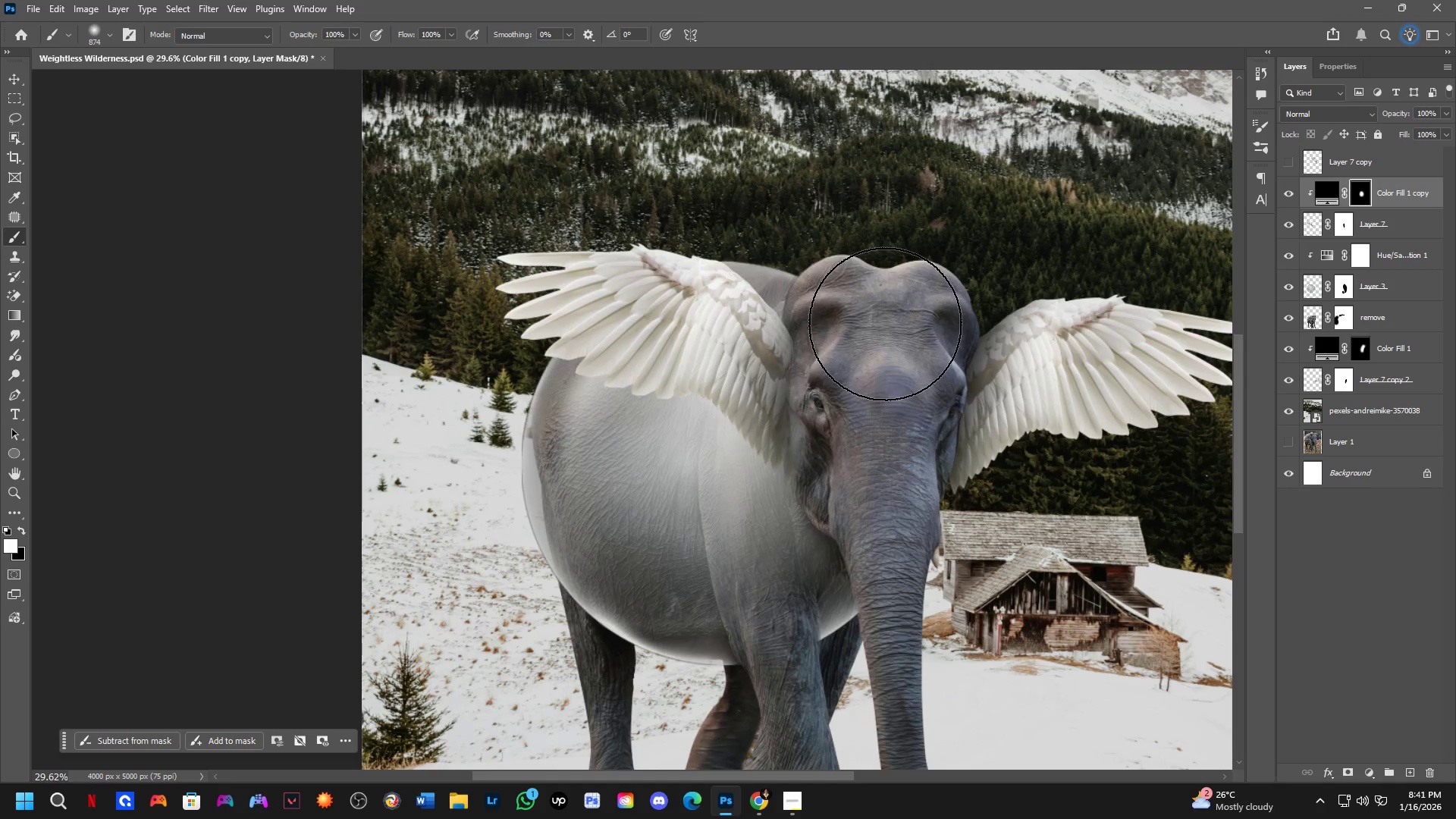 
scroll: coordinate [852, 391], scroll_direction: down, amount: 5.0
 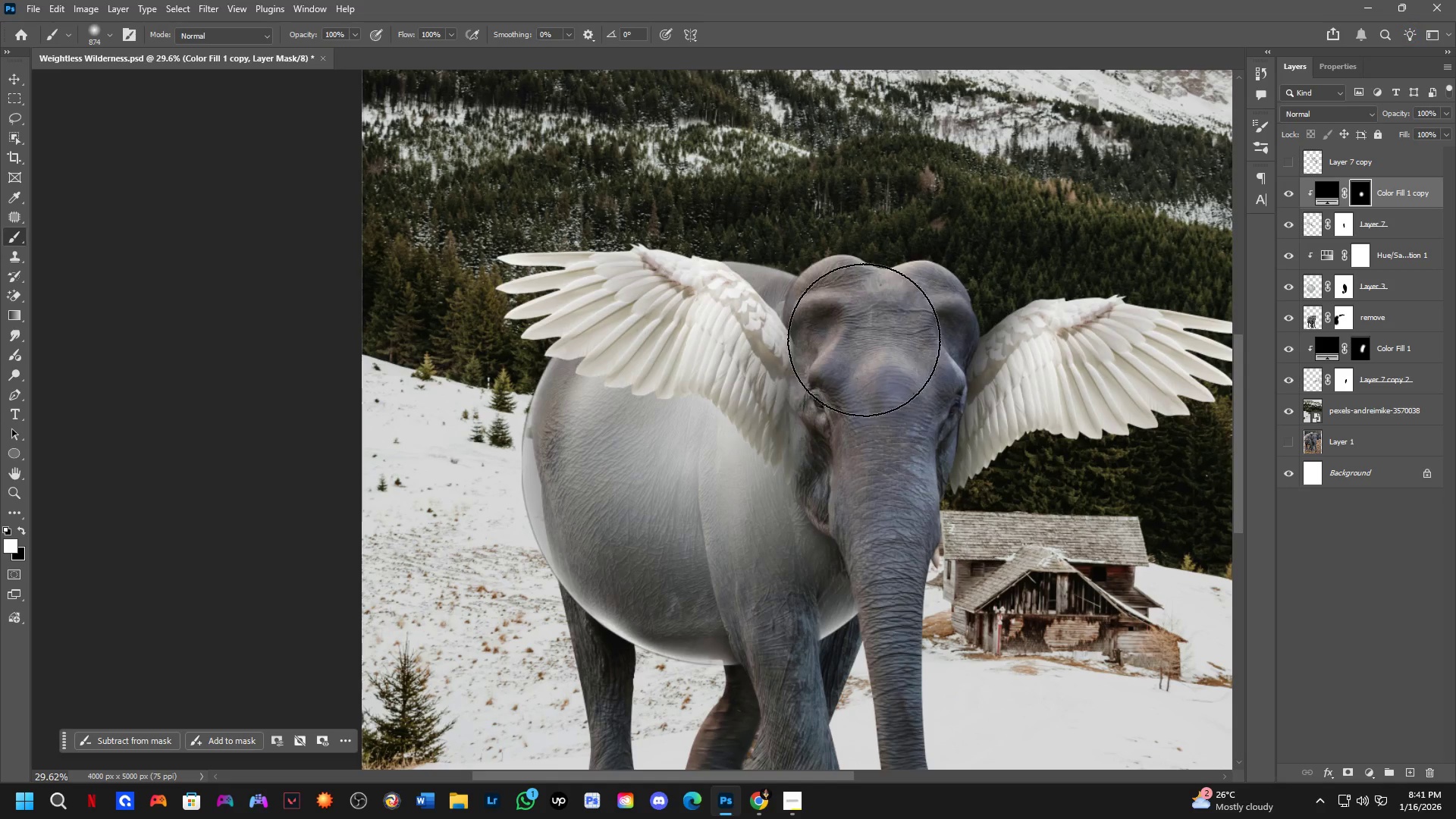 
key(Alt+AltLeft)
 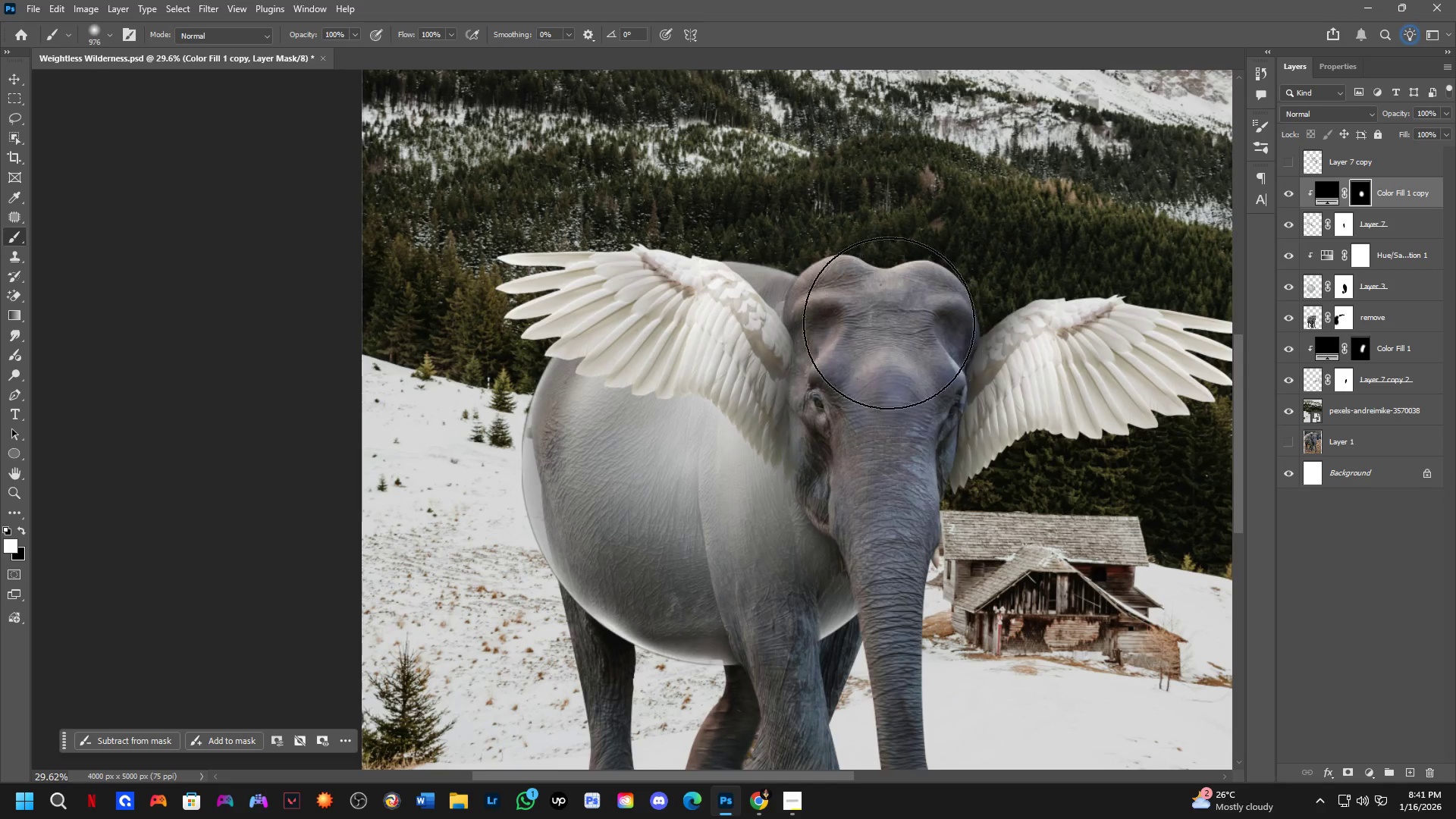 
left_click_drag(start_coordinate=[889, 323], to_coordinate=[873, 277])
 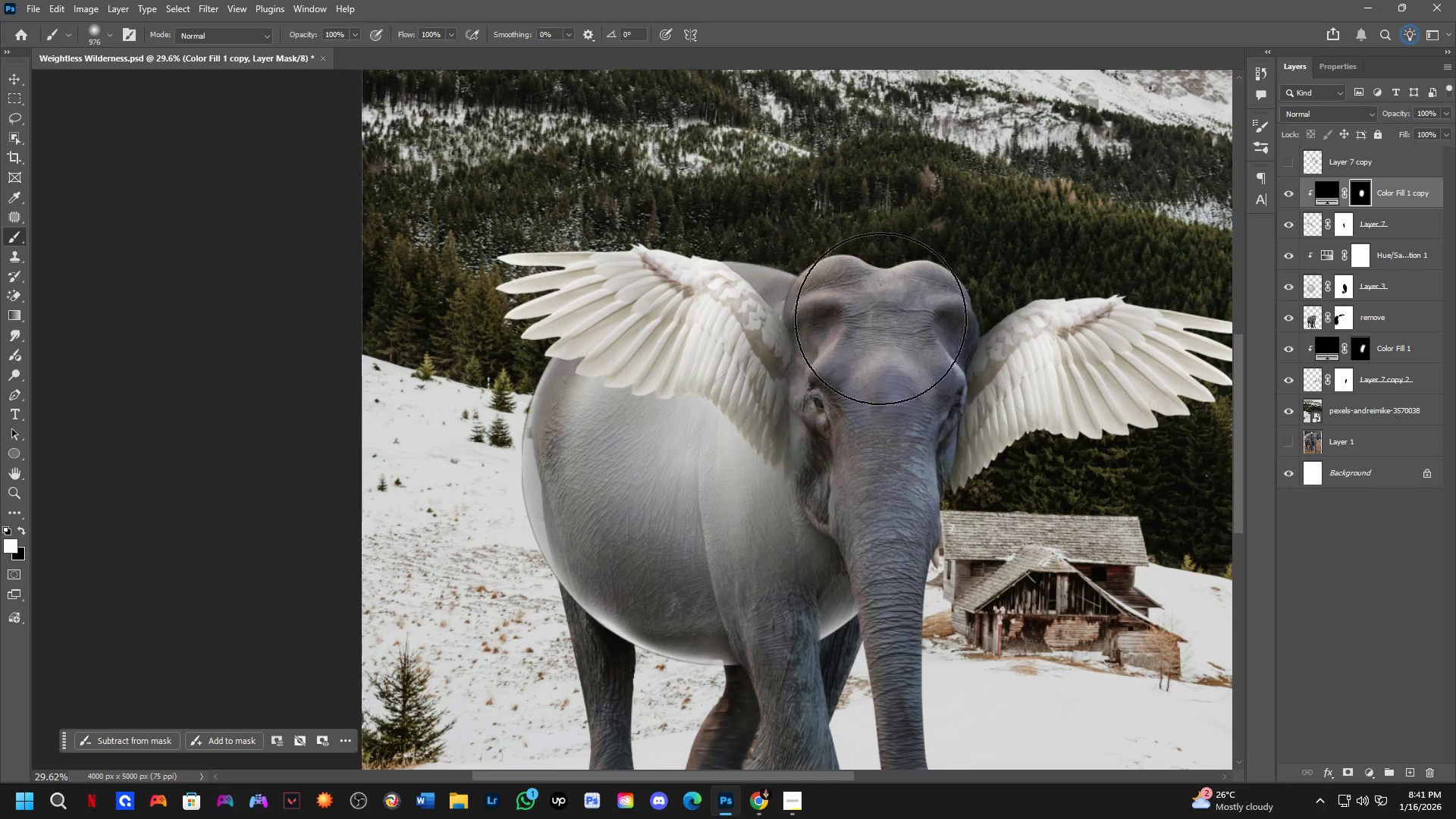 
left_click_drag(start_coordinate=[886, 371], to_coordinate=[890, 482])
 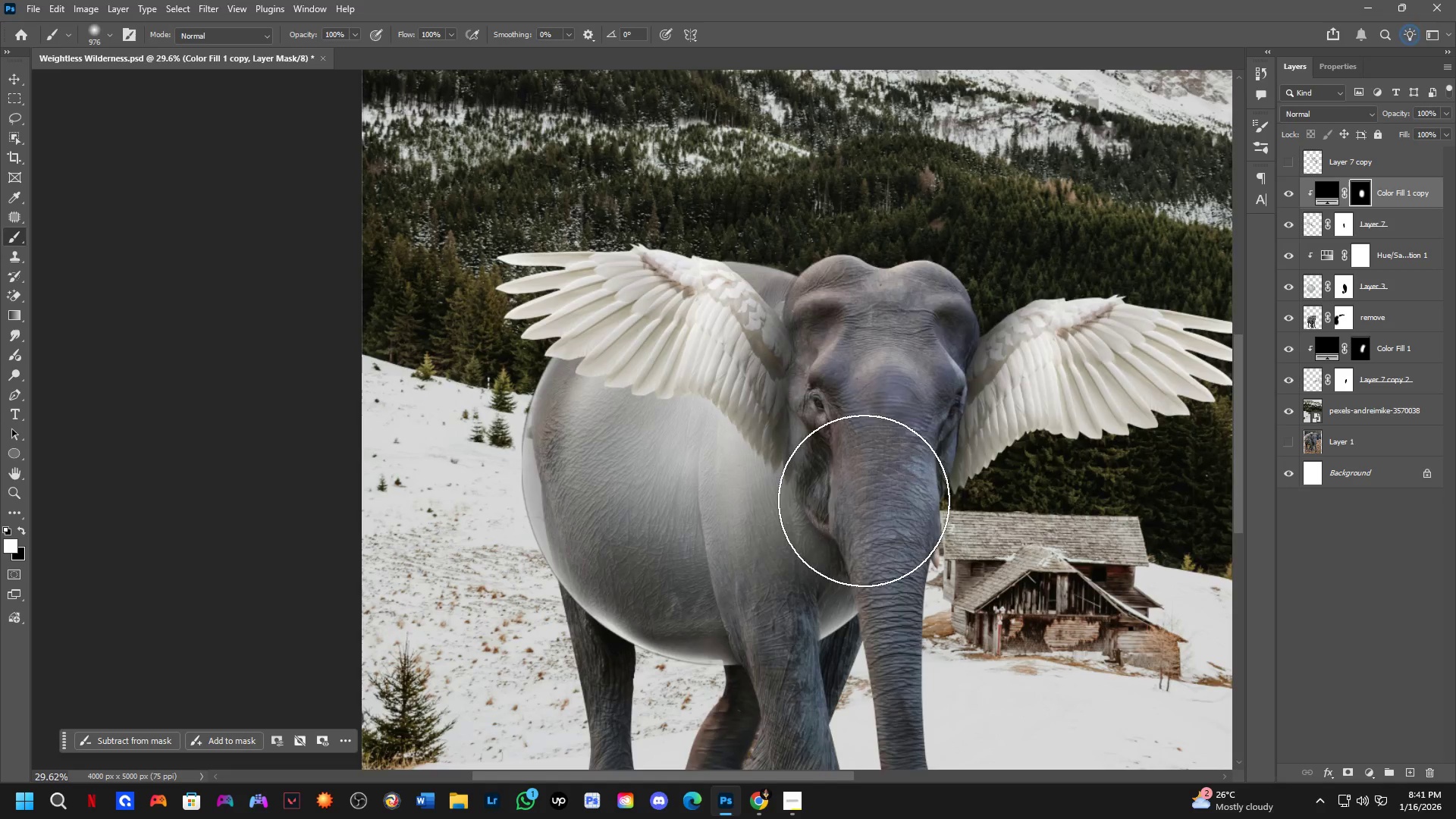 
hold_key(key=Space, duration=0.38)
 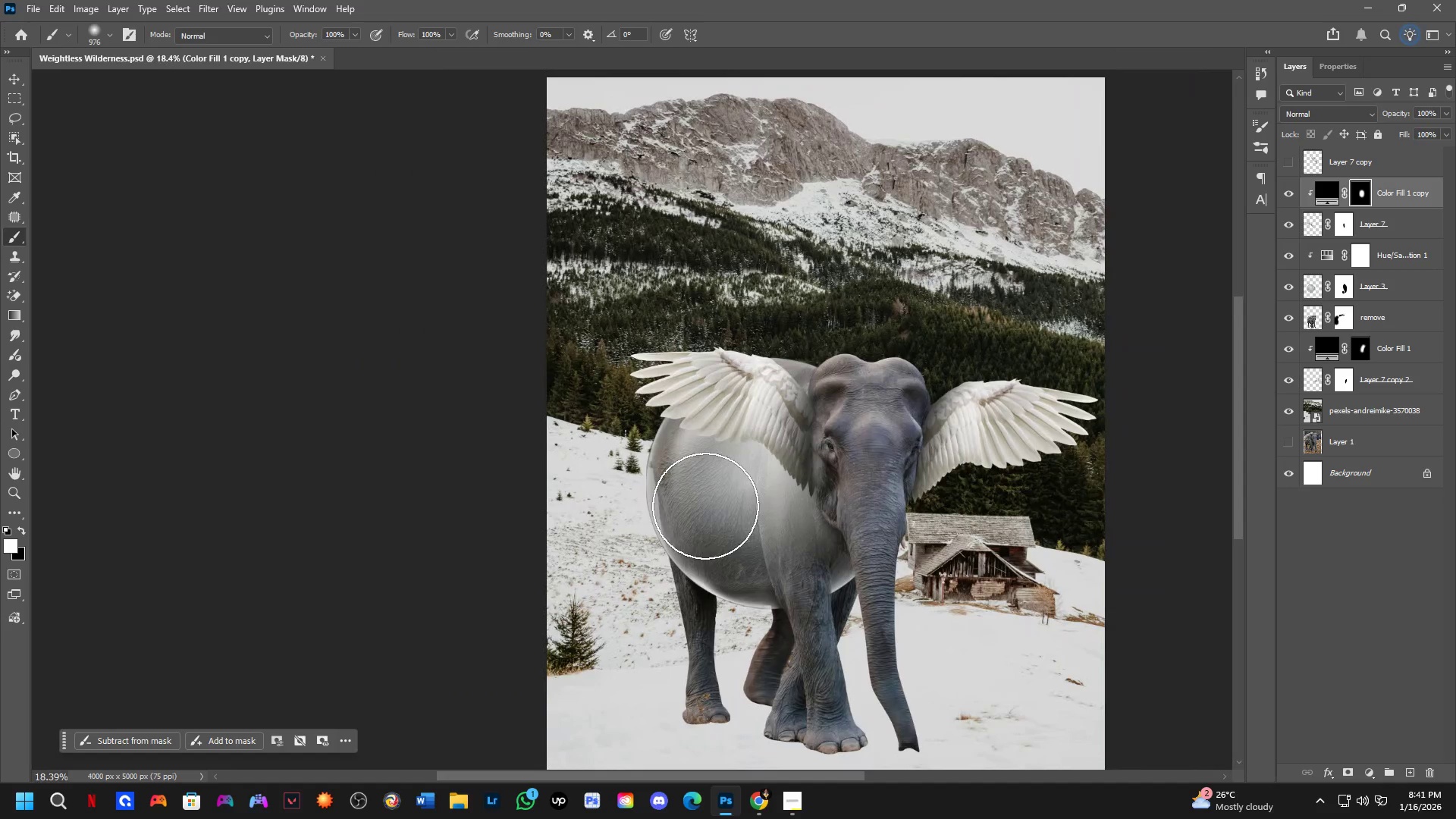 
left_click_drag(start_coordinate=[906, 541], to_coordinate=[902, 551])
 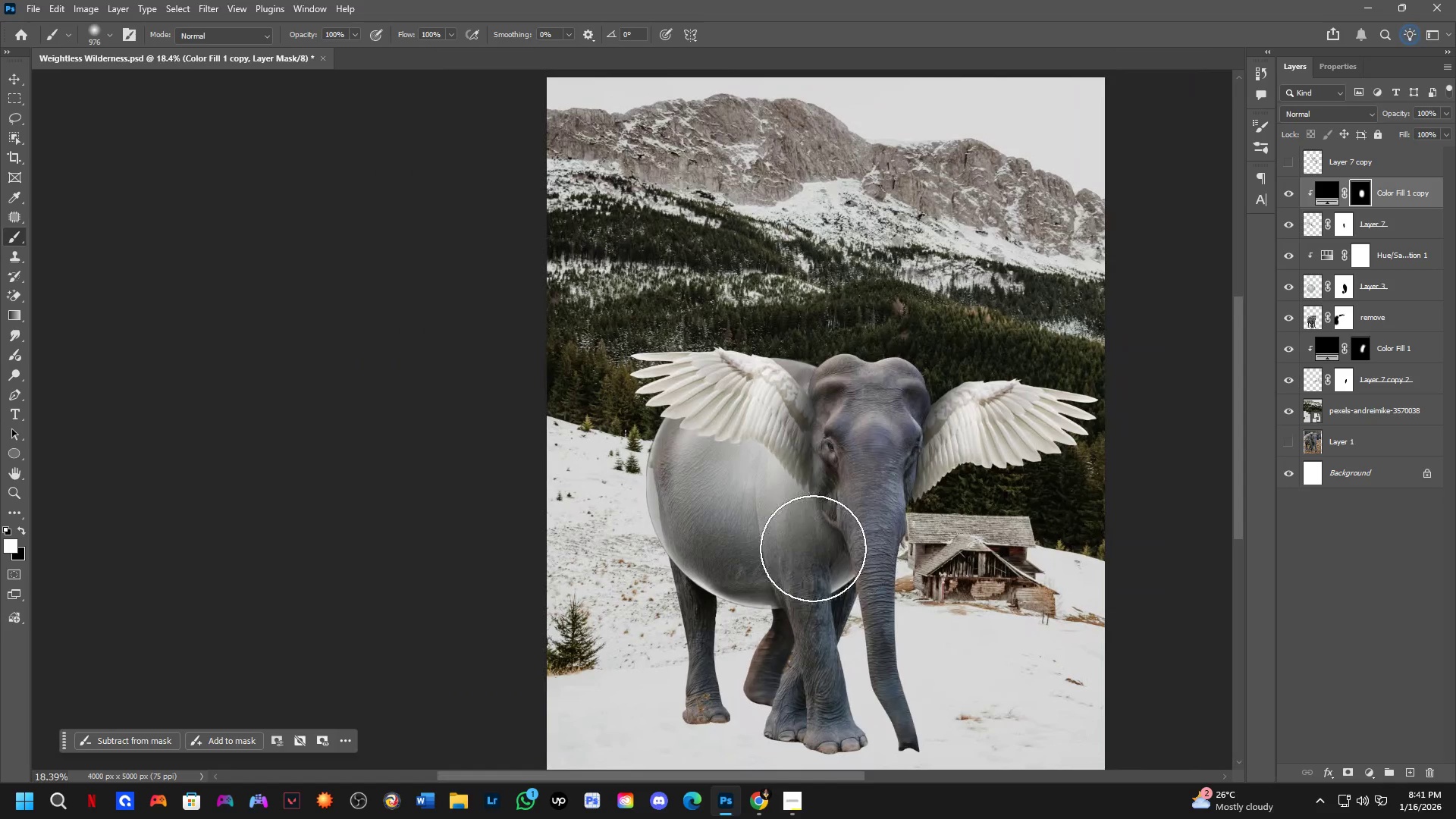 
scroll: coordinate [860, 487], scroll_direction: down, amount: 5.0
 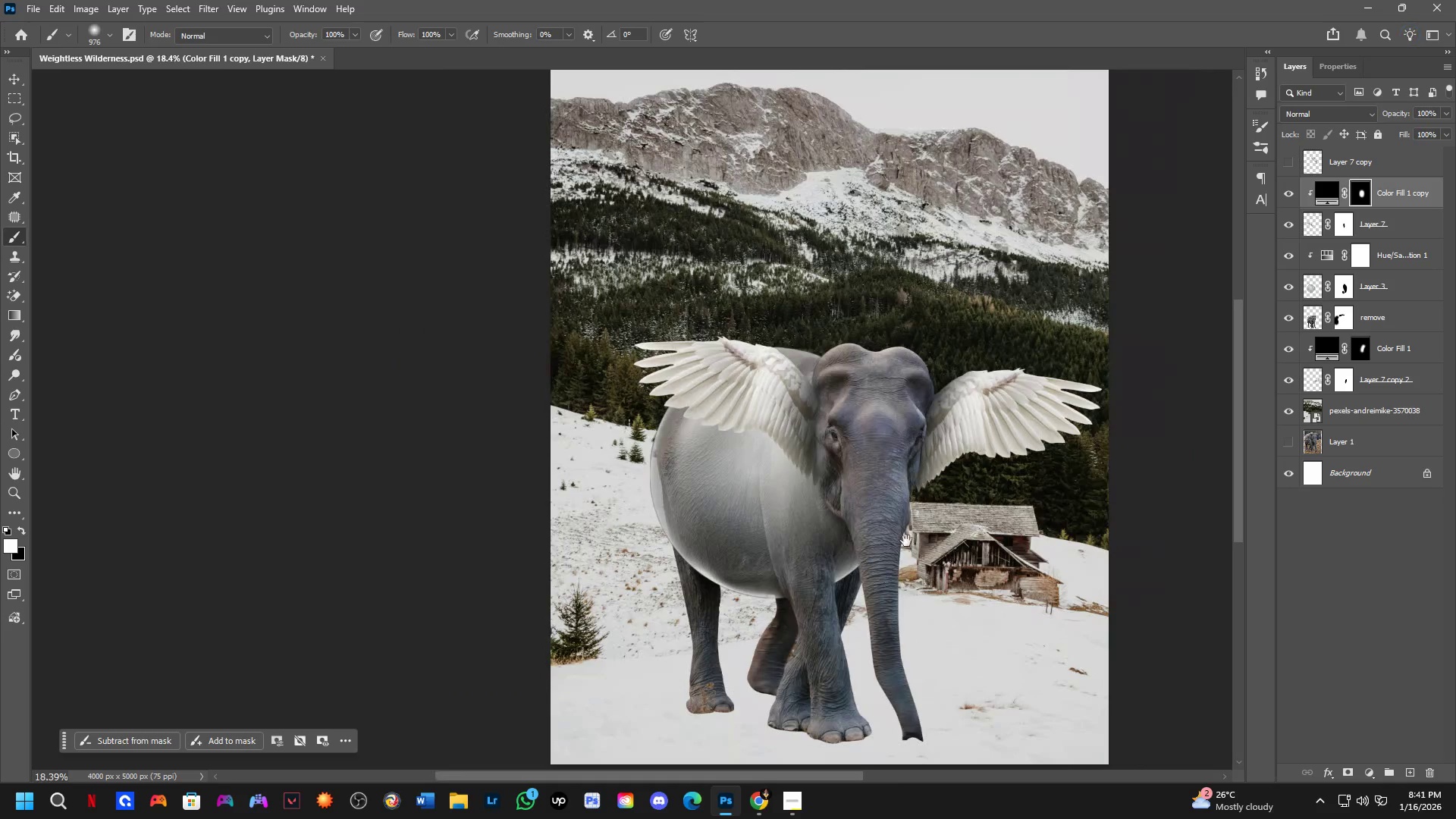 
left_click_drag(start_coordinate=[811, 545], to_coordinate=[705, 506])
 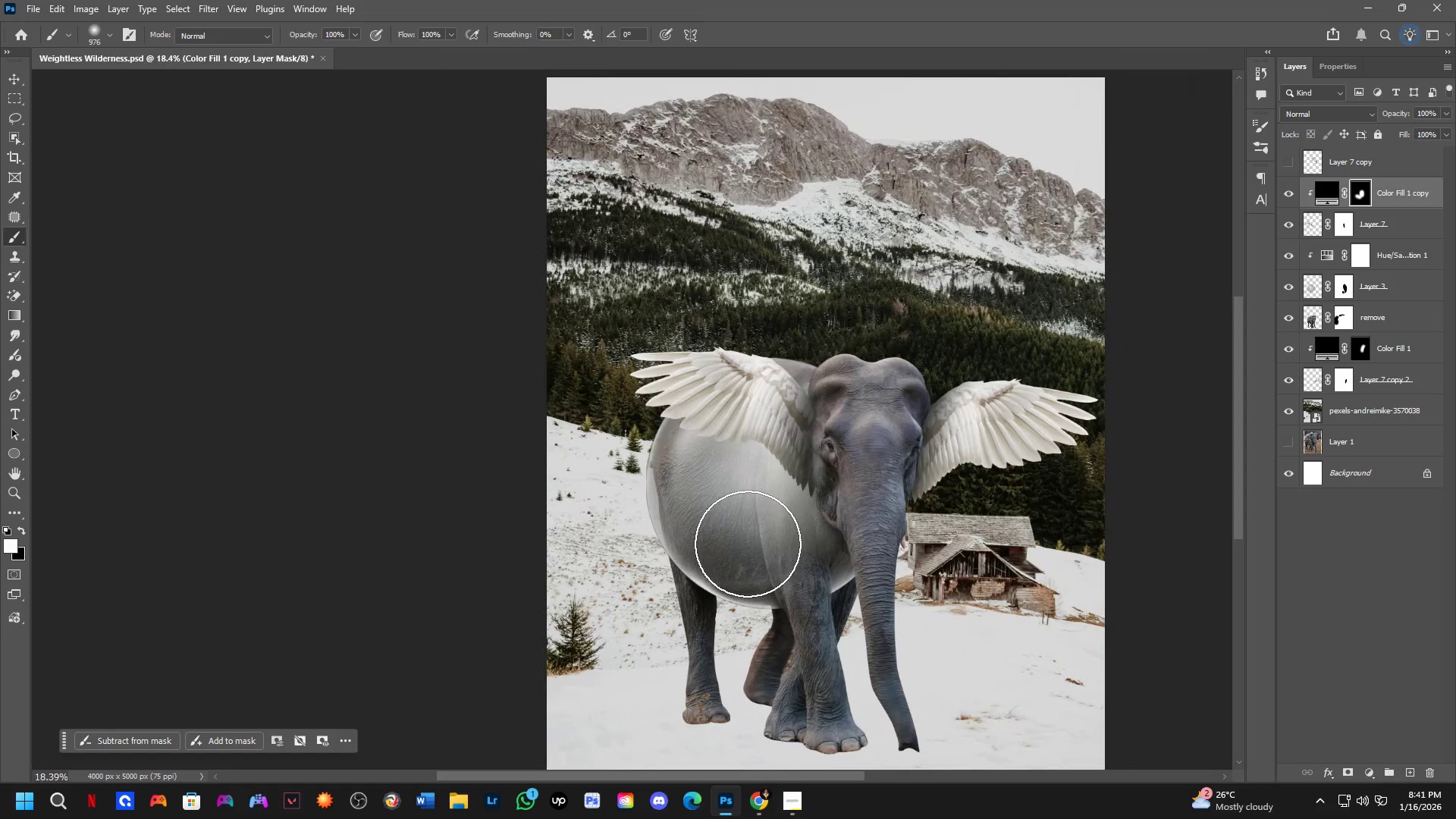 
hold_key(key=Space, duration=0.5)
 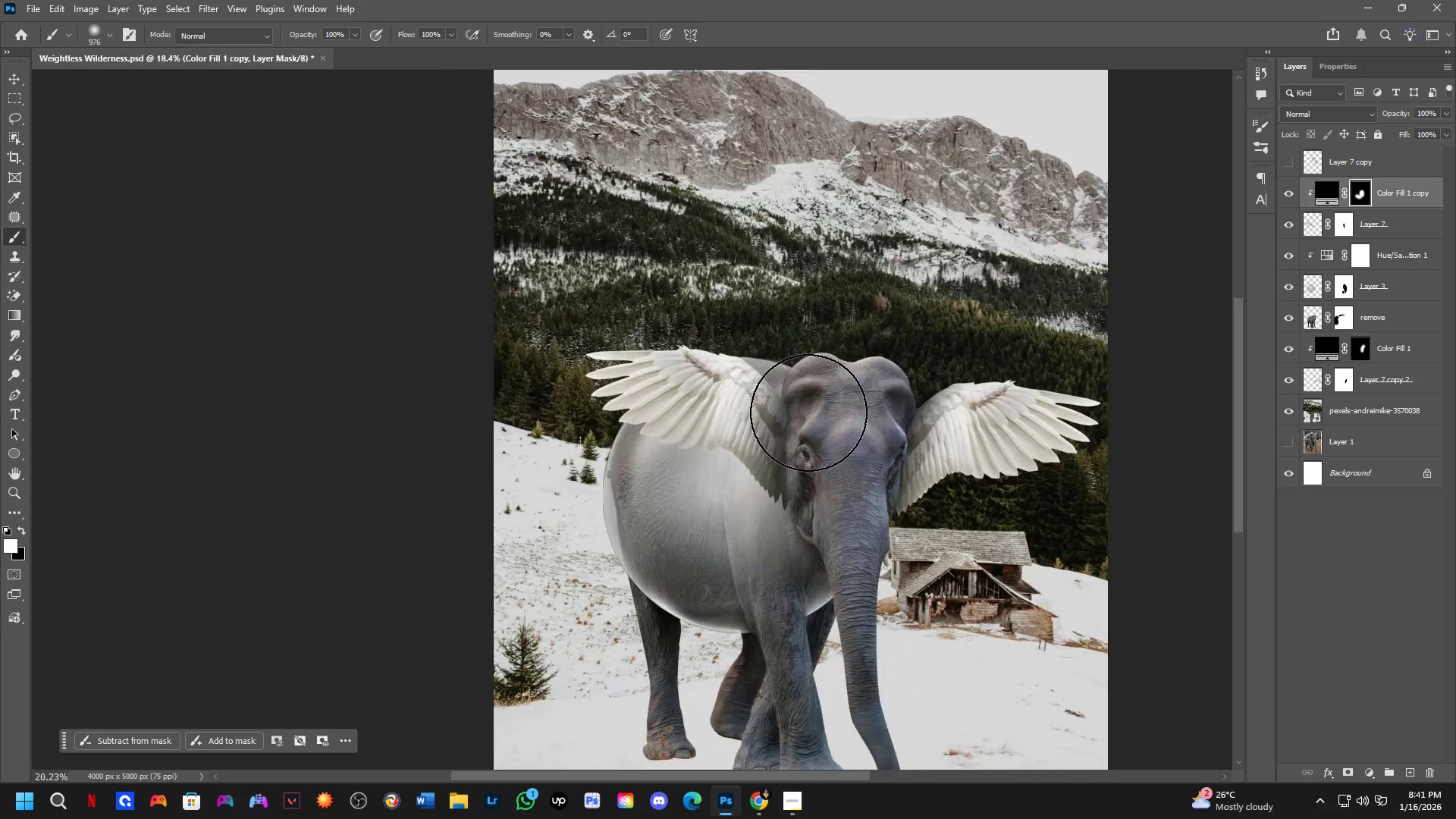 
left_click_drag(start_coordinate=[887, 607], to_coordinate=[875, 579])
 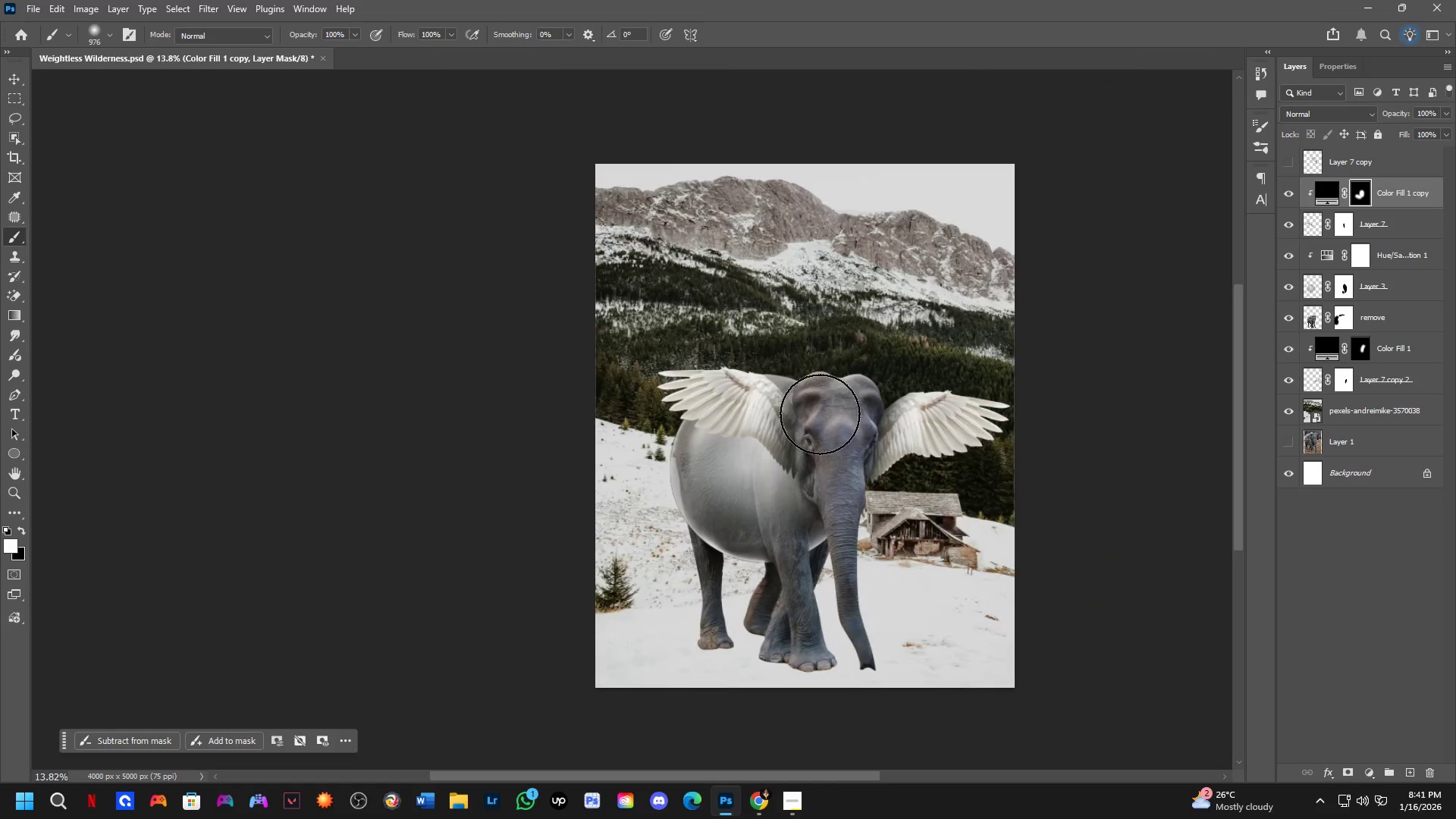 
scroll: coordinate [824, 570], scroll_direction: down, amount: 3.0
 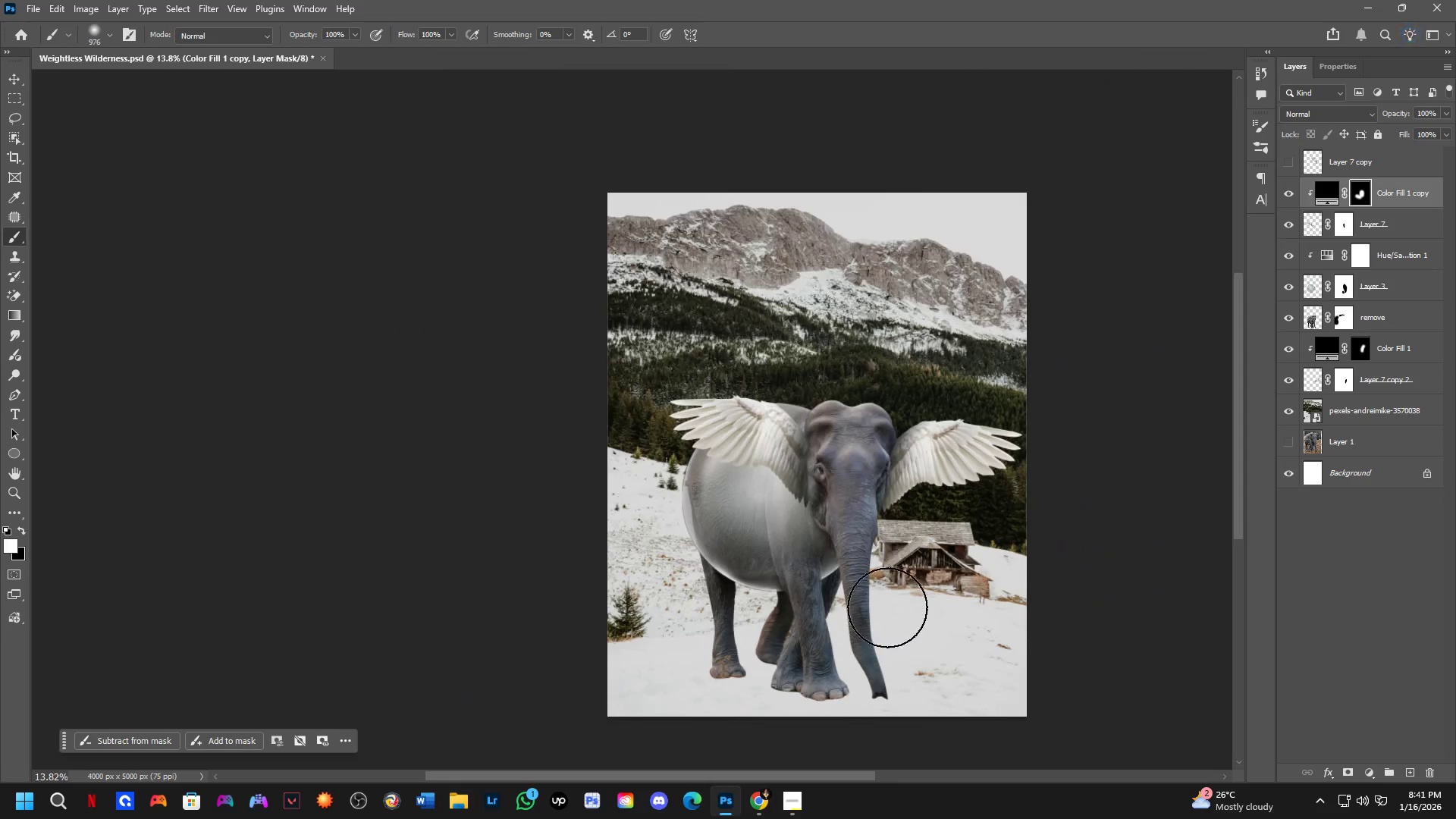 
hold_key(key=Space, duration=0.61)
 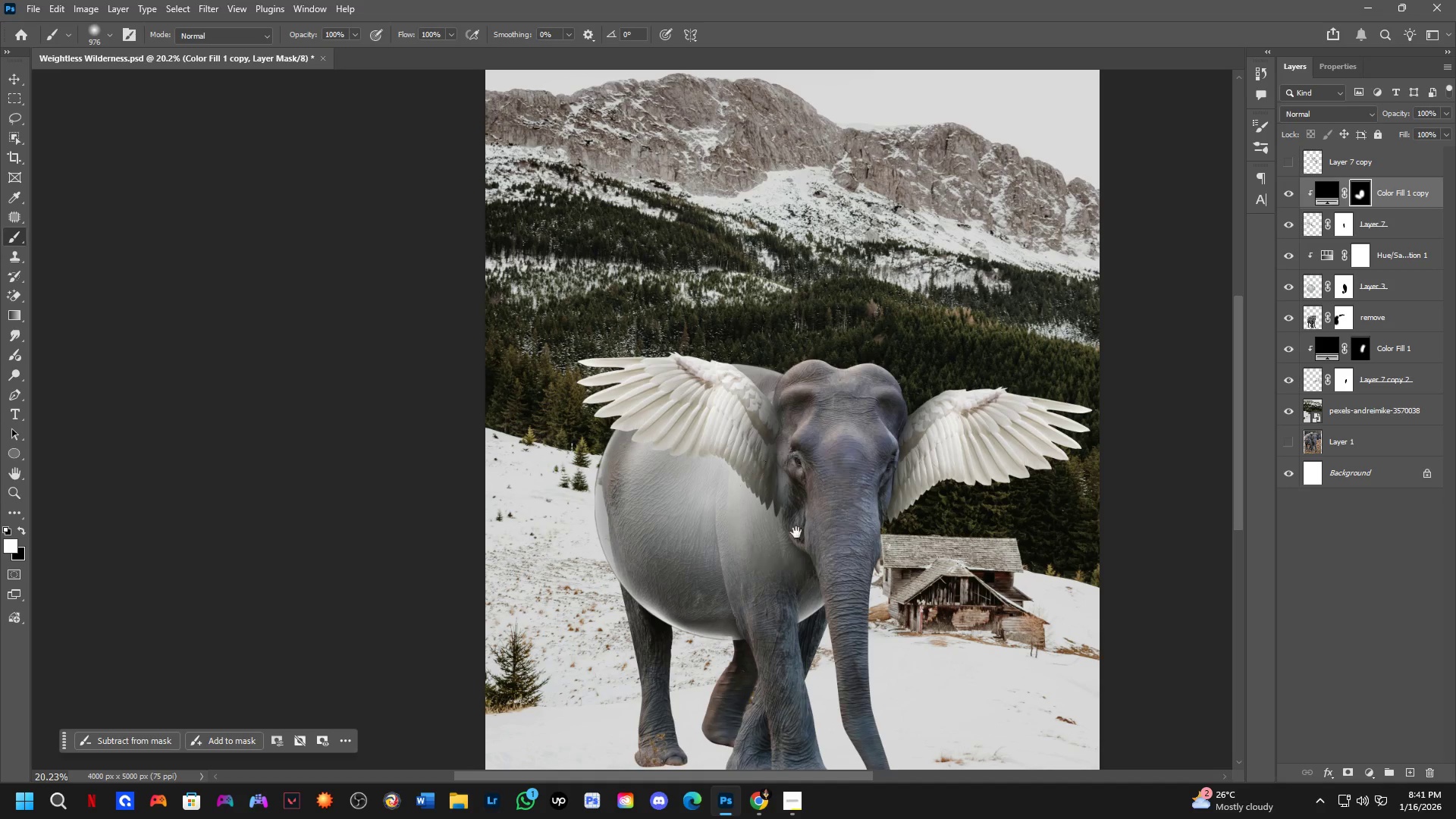 
left_click_drag(start_coordinate=[820, 472], to_coordinate=[815, 476])
 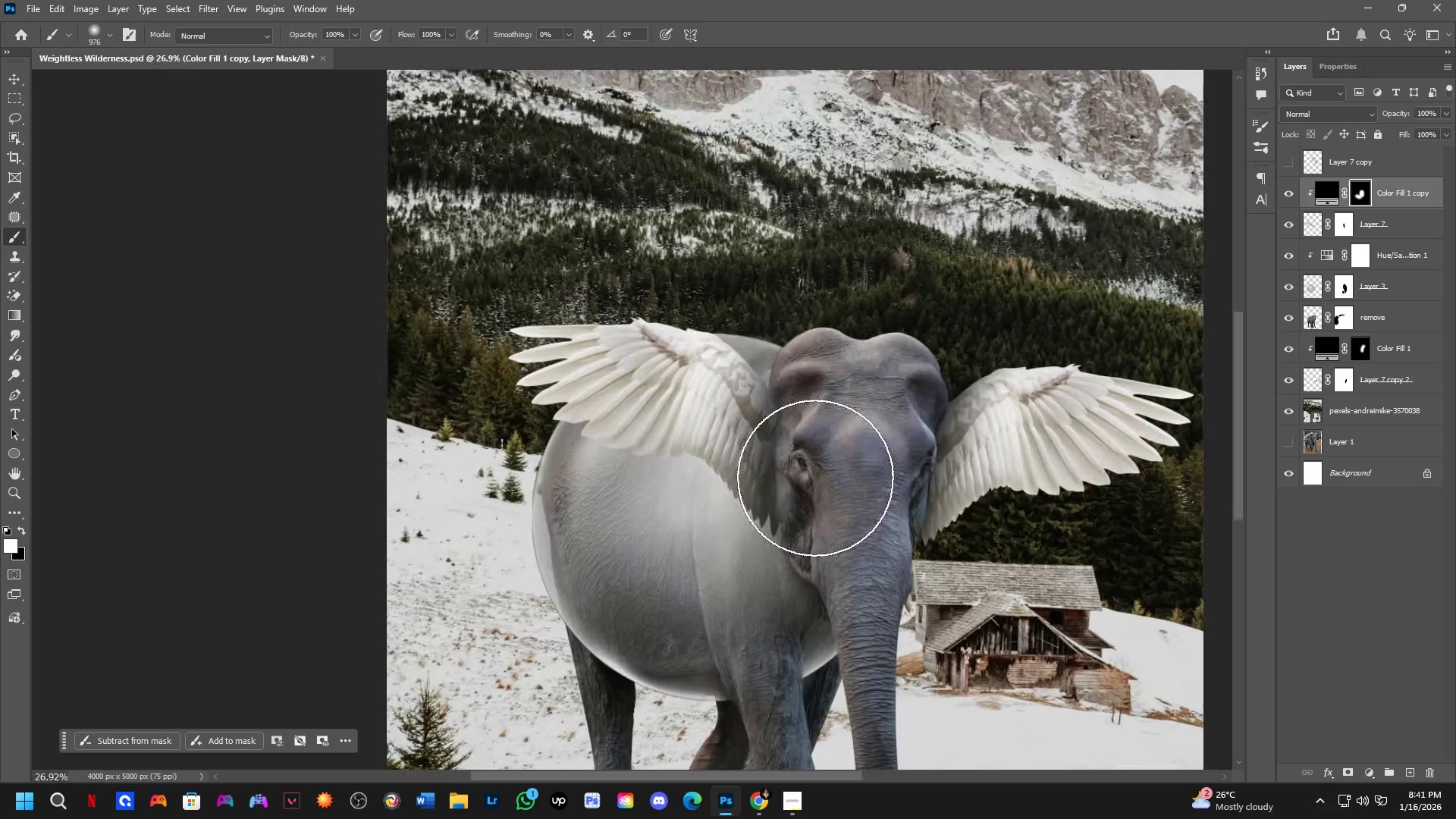 
scroll: coordinate [804, 457], scroll_direction: up, amount: 7.0
 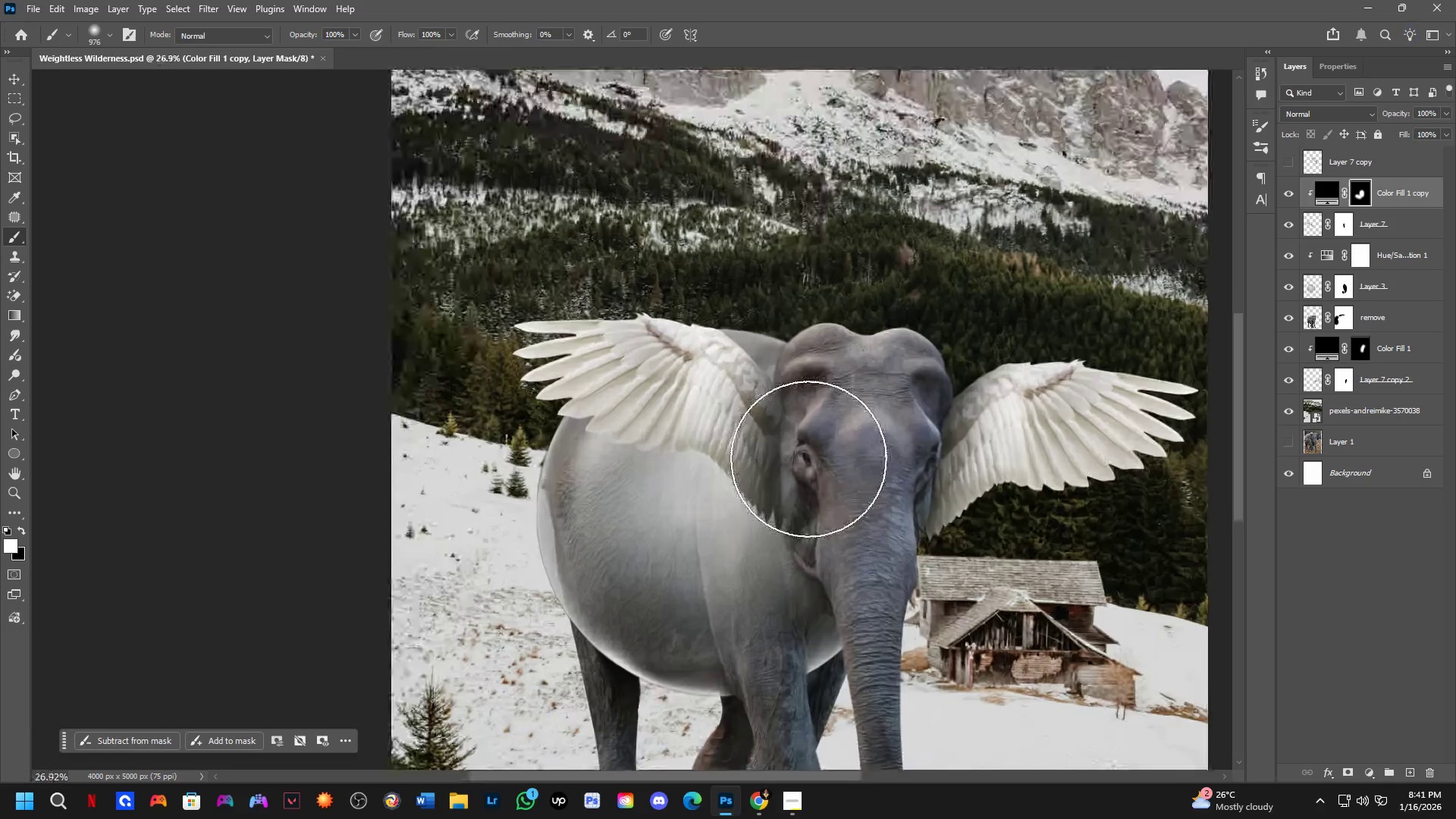 
hold_key(key=Space, duration=1.11)
 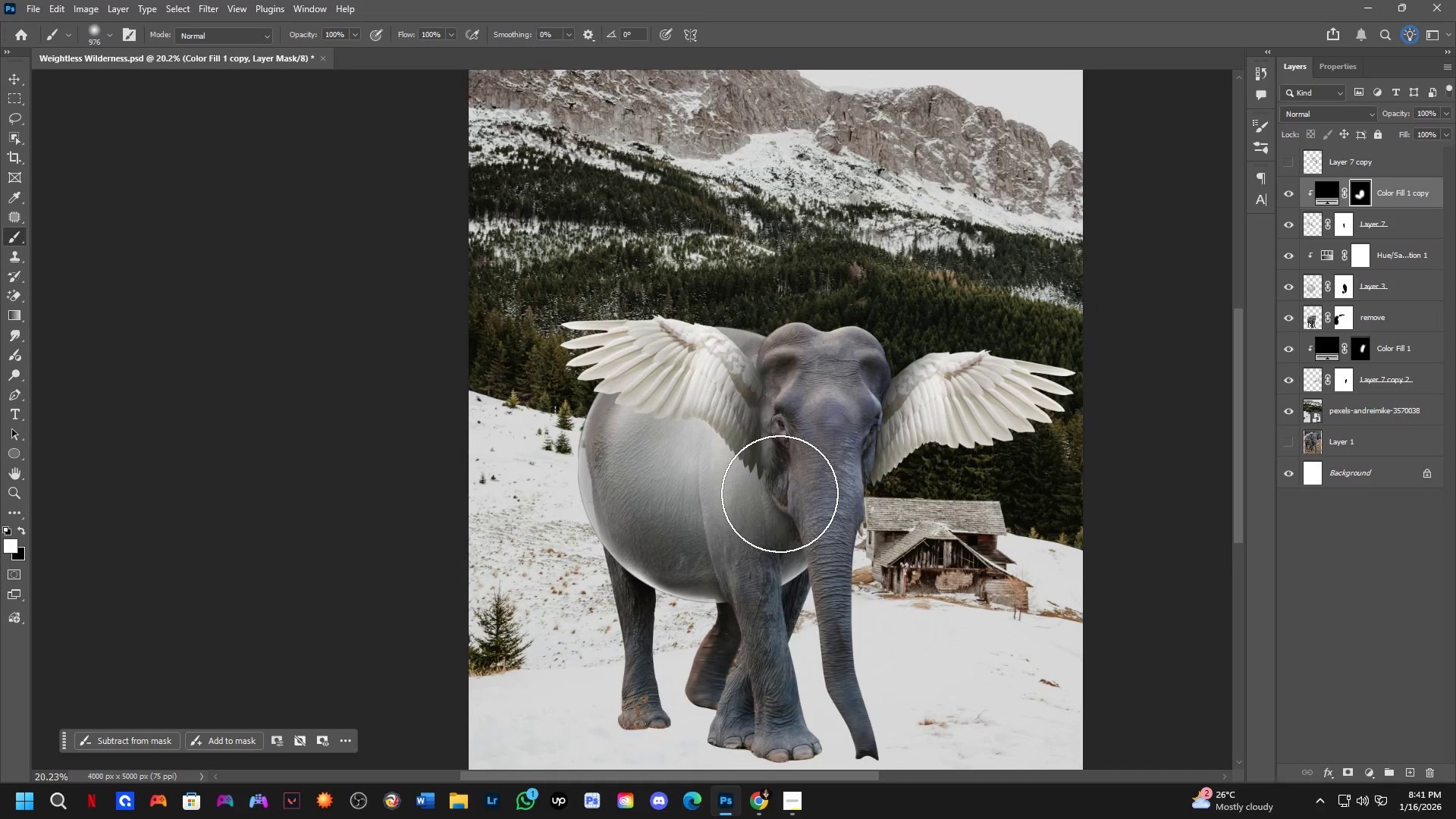 
left_click_drag(start_coordinate=[796, 532], to_coordinate=[780, 495])
 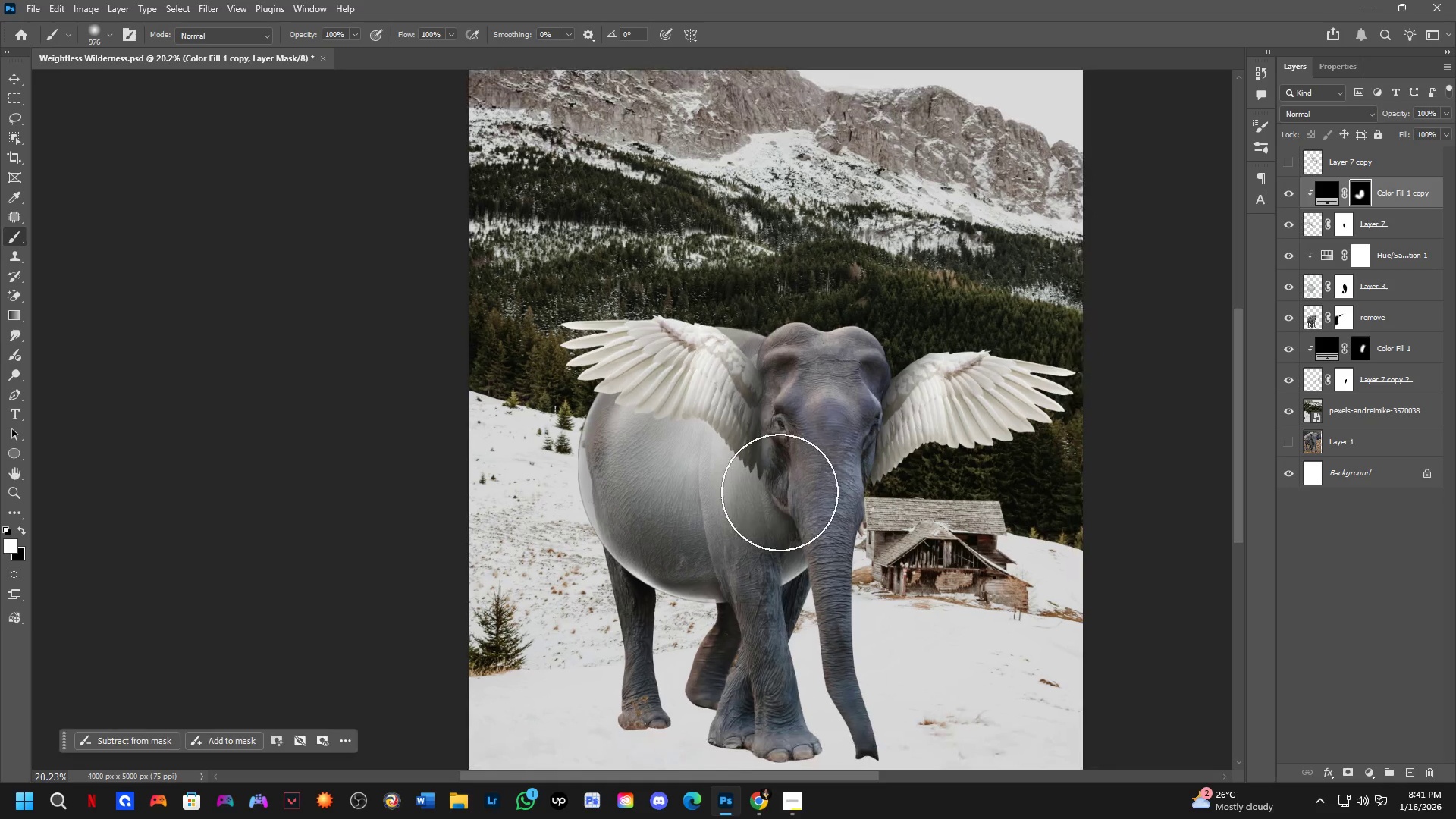 
scroll: coordinate [784, 456], scroll_direction: down, amount: 3.0
 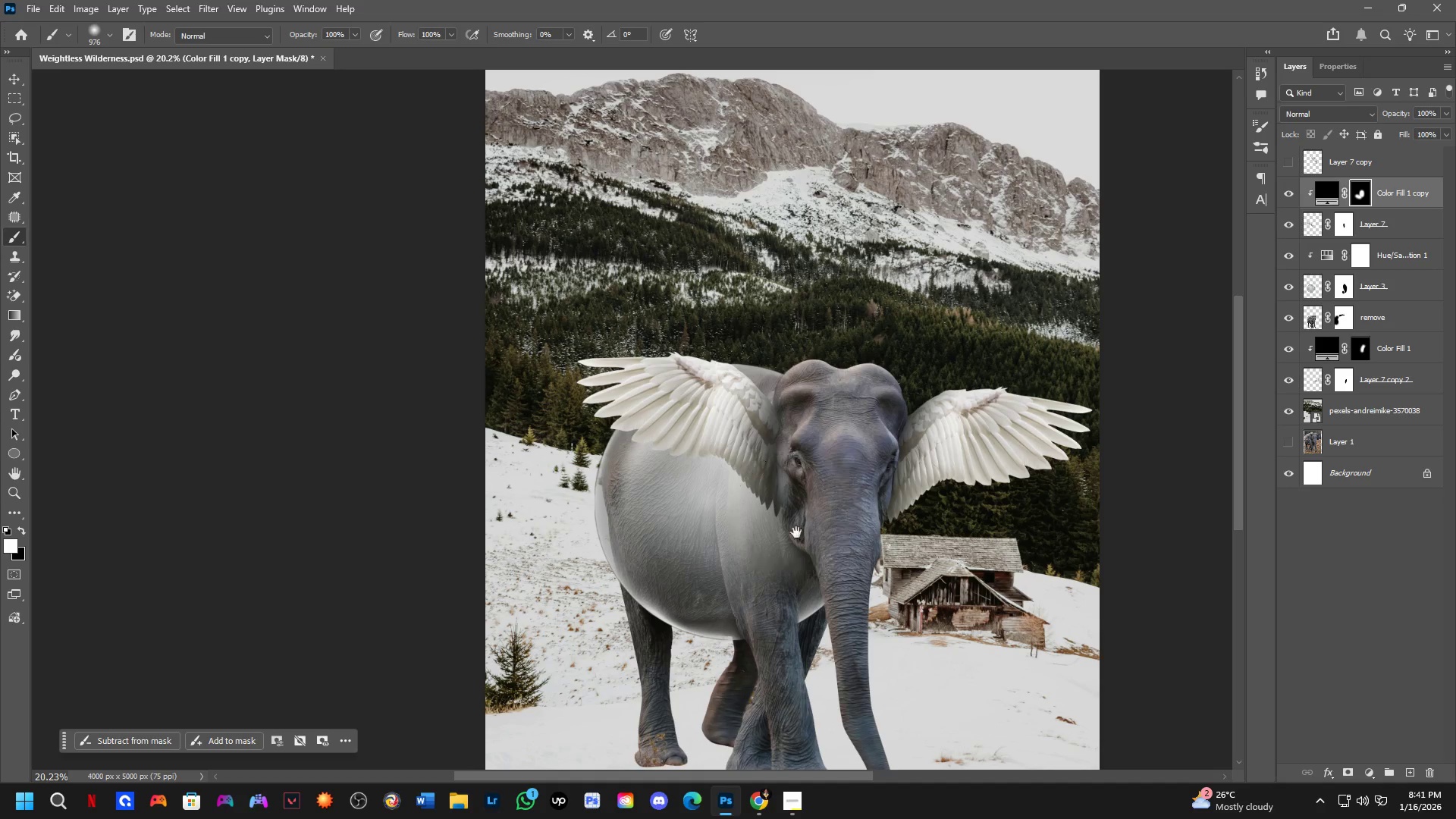 
hold_key(key=Space, duration=16.06)
 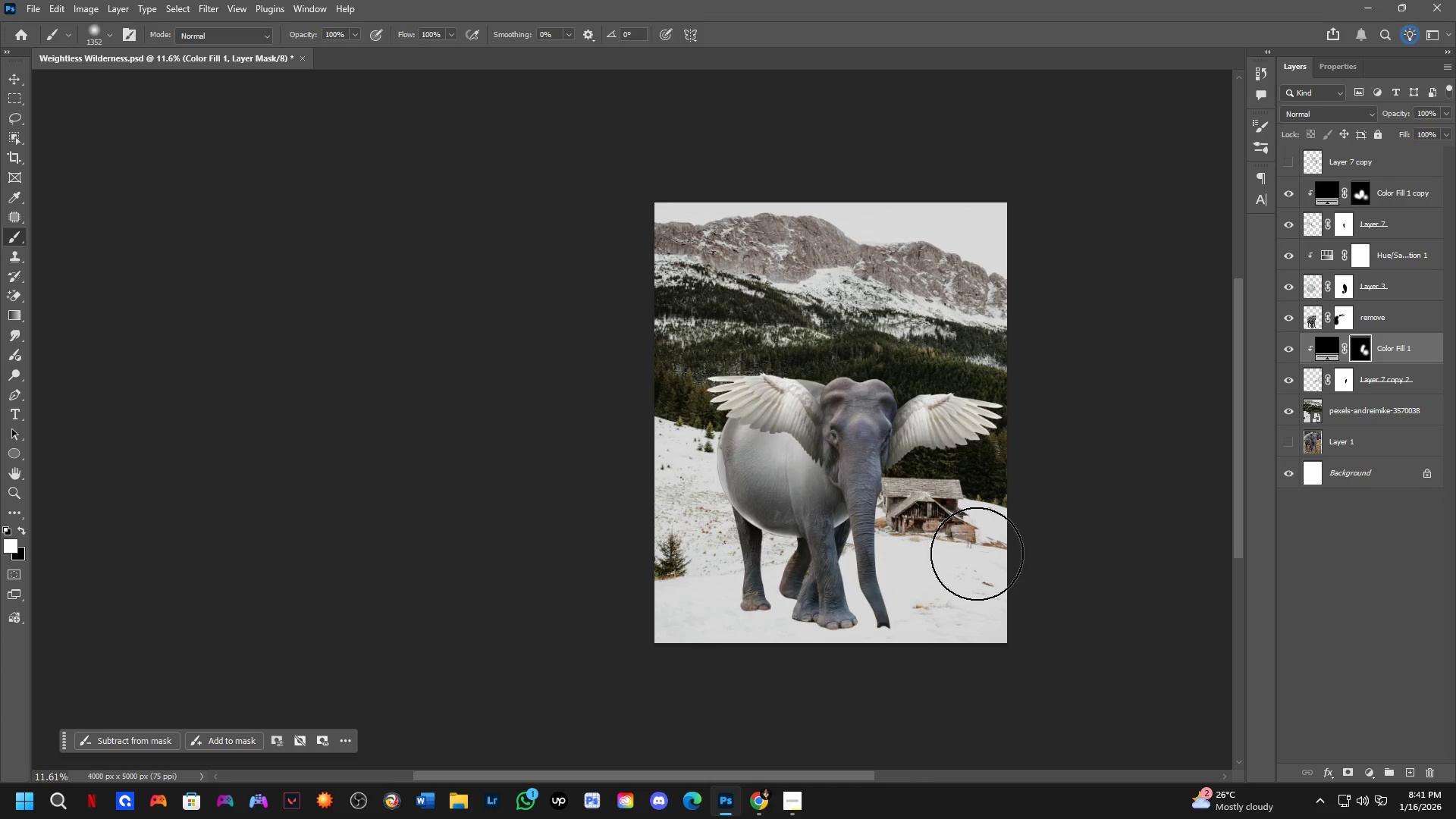 
left_click_drag(start_coordinate=[716, 510], to_coordinate=[482, 489])
 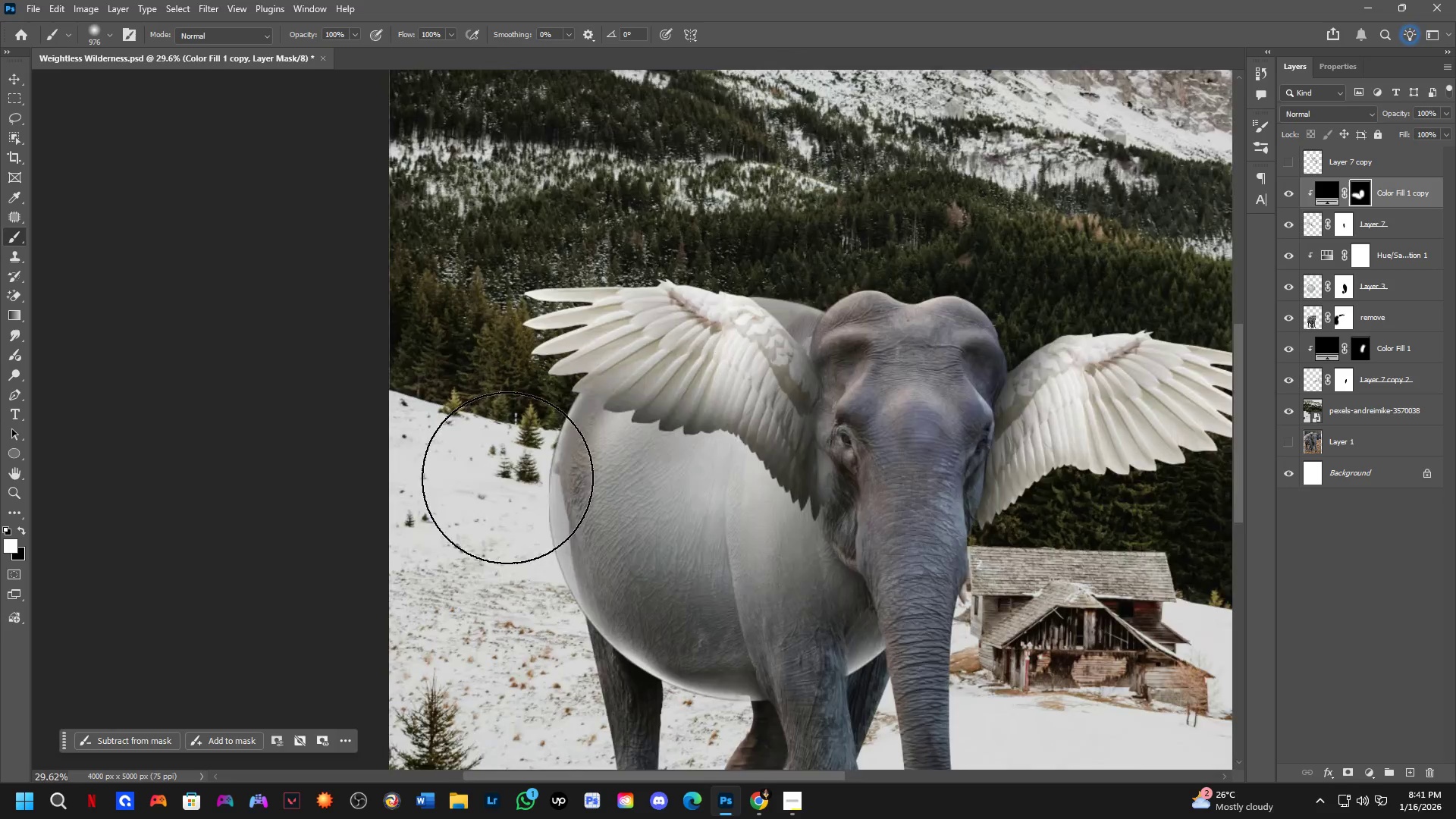 
scroll: coordinate [640, 391], scroll_direction: up, amount: 4.0
 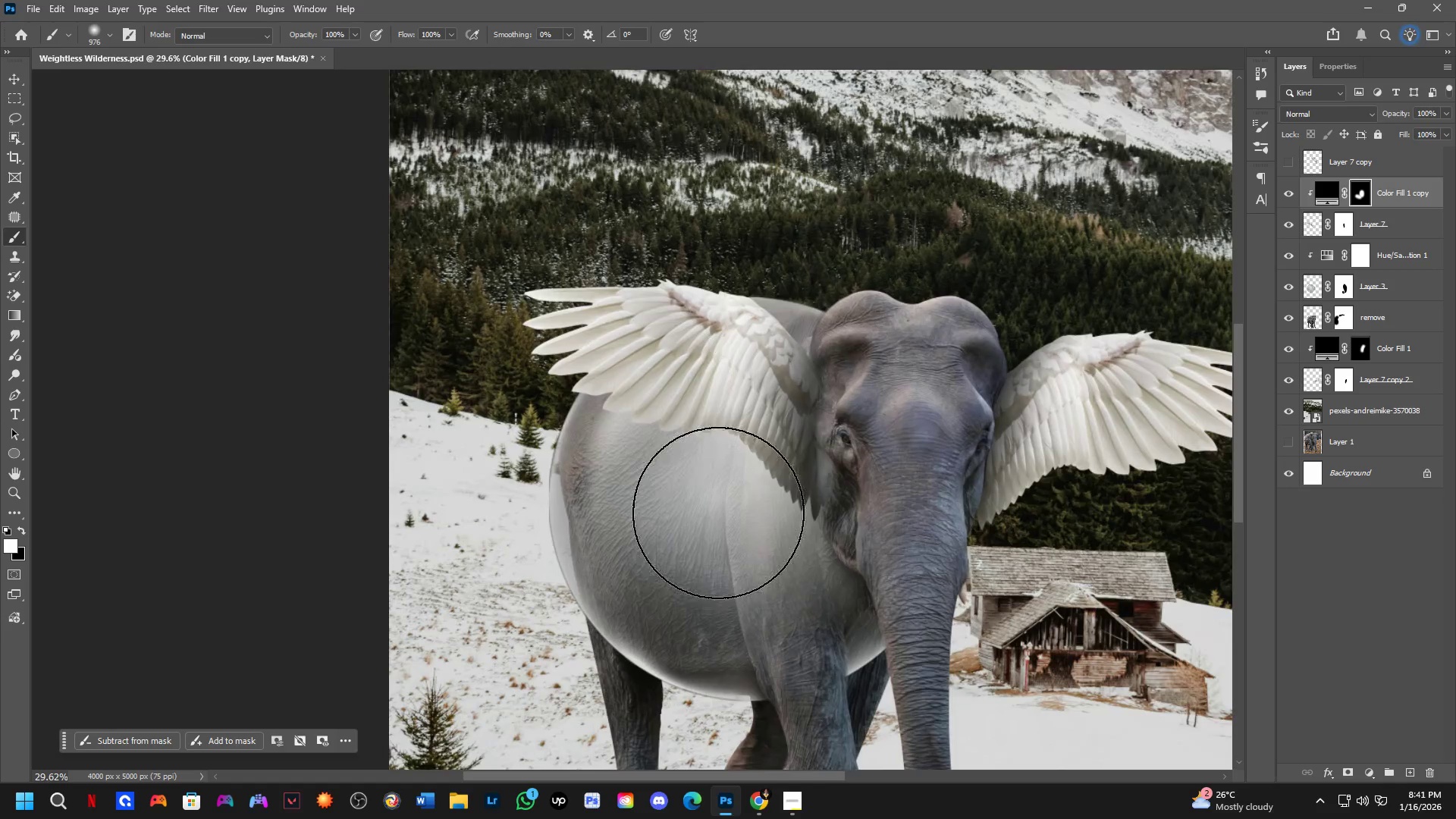 
scroll: coordinate [714, 395], scroll_direction: down, amount: 6.0
 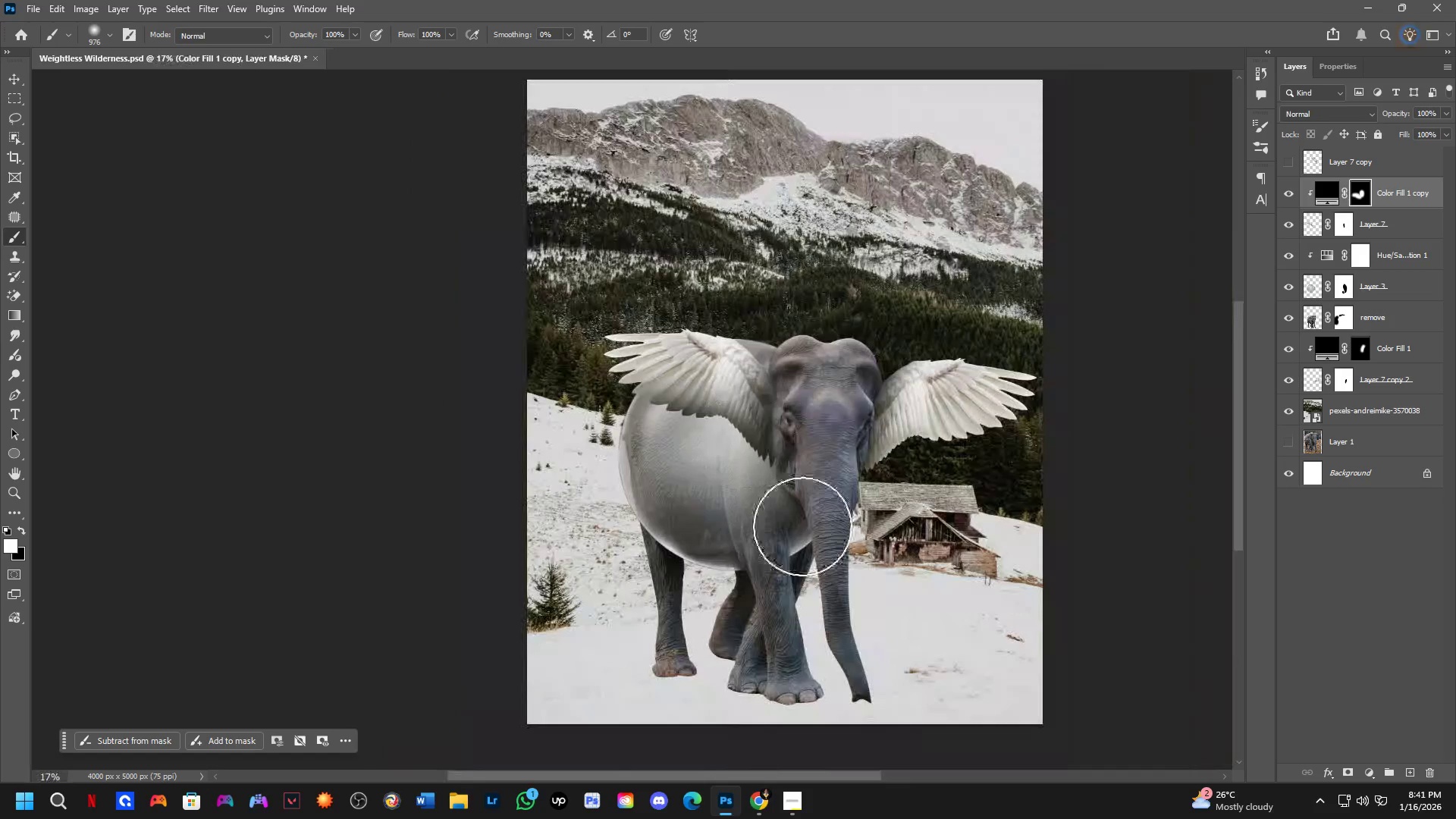 
key(Control+Z)
 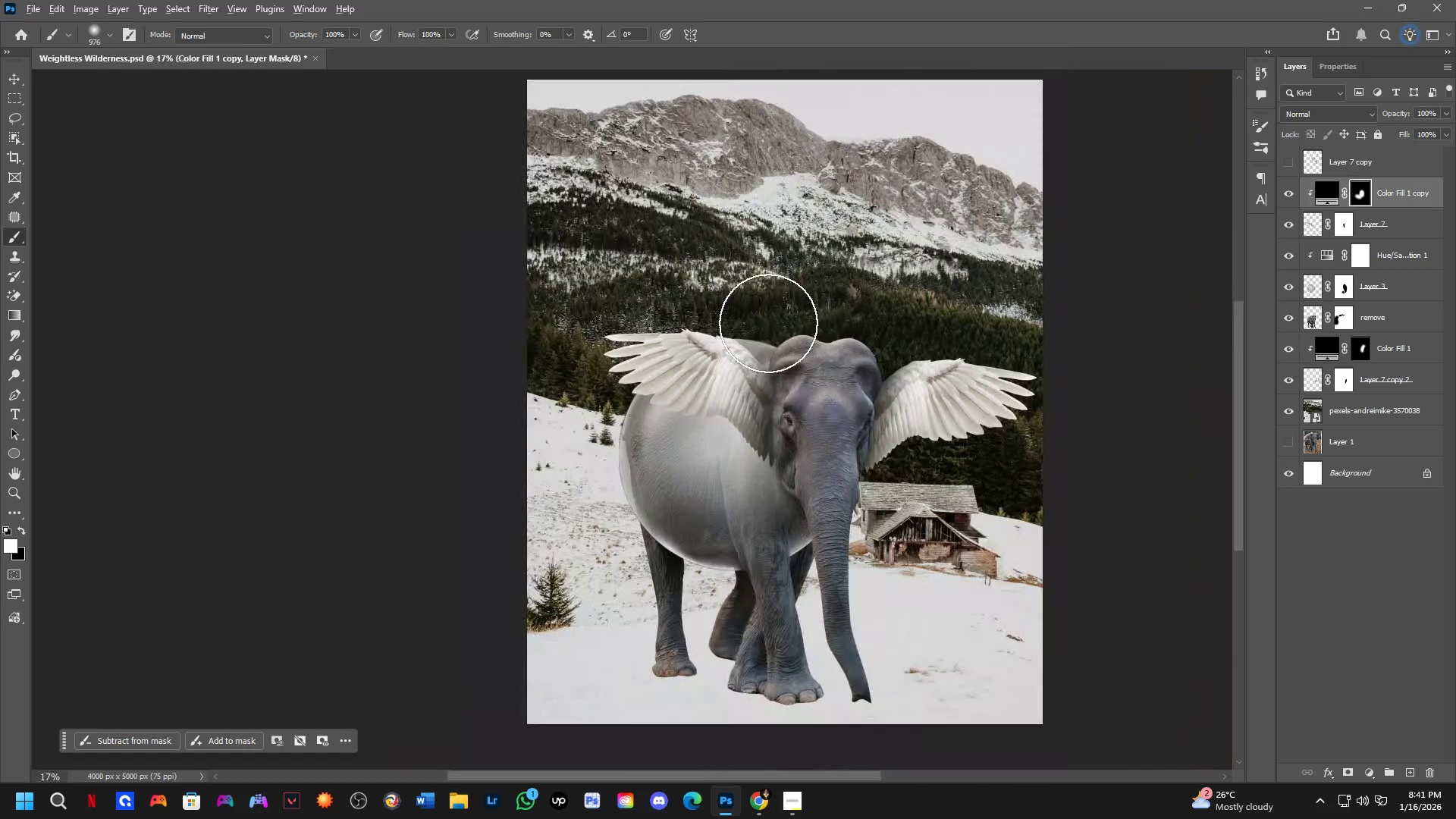 
key(Alt+AltLeft)
 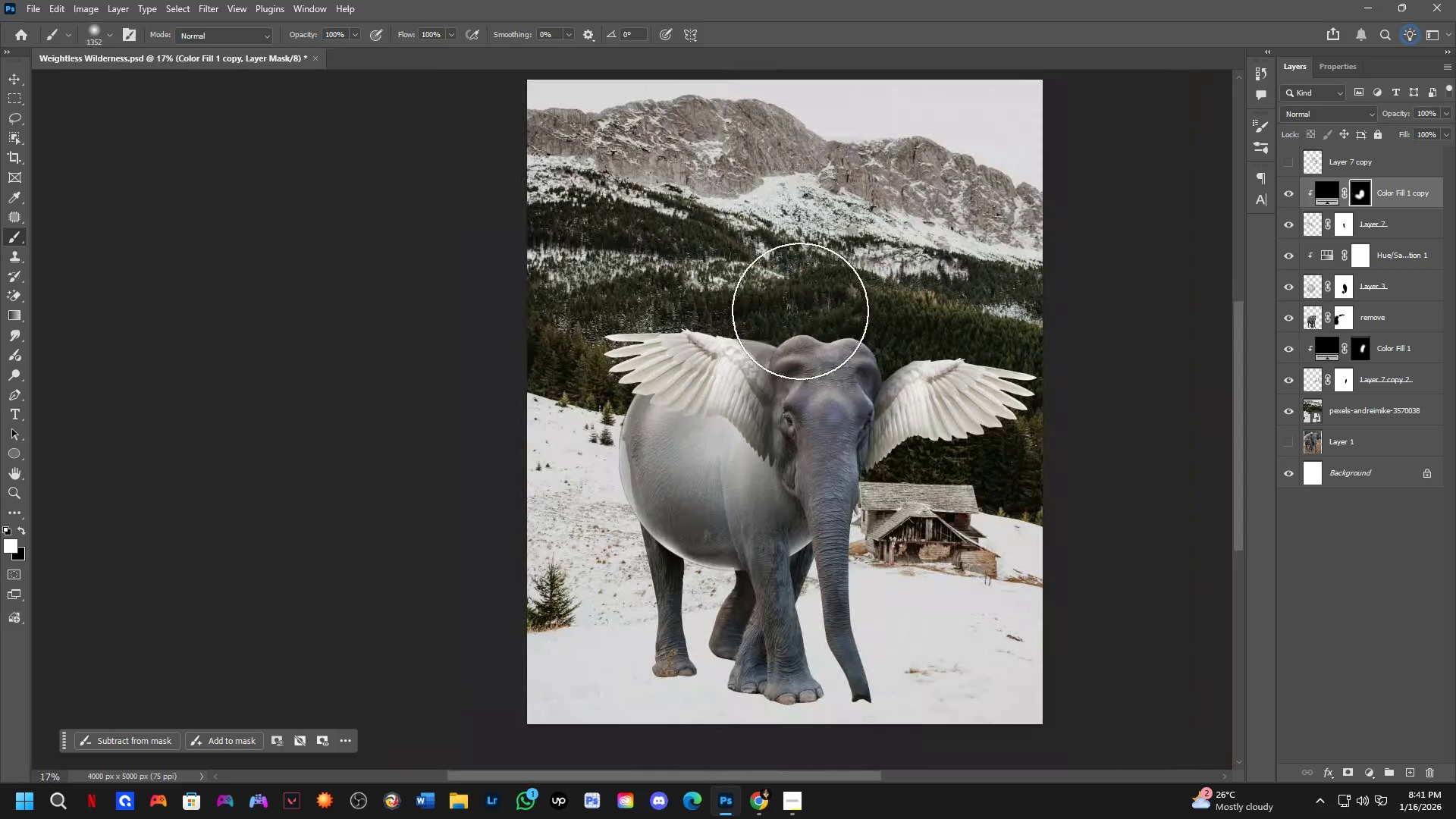 
left_click_drag(start_coordinate=[791, 288], to_coordinate=[683, 258])
 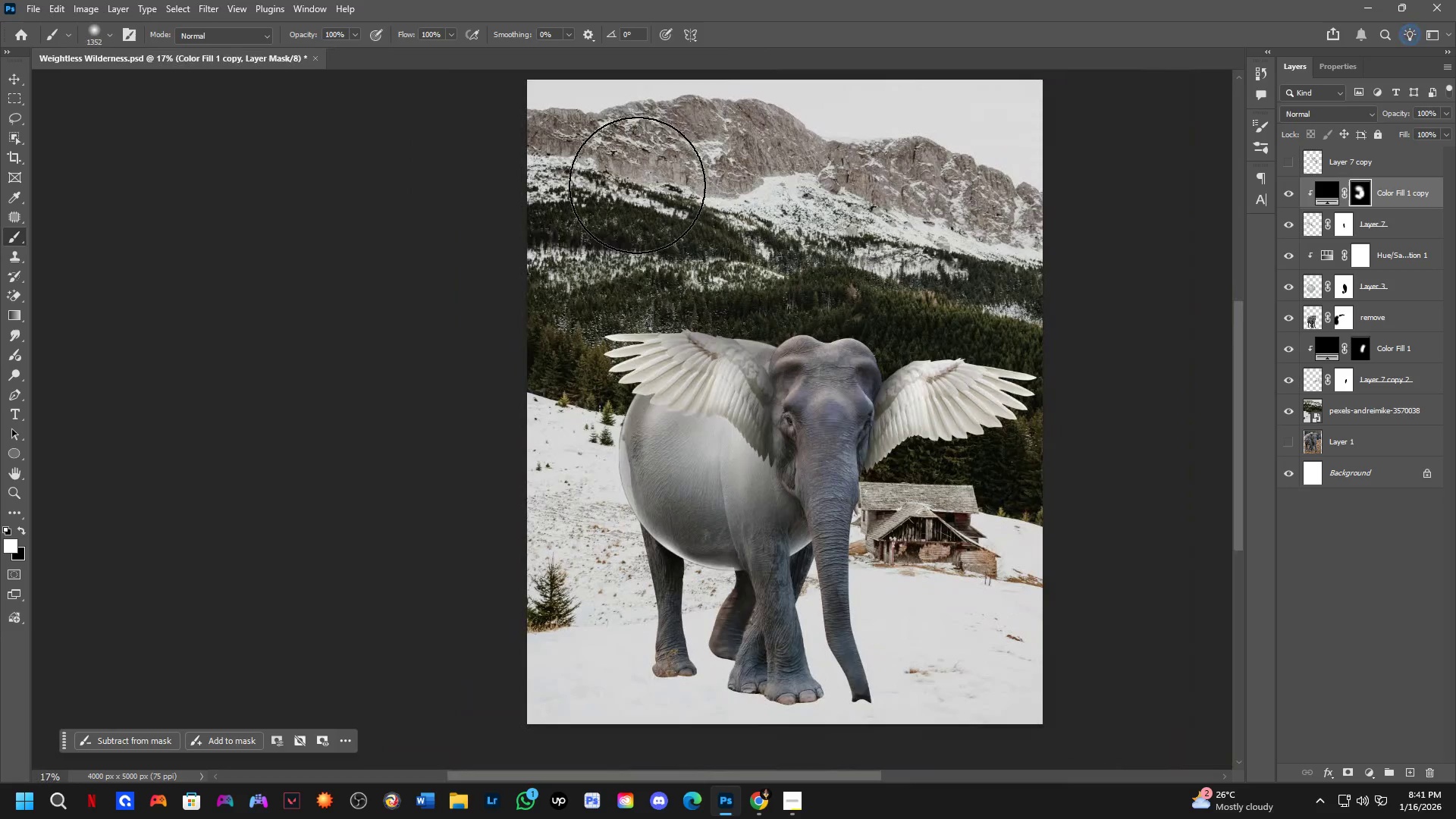 
key(Control+Z)
 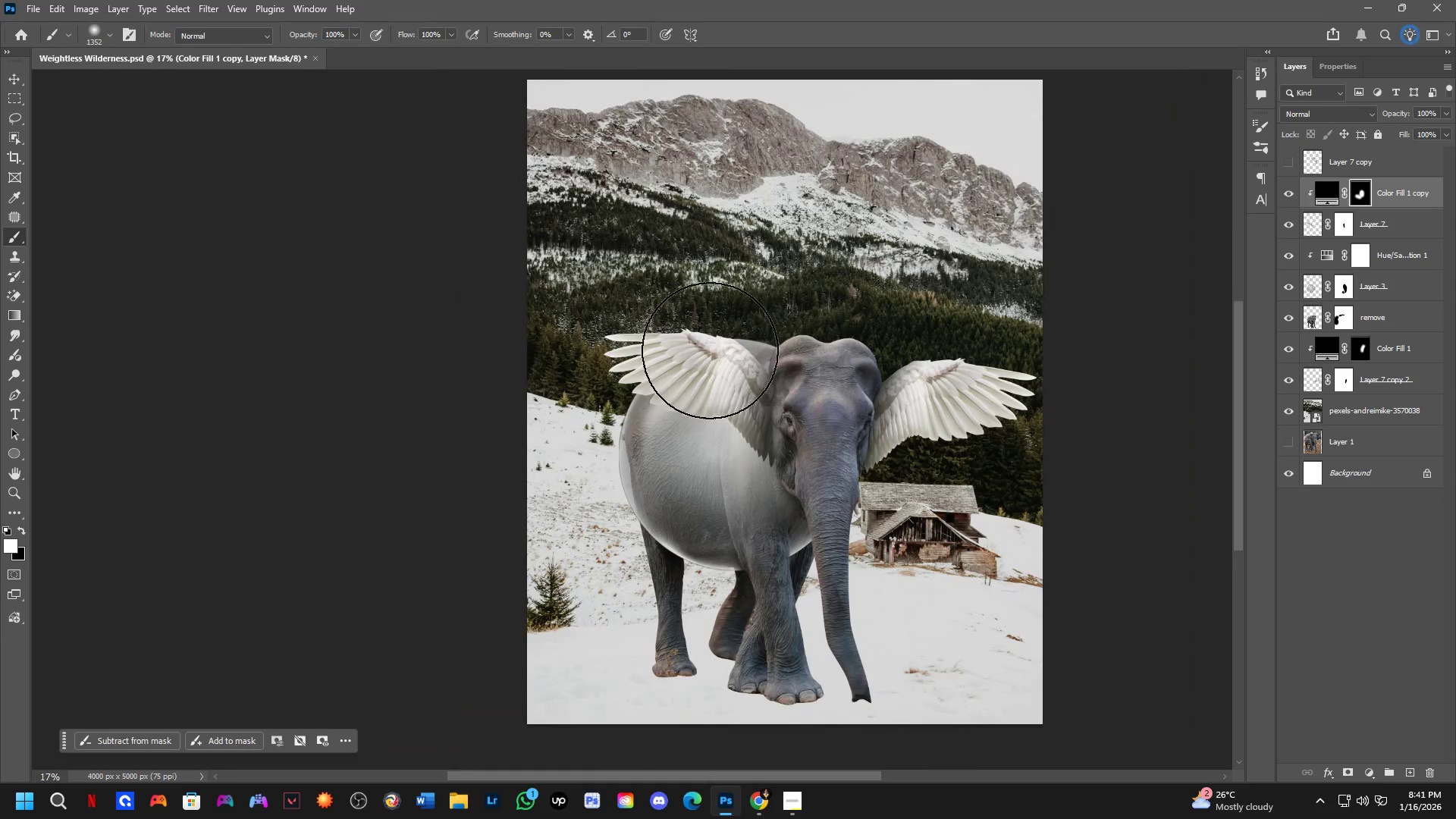 
left_click_drag(start_coordinate=[679, 467], to_coordinate=[686, 476])
 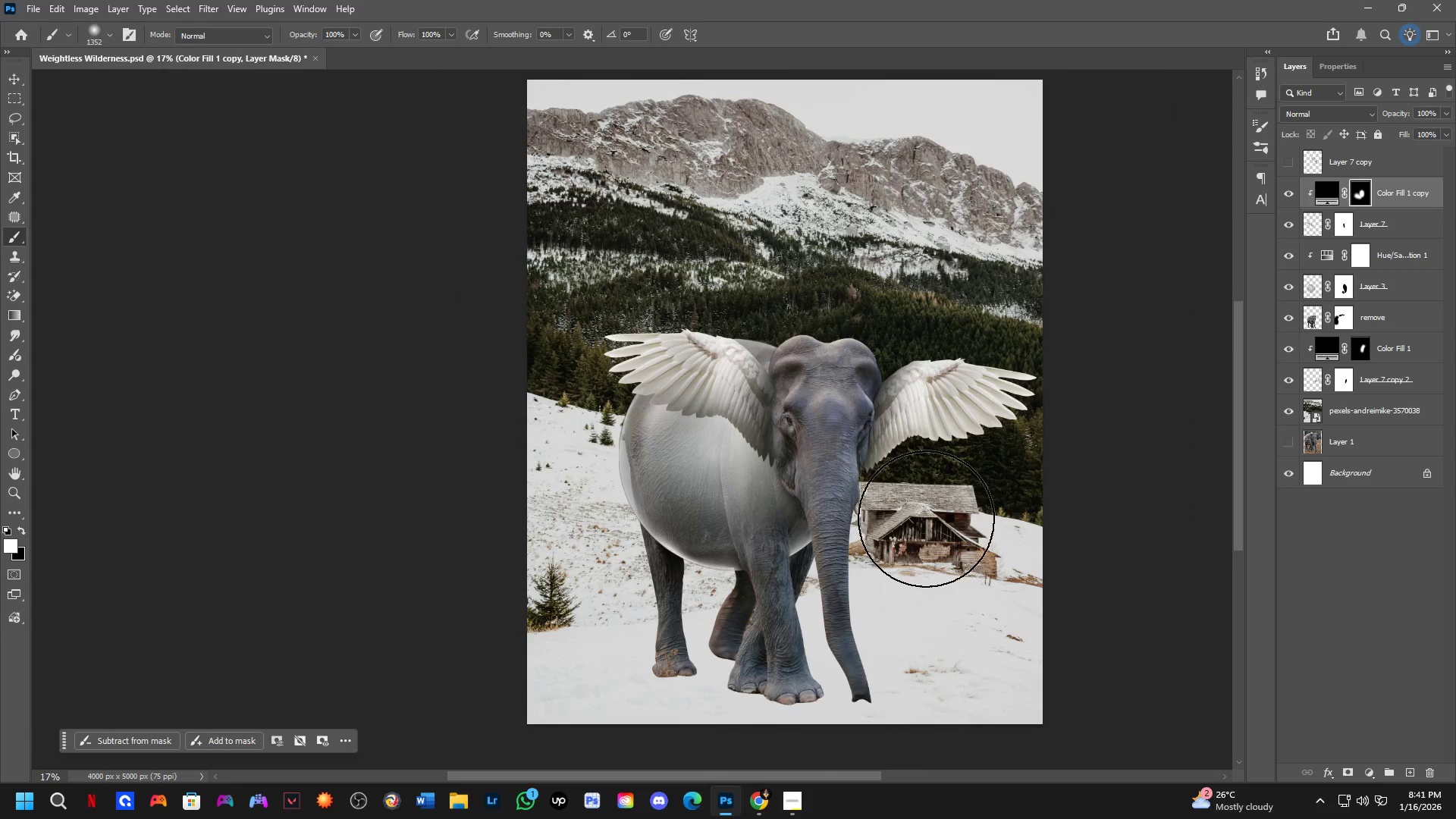 
left_click([931, 514])
 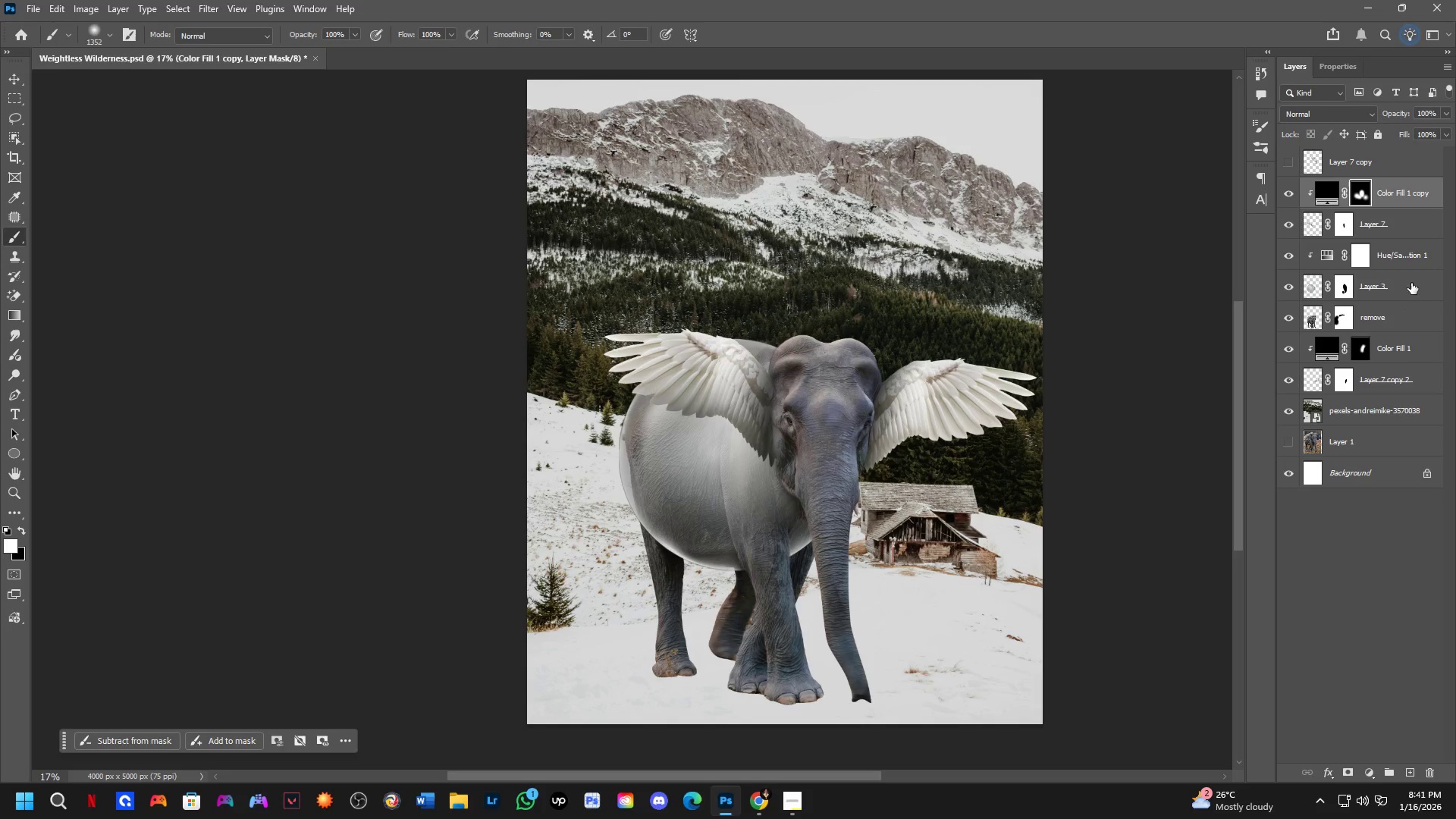 
left_click([1406, 375])
 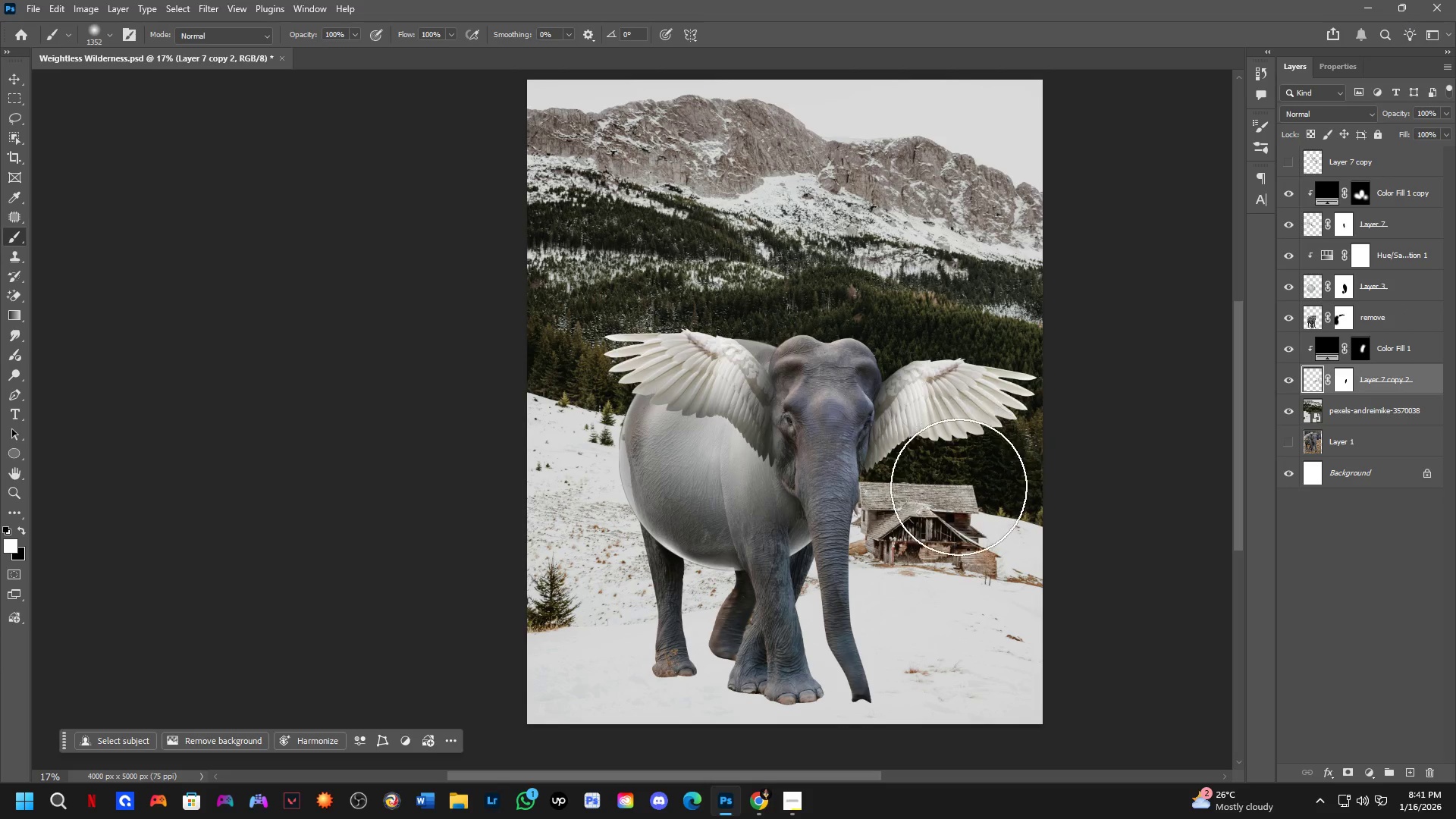 
left_click([958, 487])
 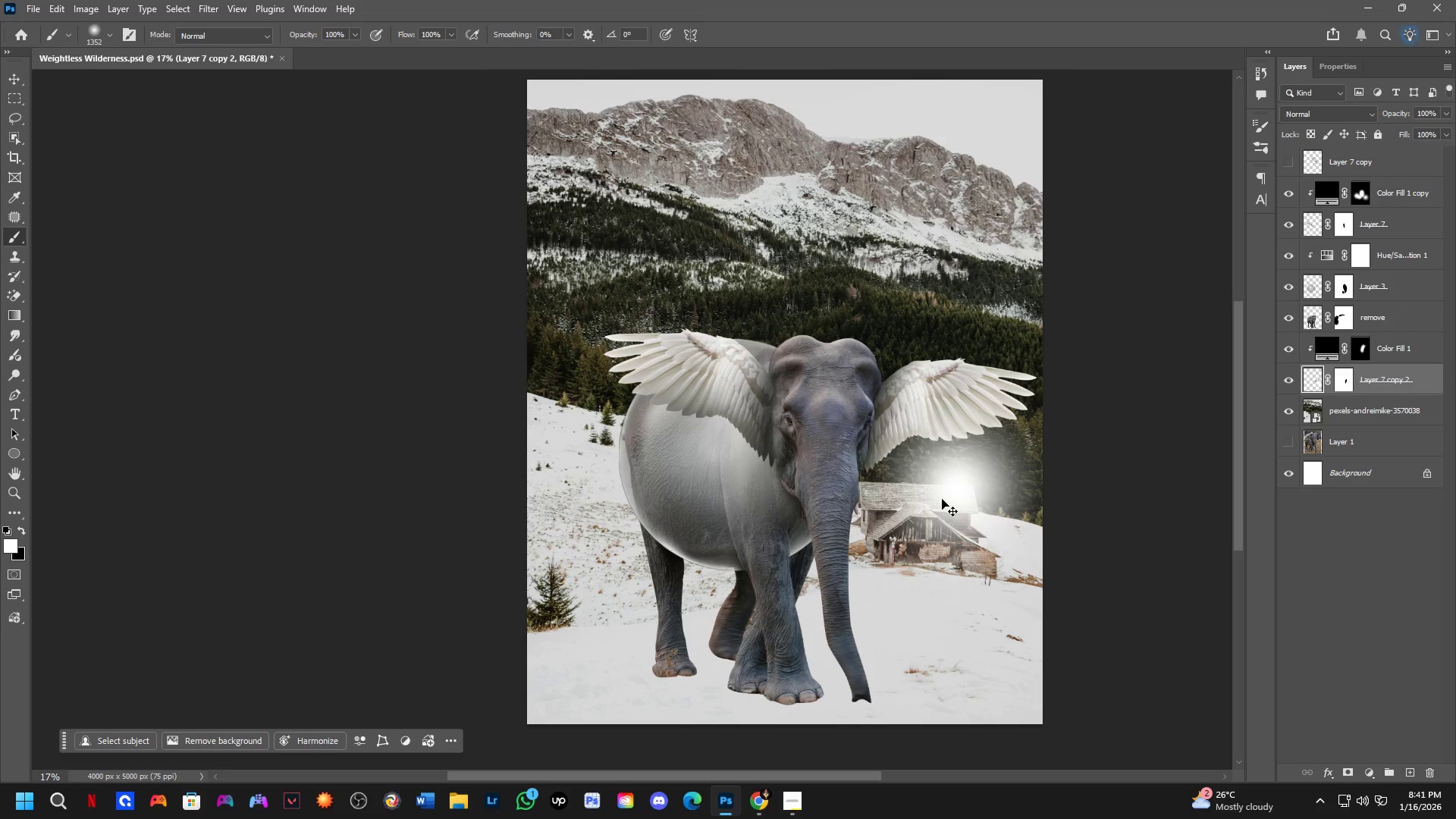 
key(Control+ControlLeft)
 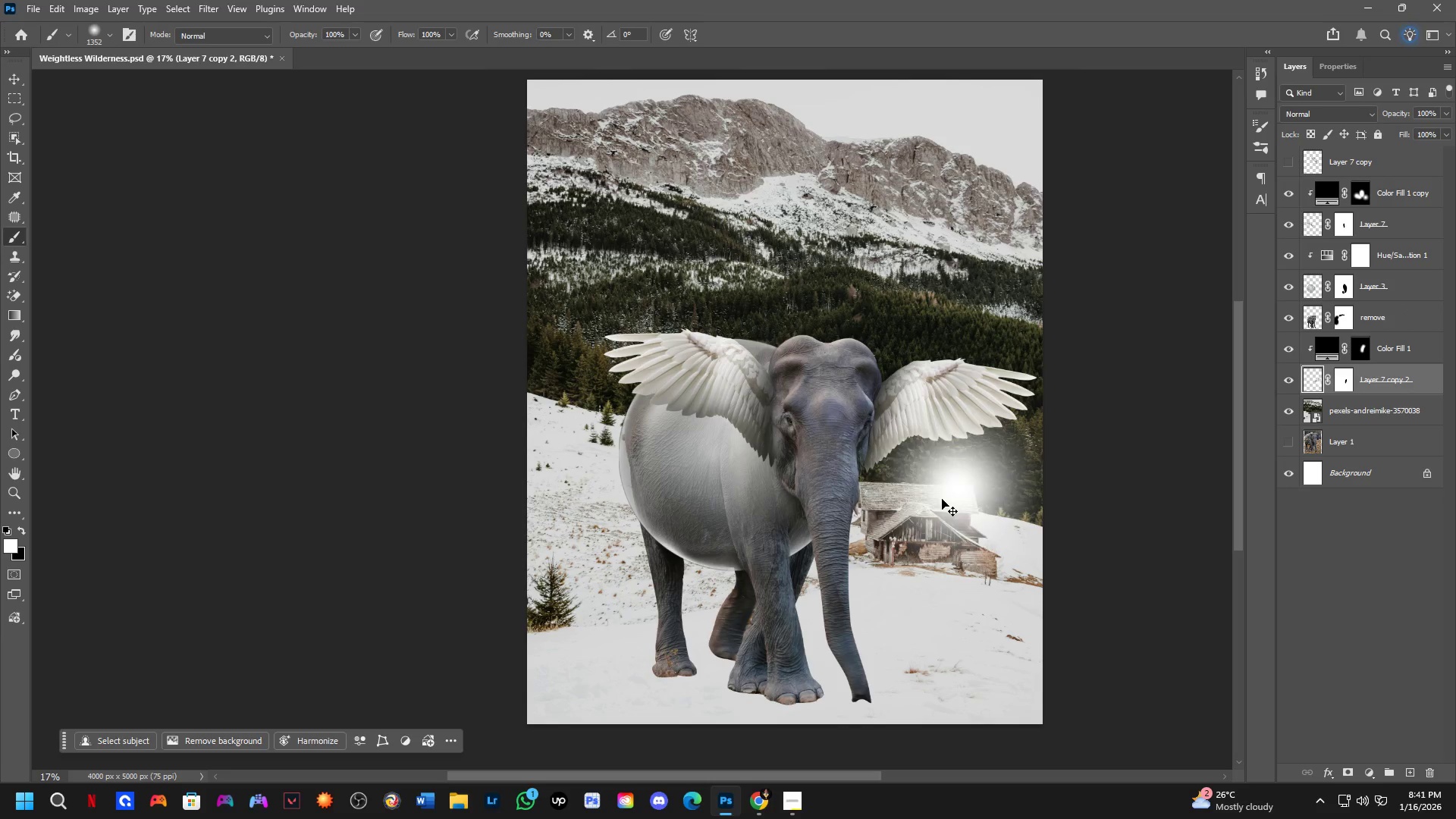 
key(Control+Z)
 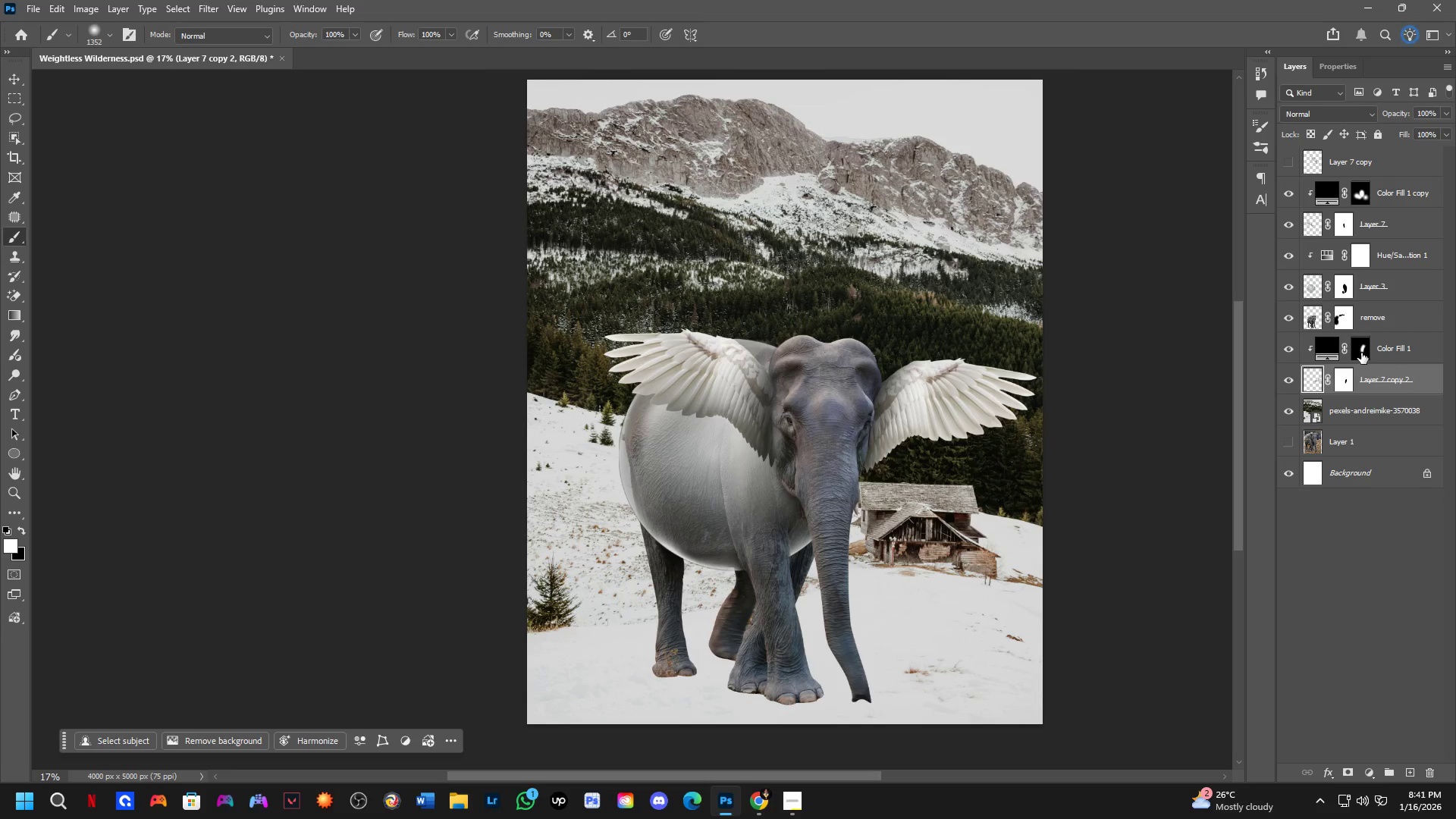 
left_click([1360, 352])
 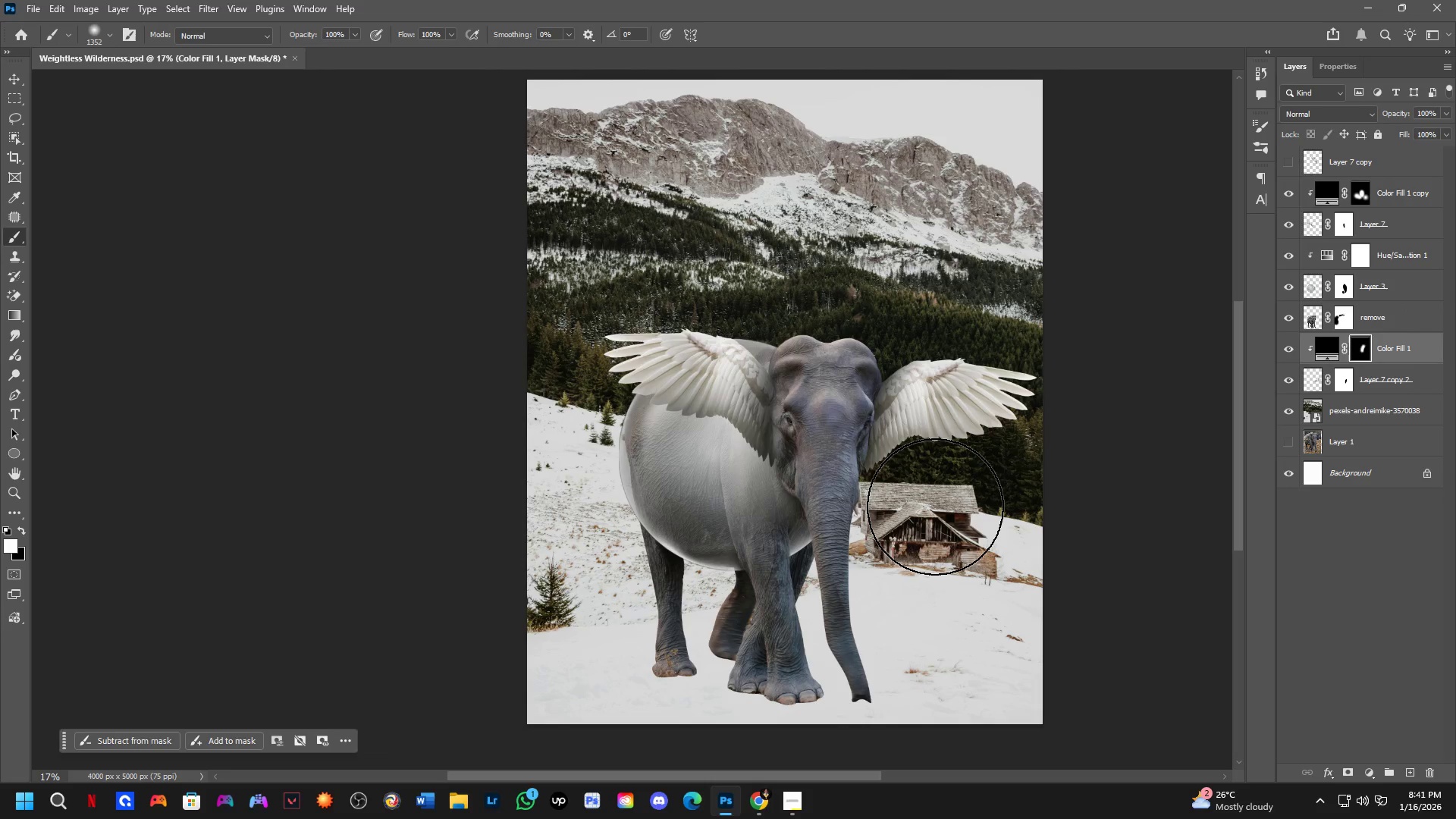 
double_click([935, 507])
 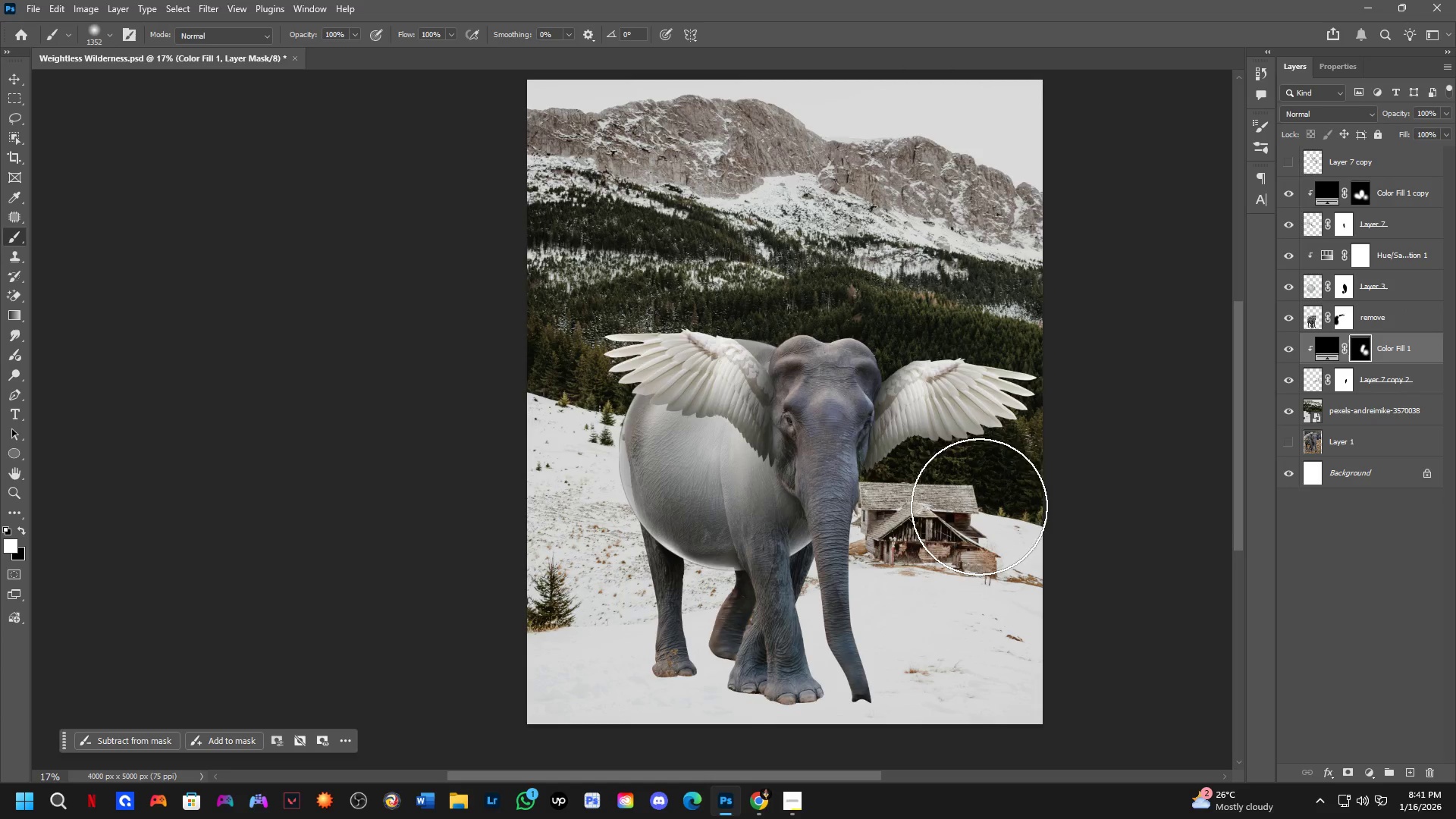 
hold_key(key=Space, duration=0.38)
 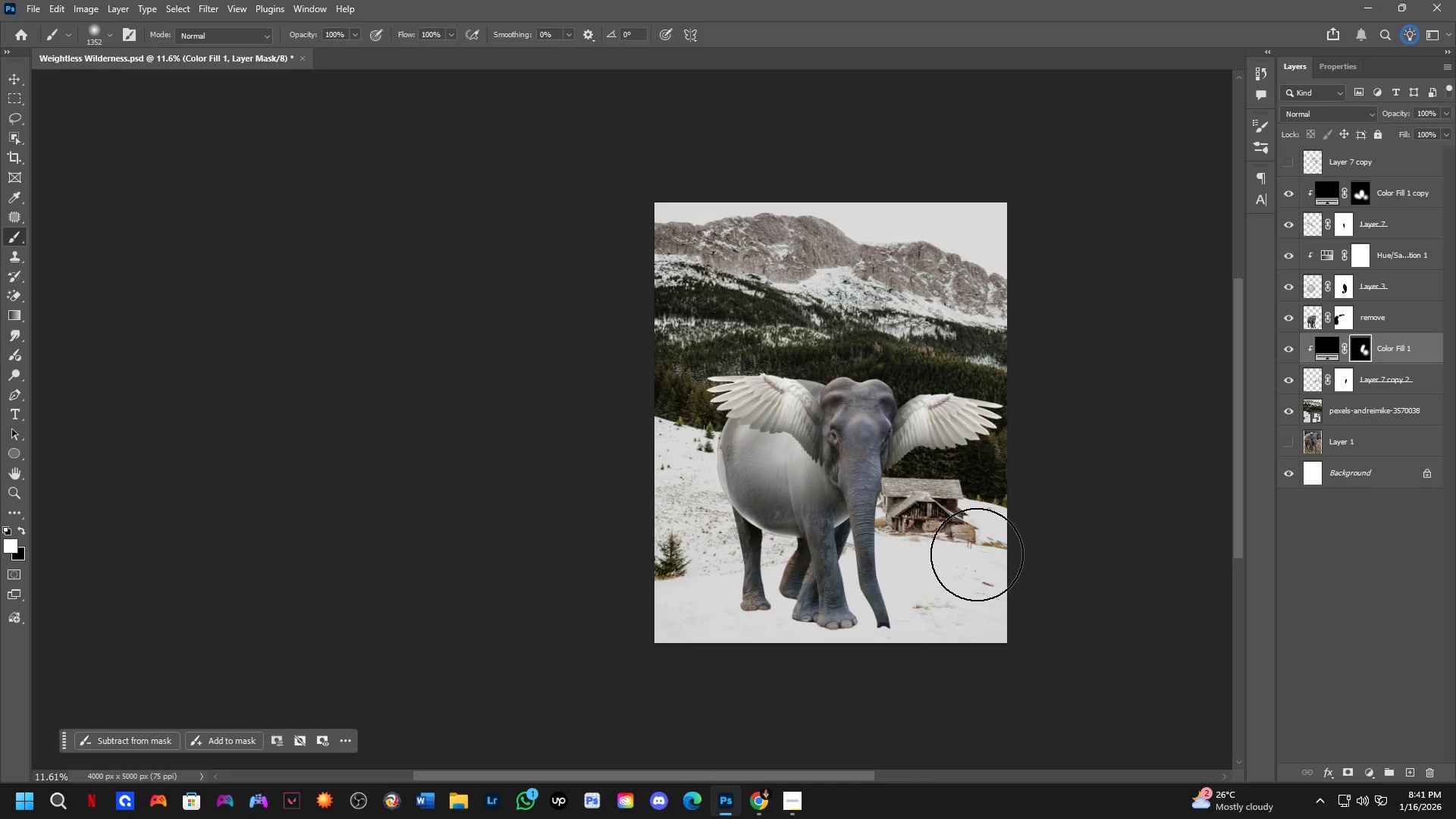 
left_click_drag(start_coordinate=[1000, 567], to_coordinate=[990, 558])
 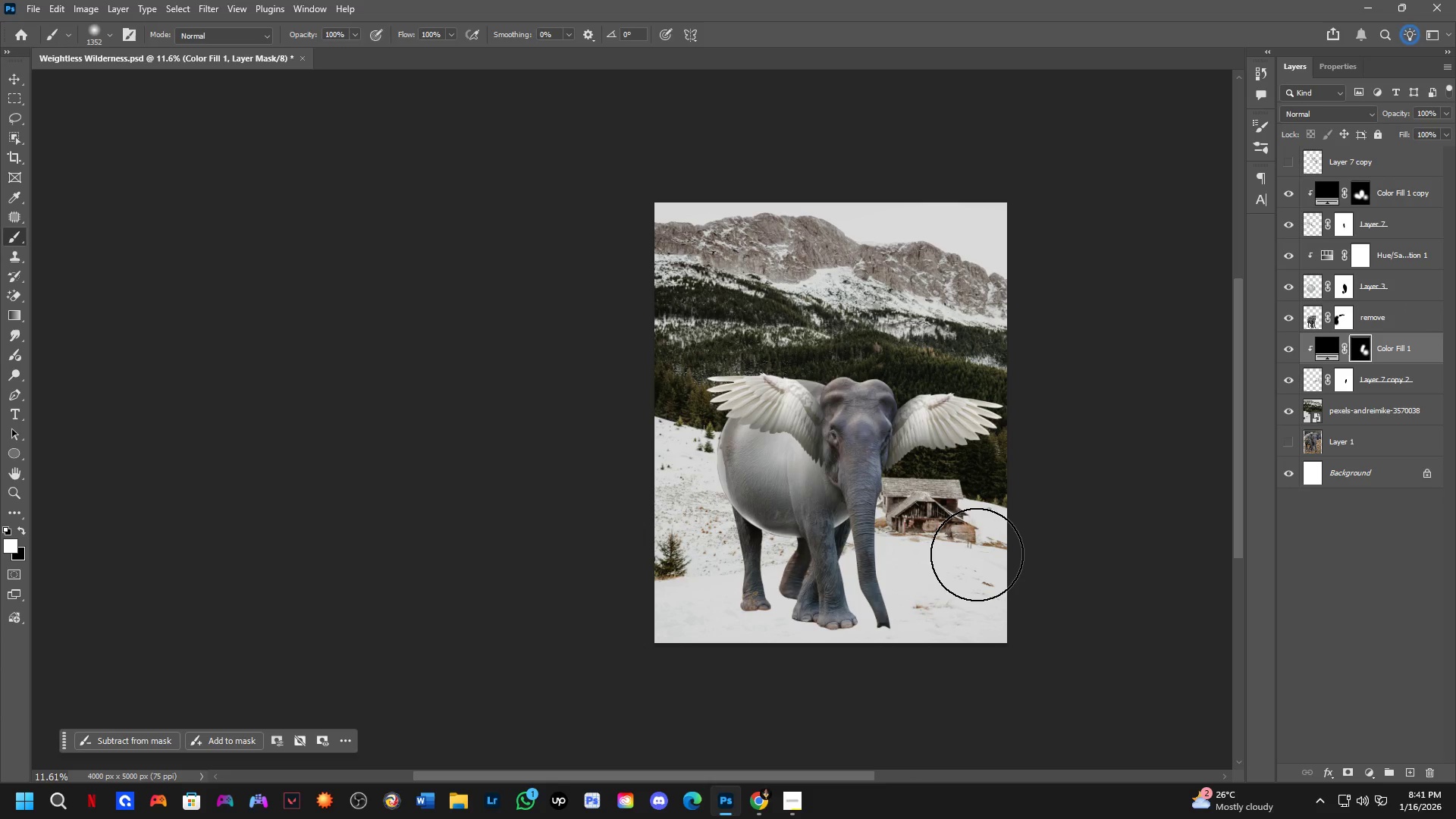 
scroll: coordinate [963, 496], scroll_direction: down, amount: 4.0
 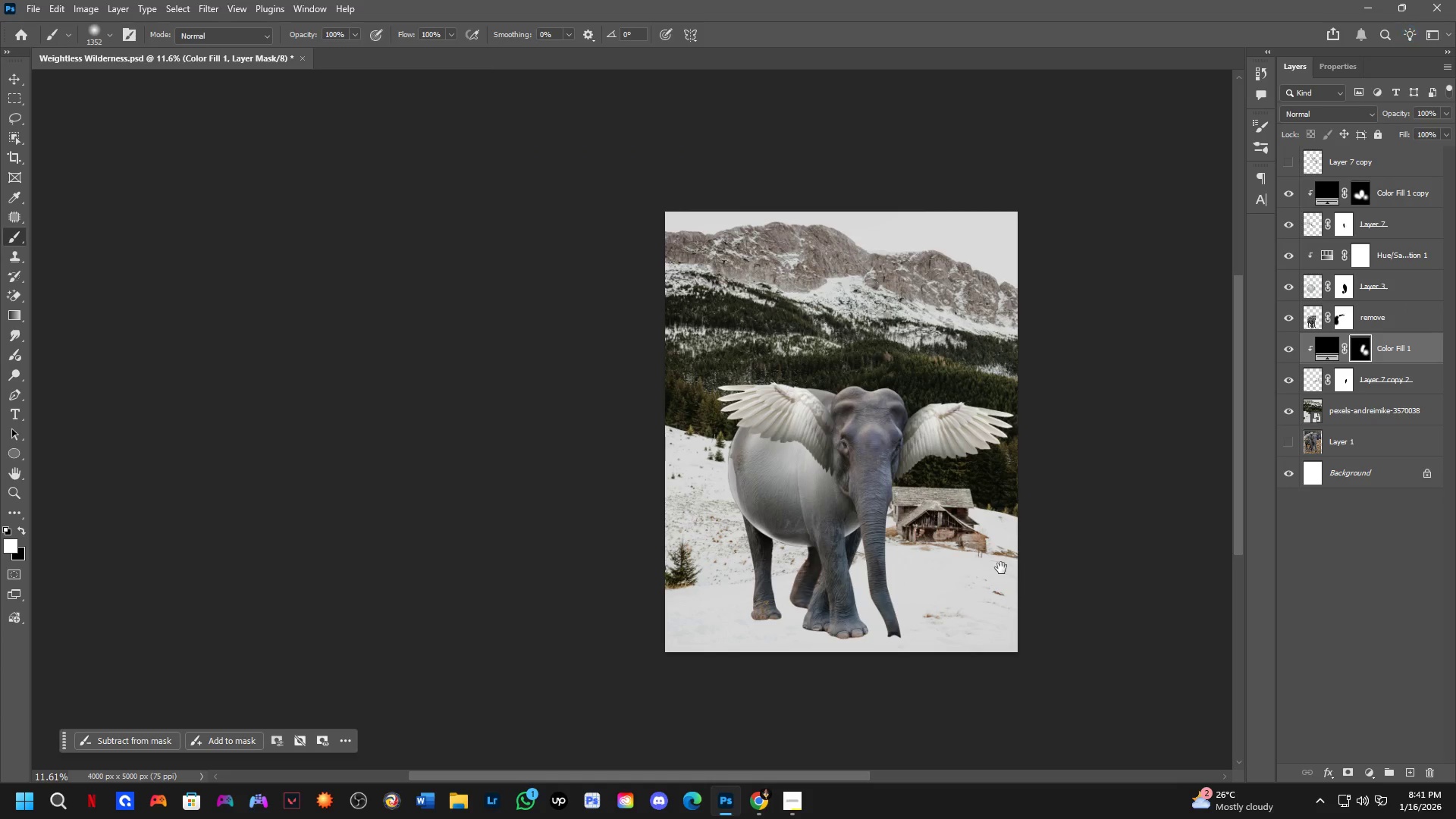 
key(Alt+AltLeft)
 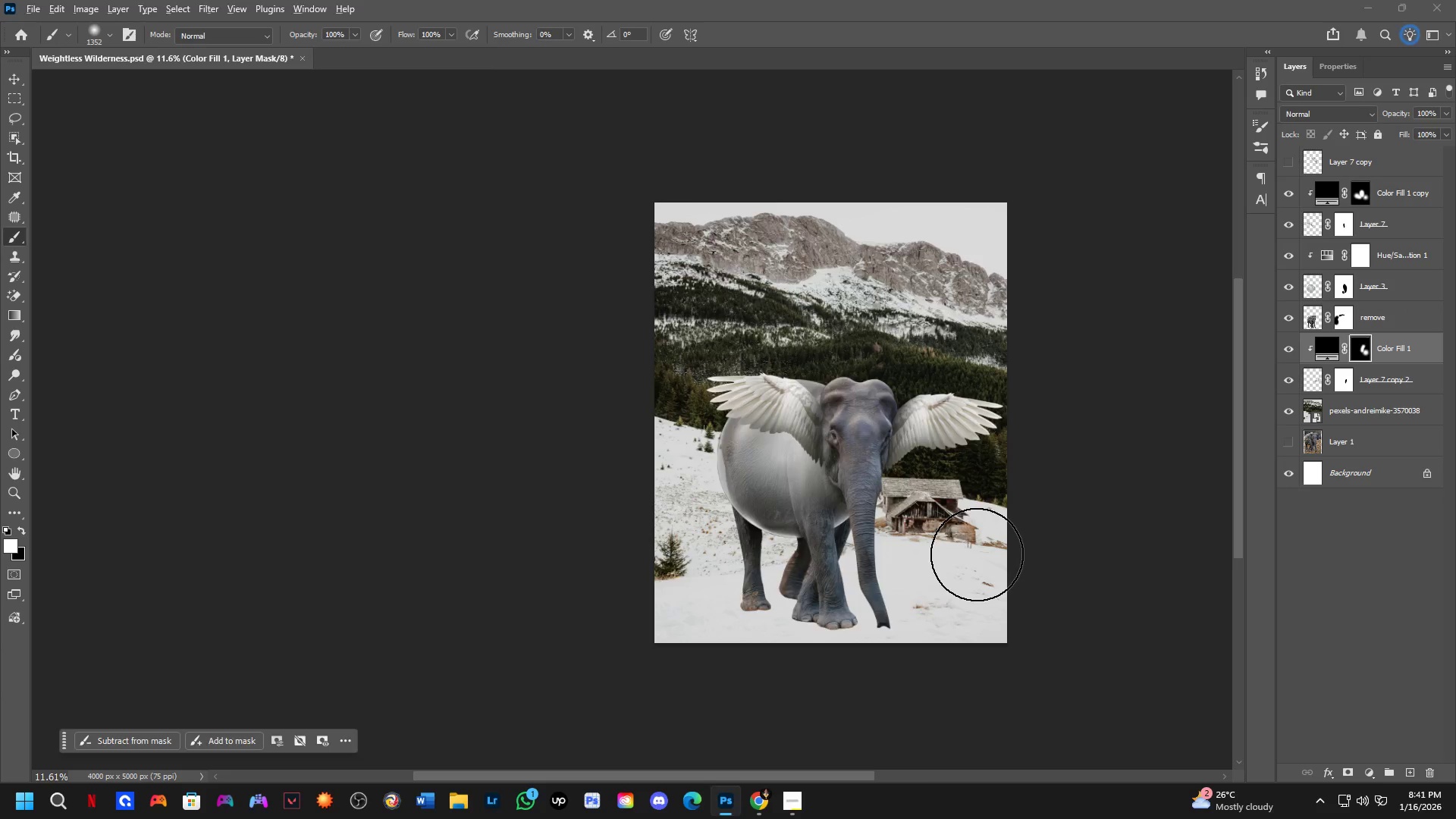 
key(Alt+Tab)